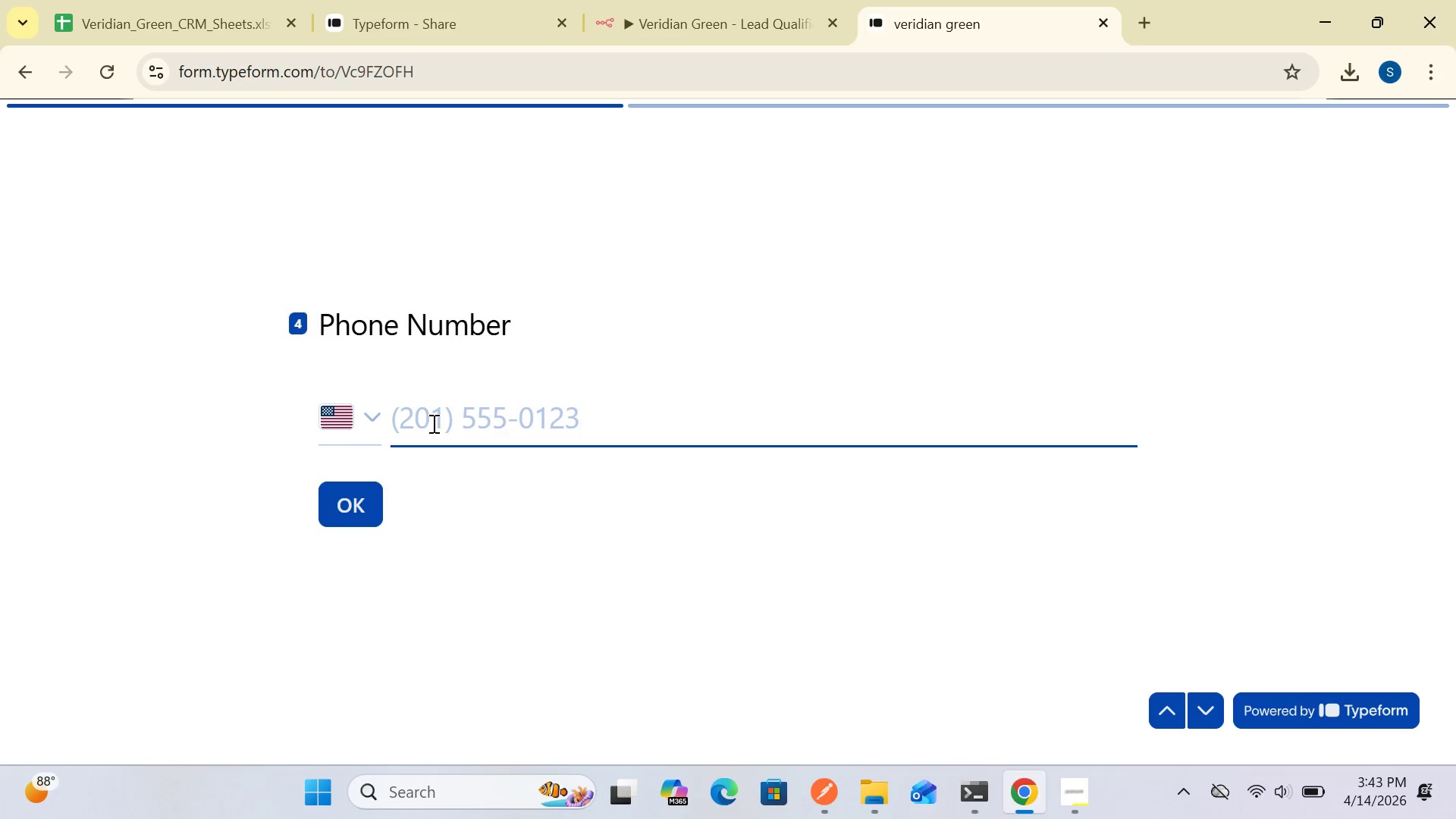 
type(9194567890)
 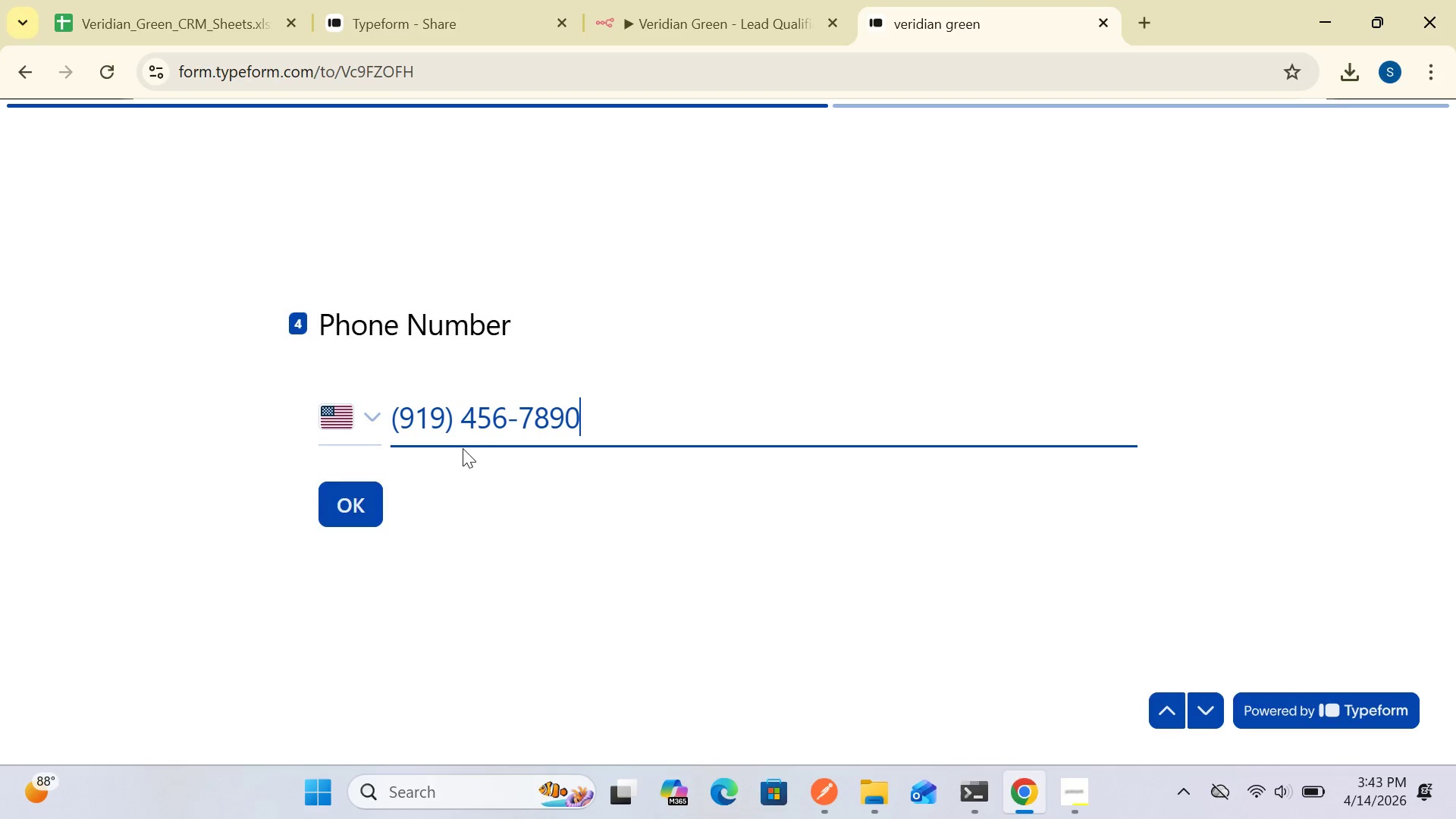 
wait(5.73)
 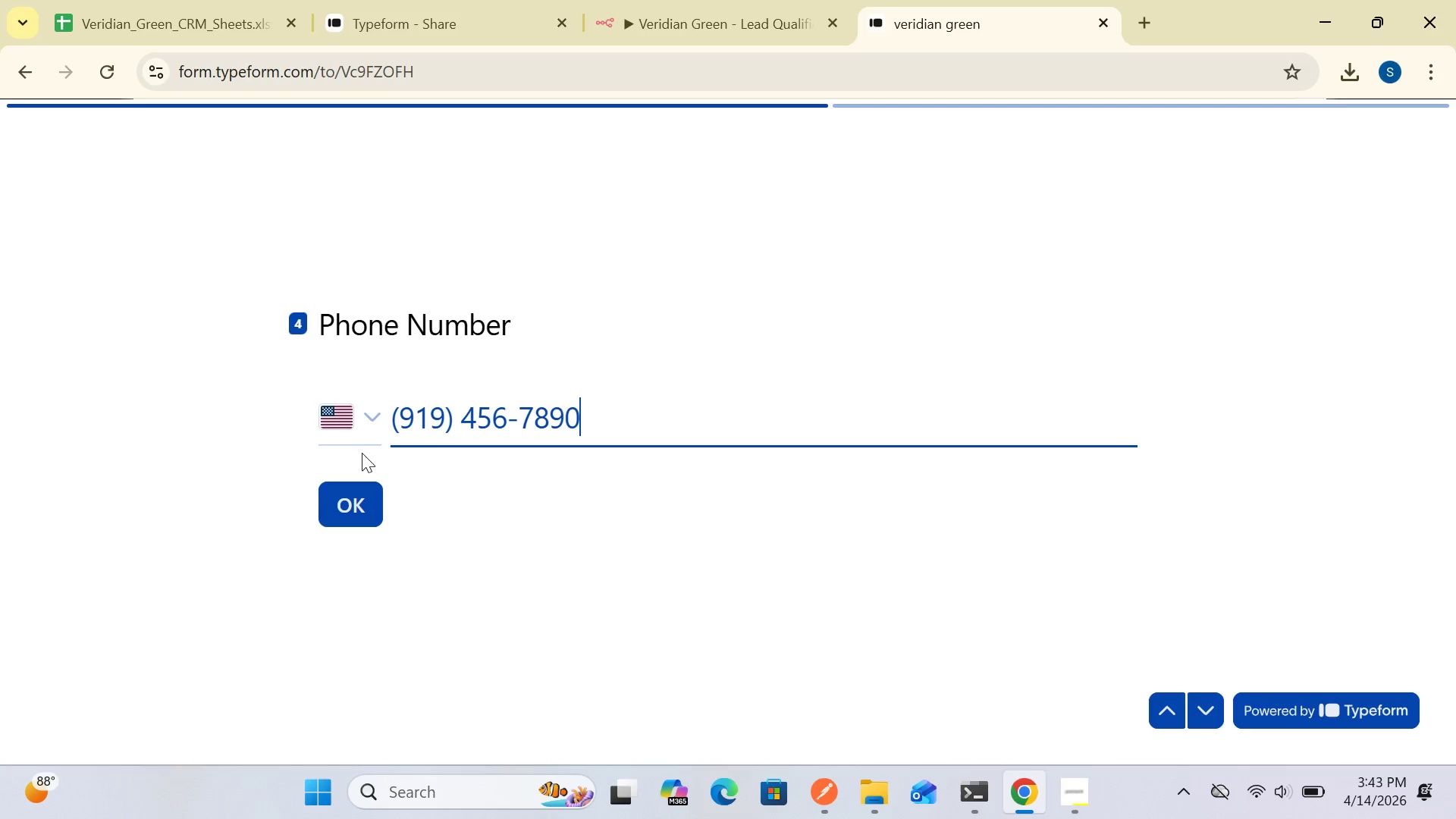 
left_click([362, 504])
 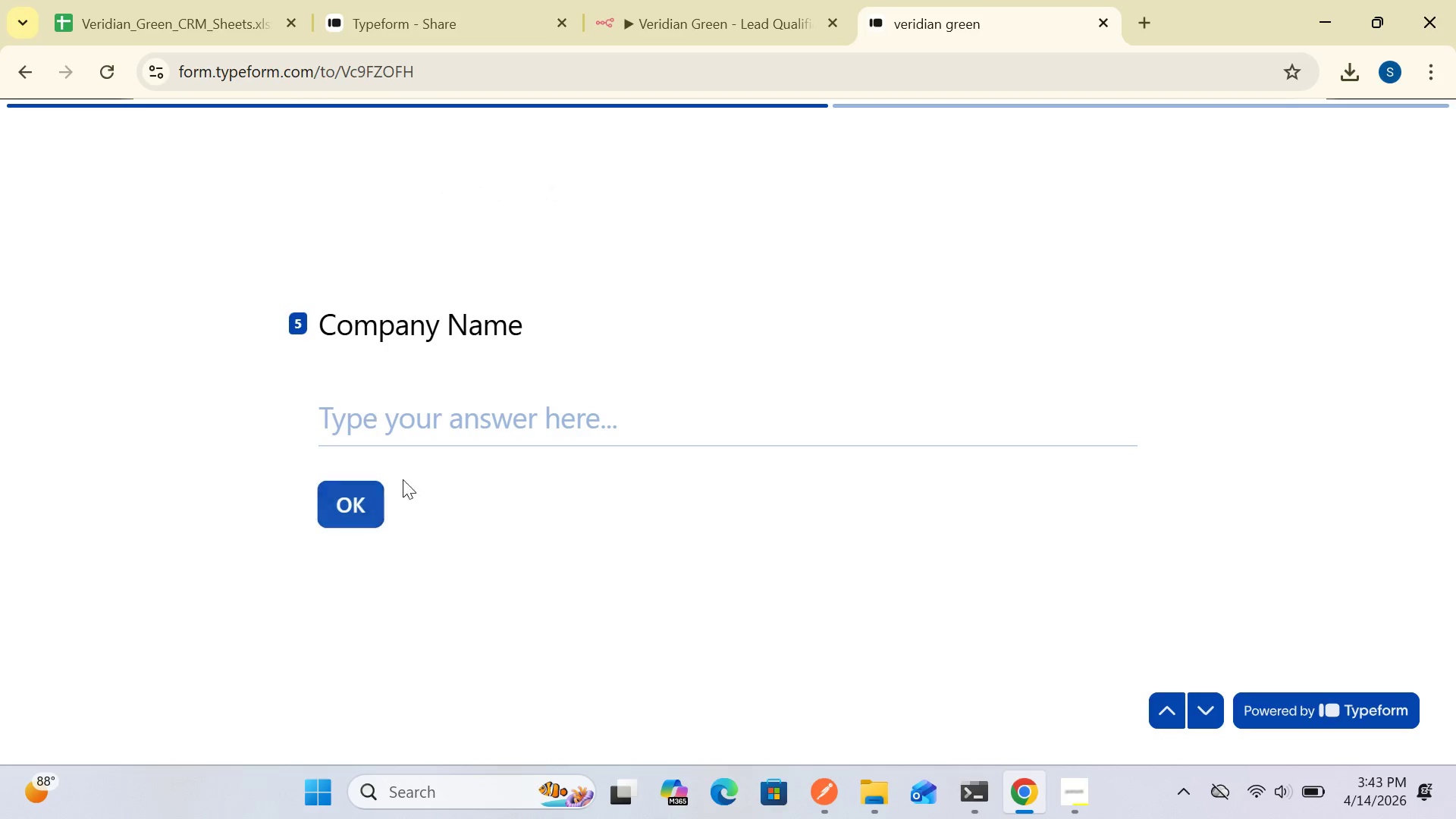 
left_click([427, 418])
 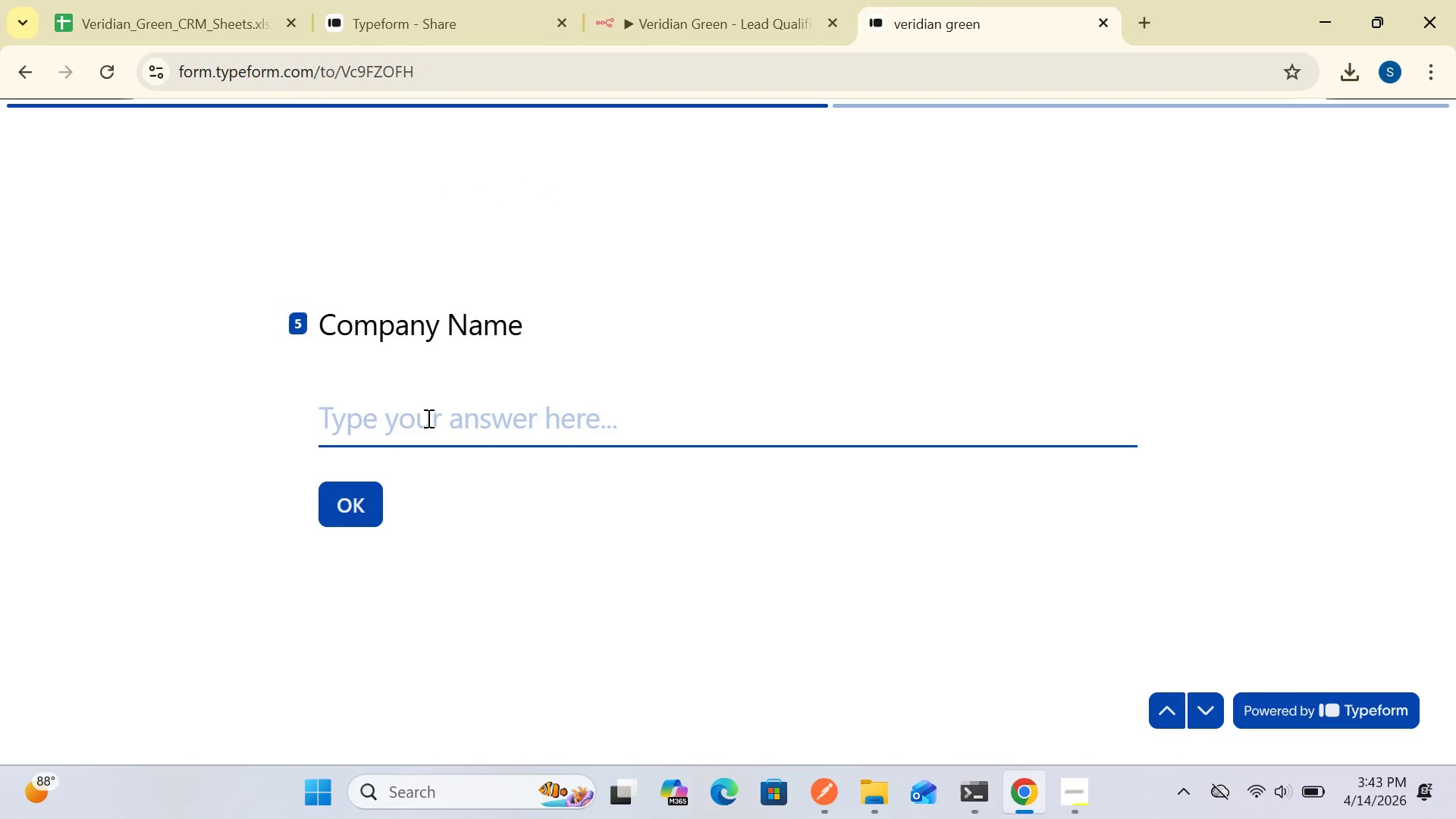 
type(Wilson Group)
 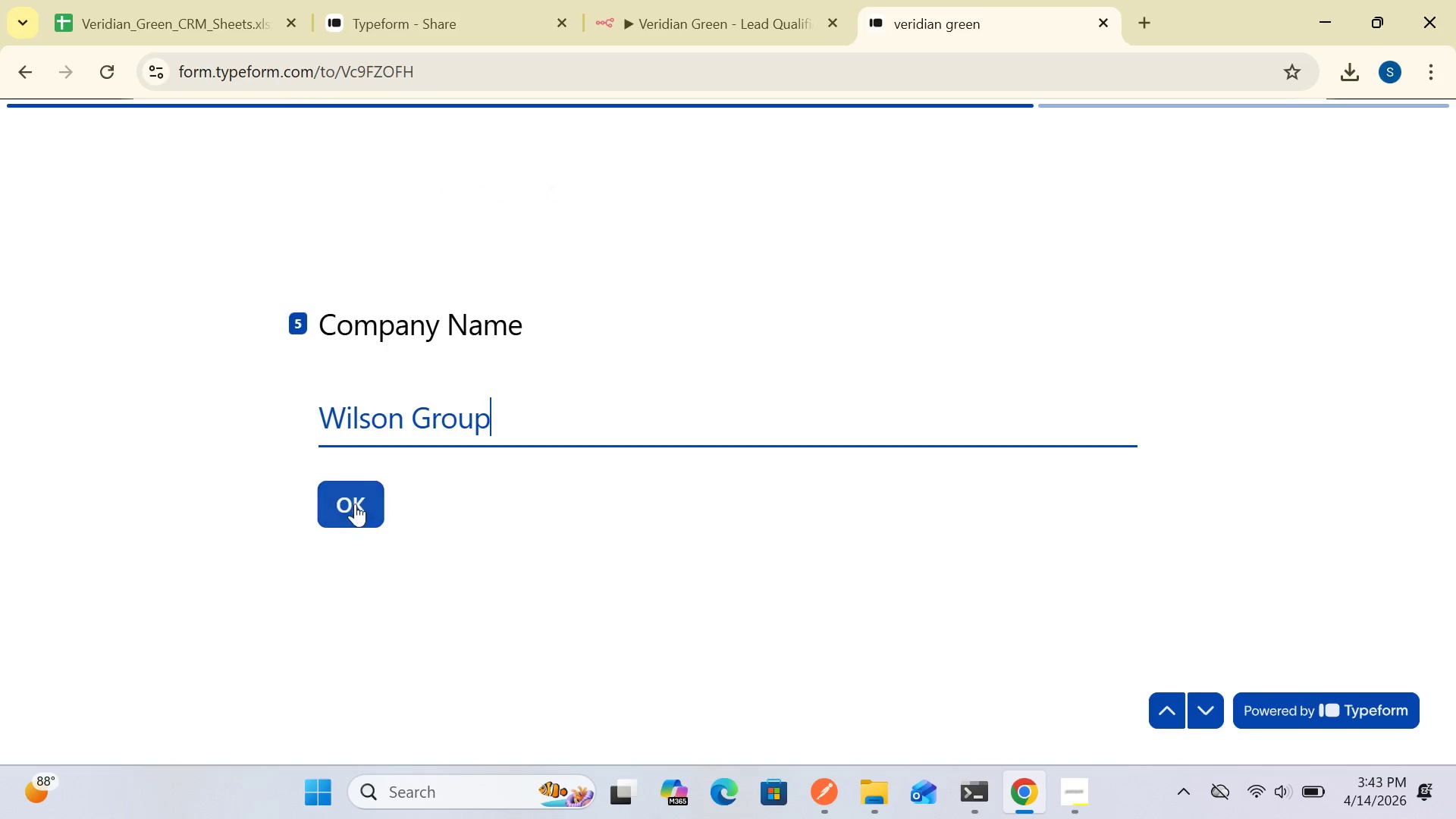 
left_click([344, 514])
 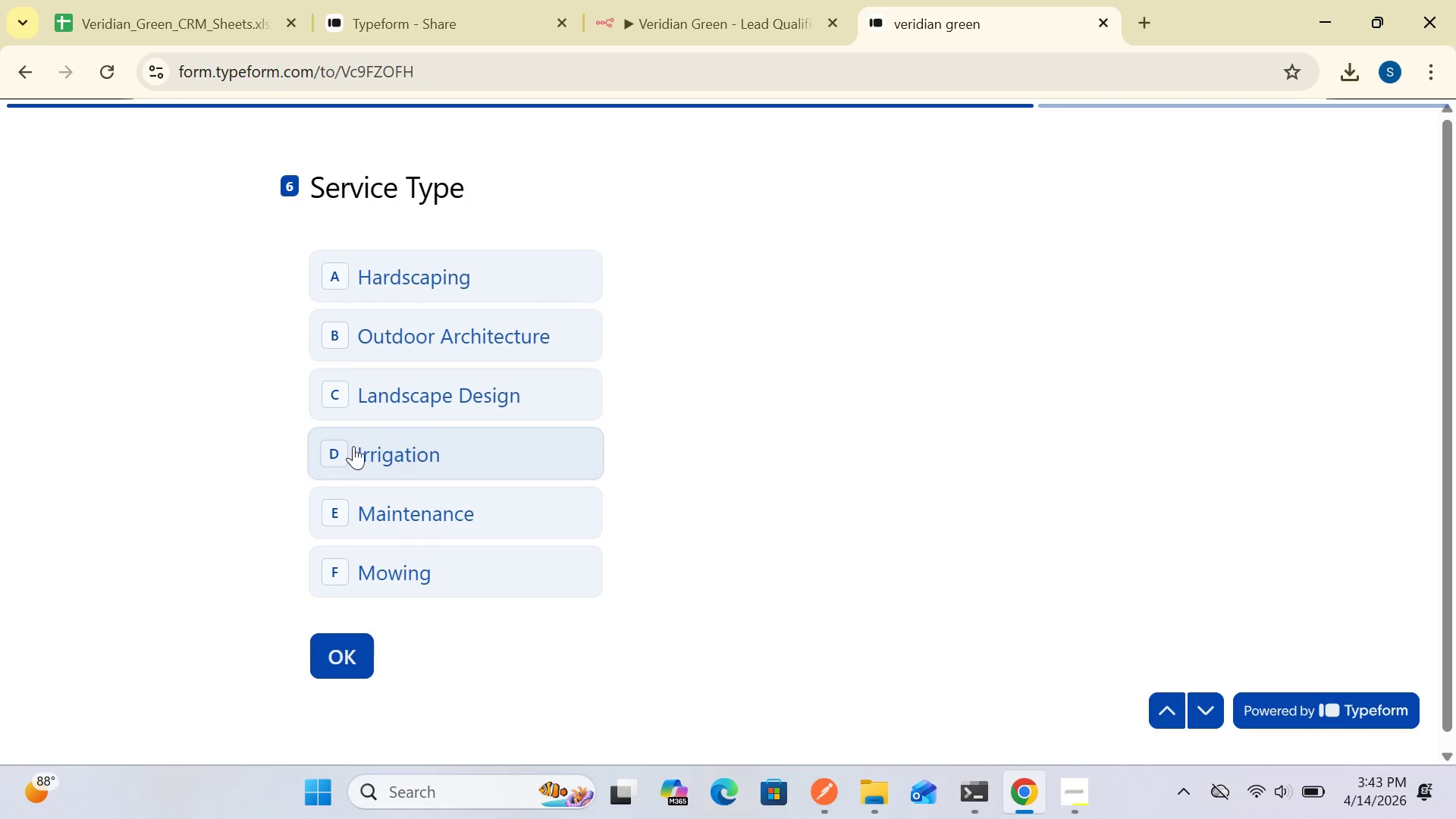 
left_click([372, 269])
 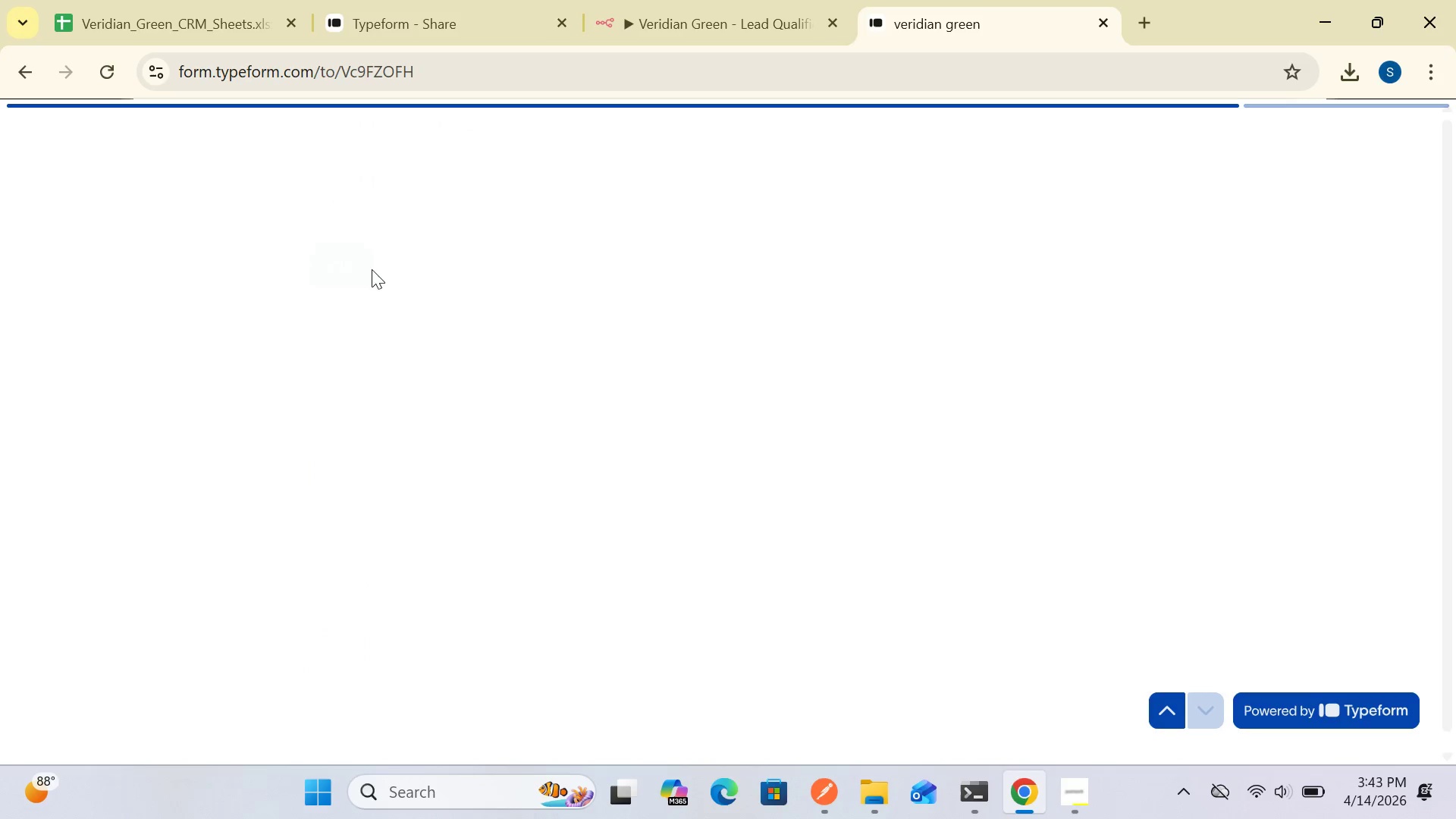 
mouse_move([372, 353])
 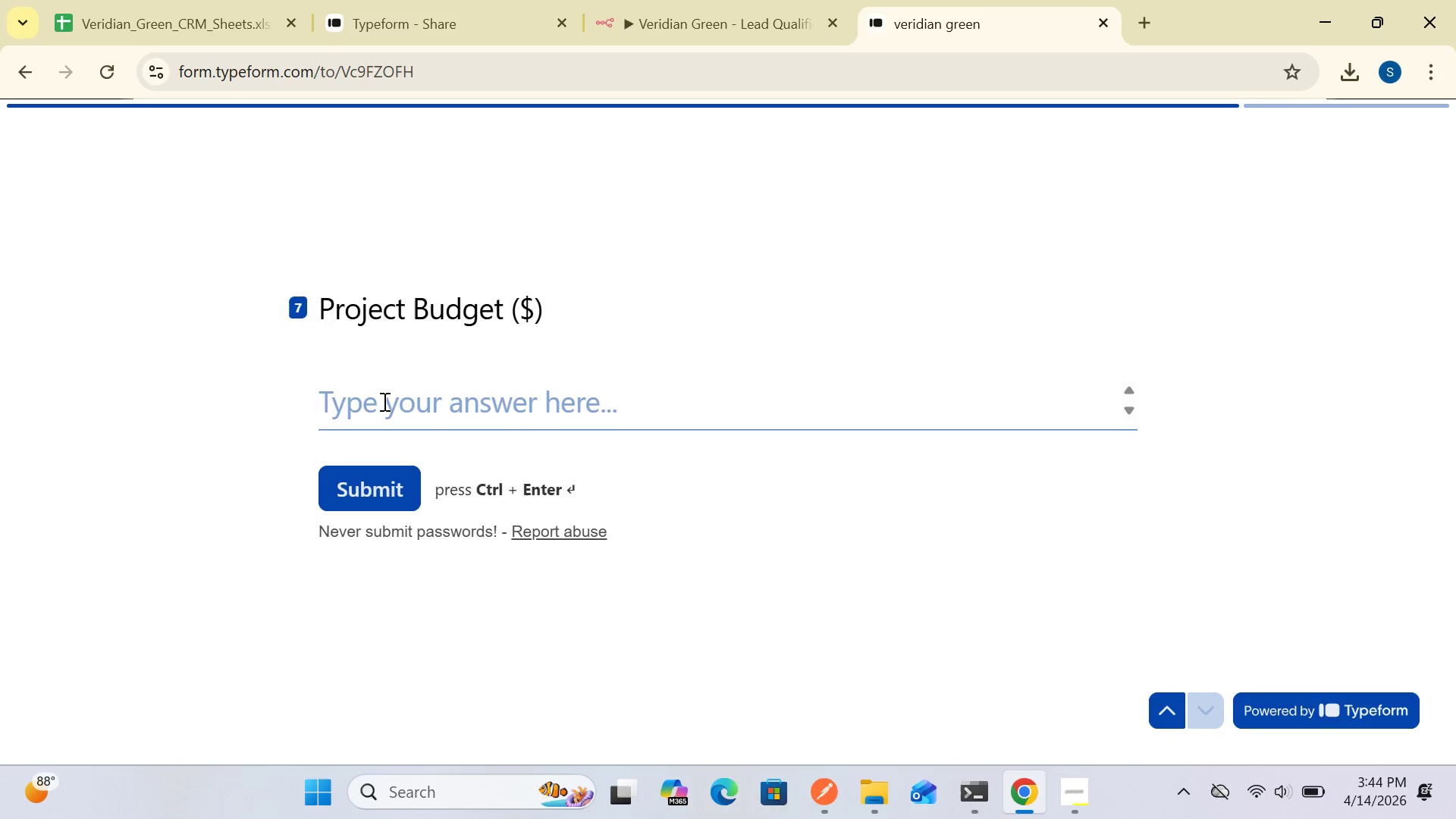 
left_click([383, 401])
 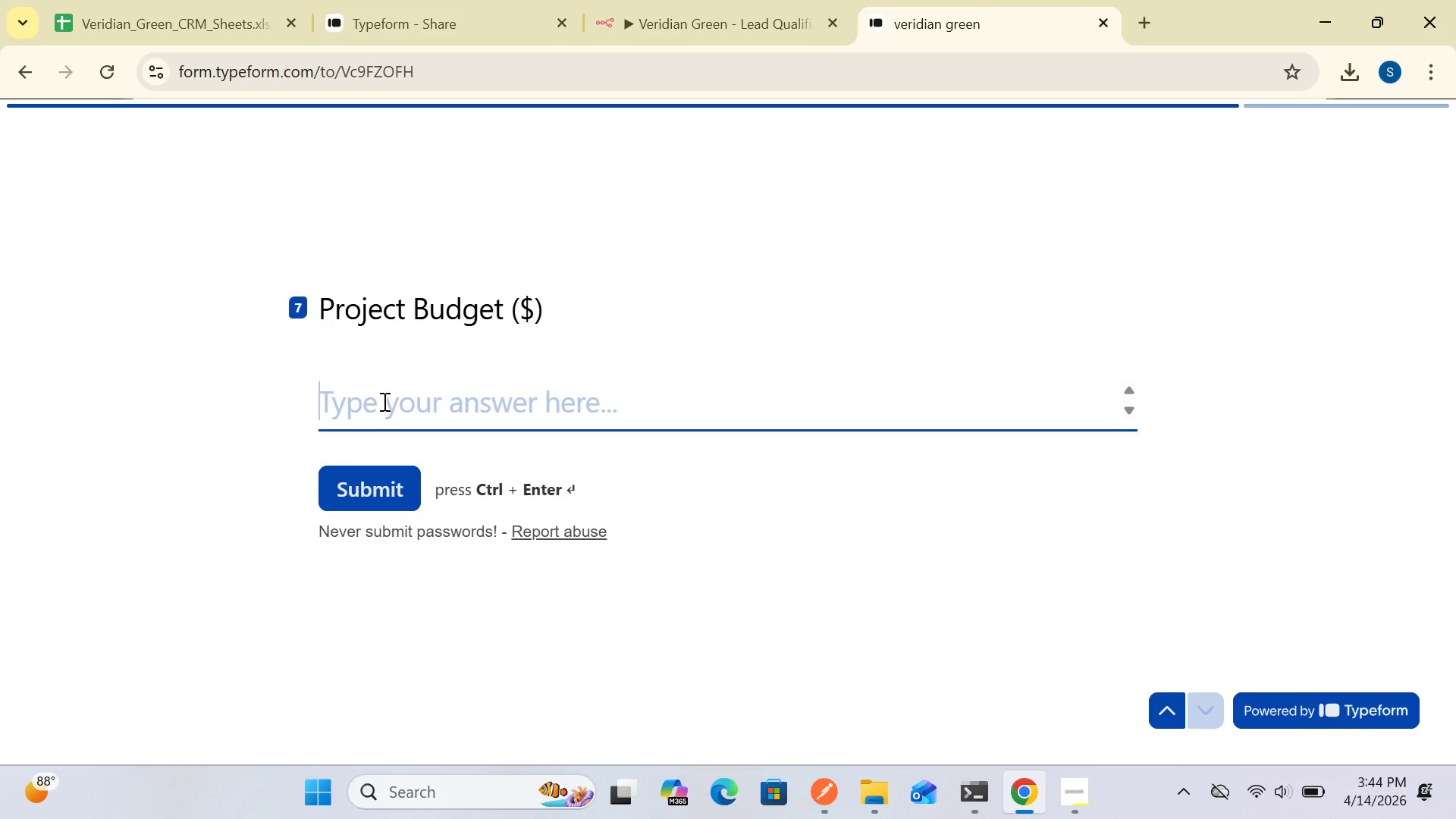 
type(75000)
 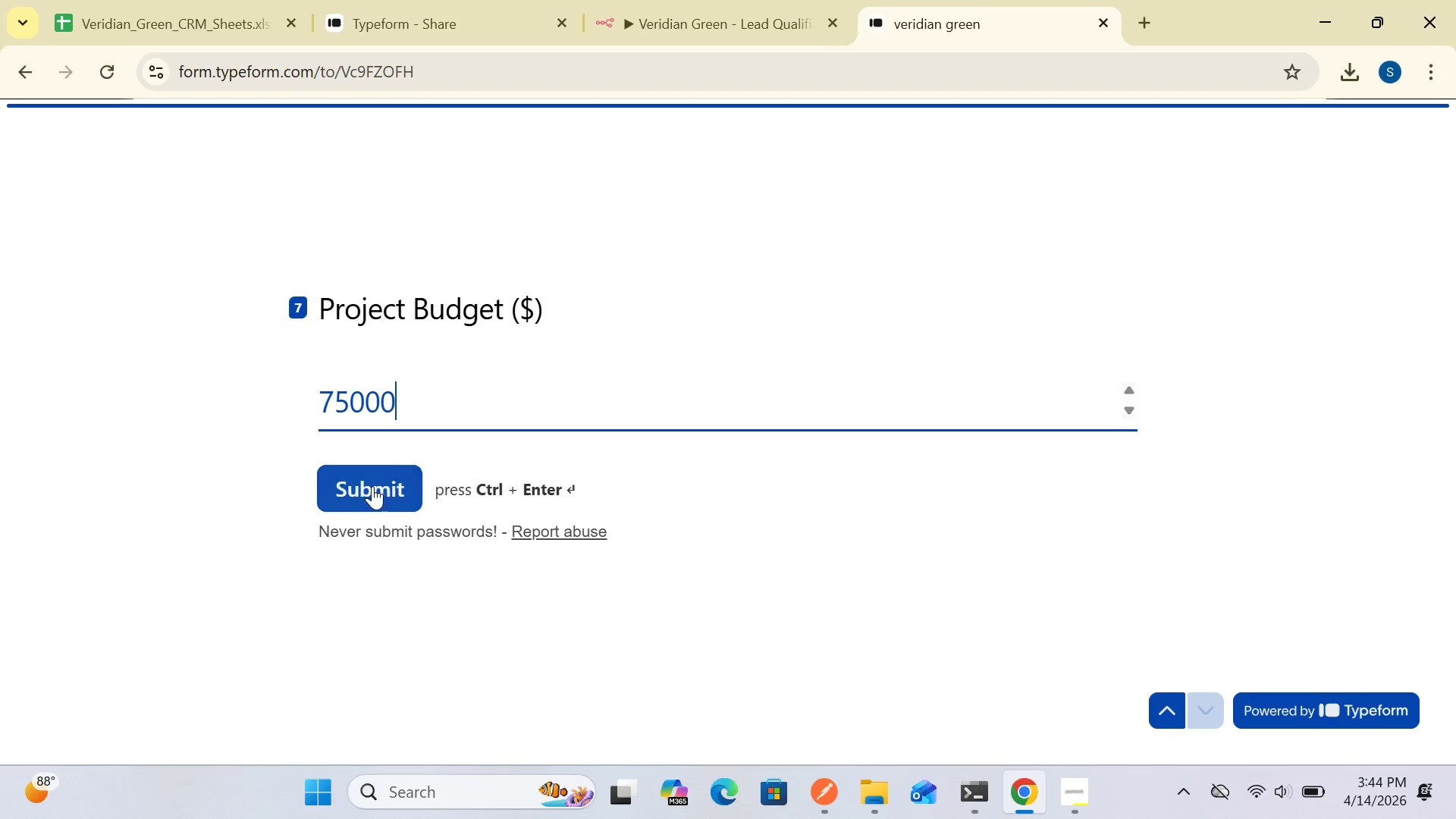 
left_click([367, 504])
 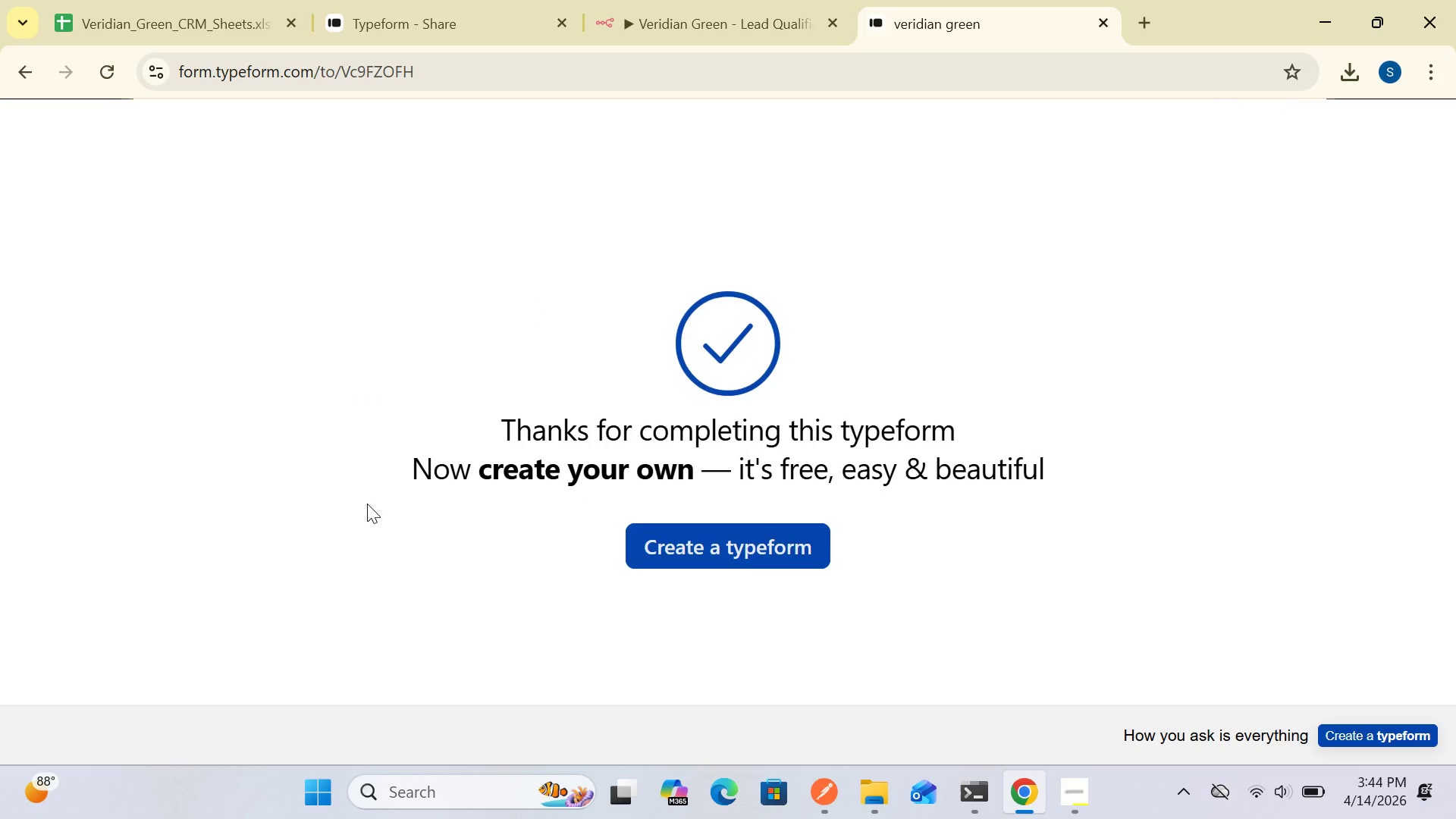 
wait(9.34)
 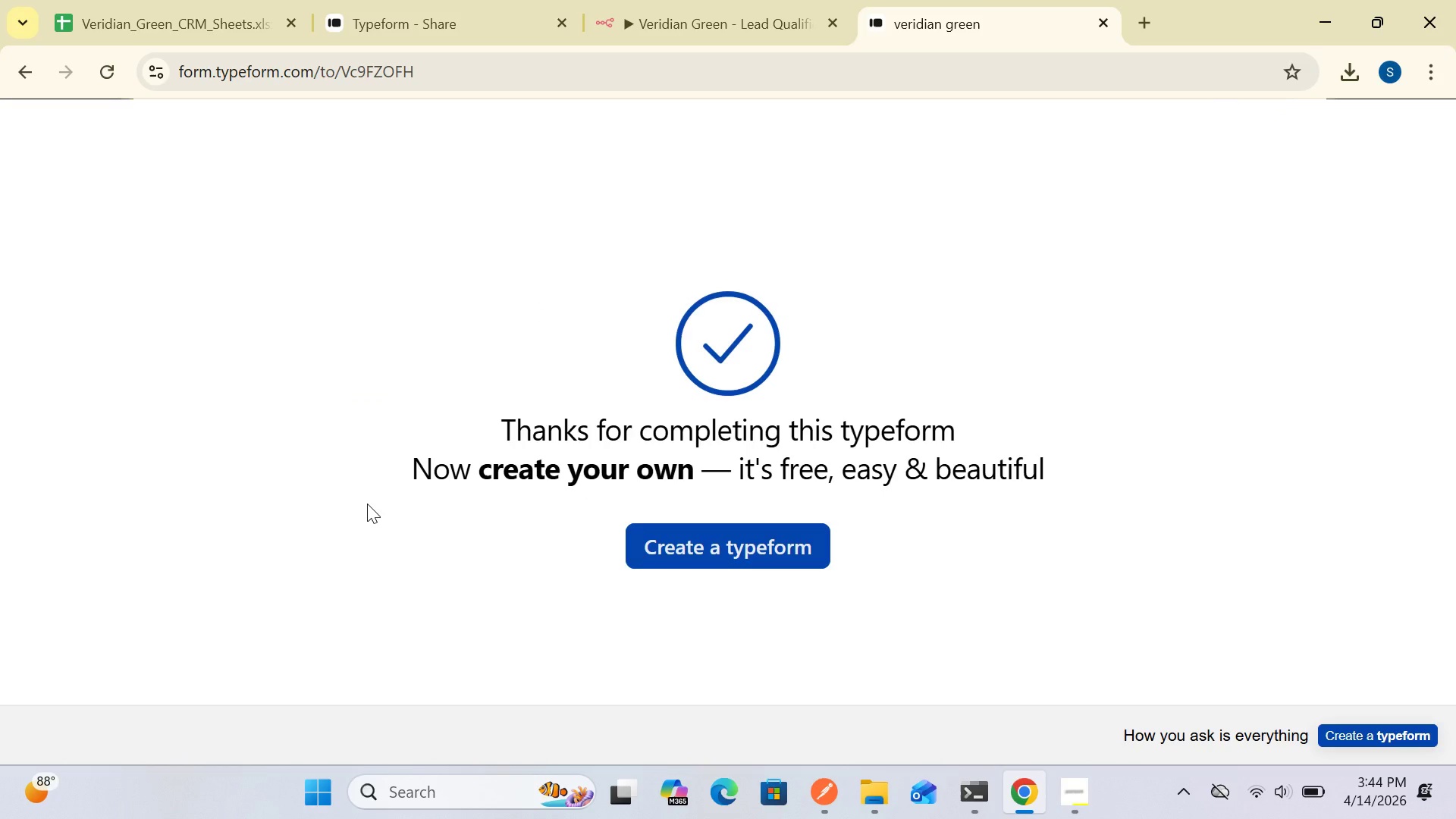 
left_click([684, 11])
 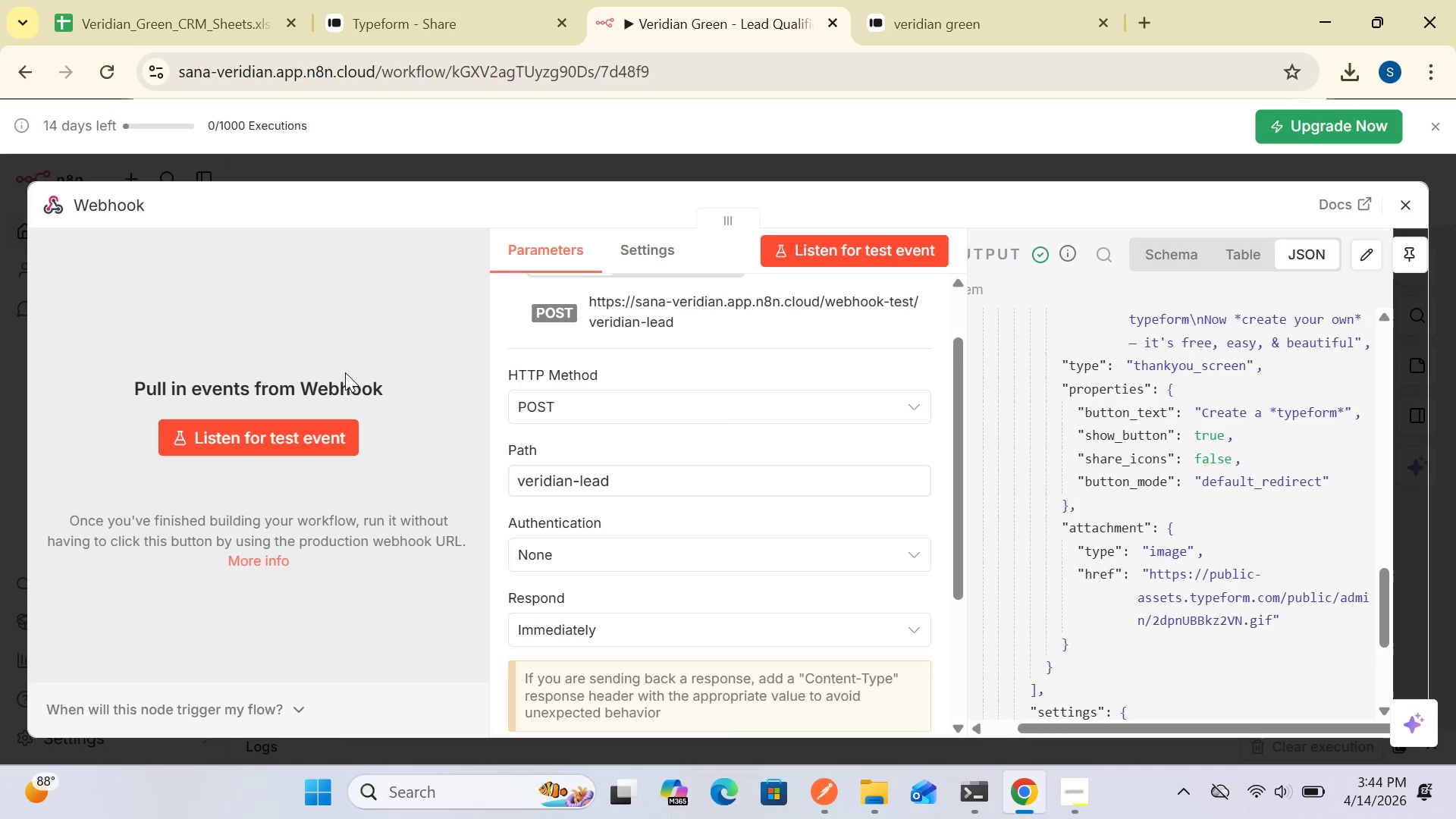 
left_click([330, 433])
 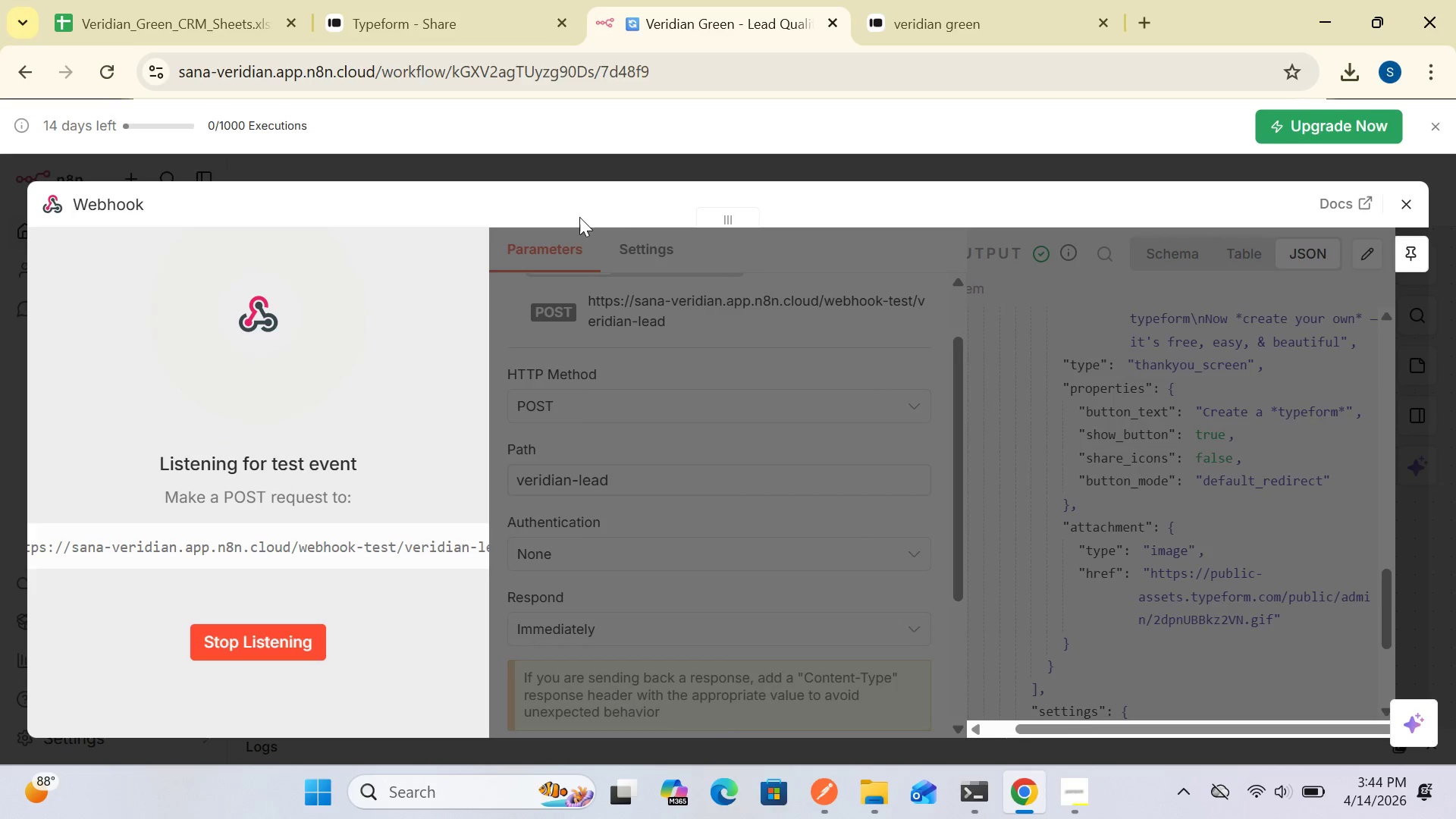 
left_click([497, 32])
 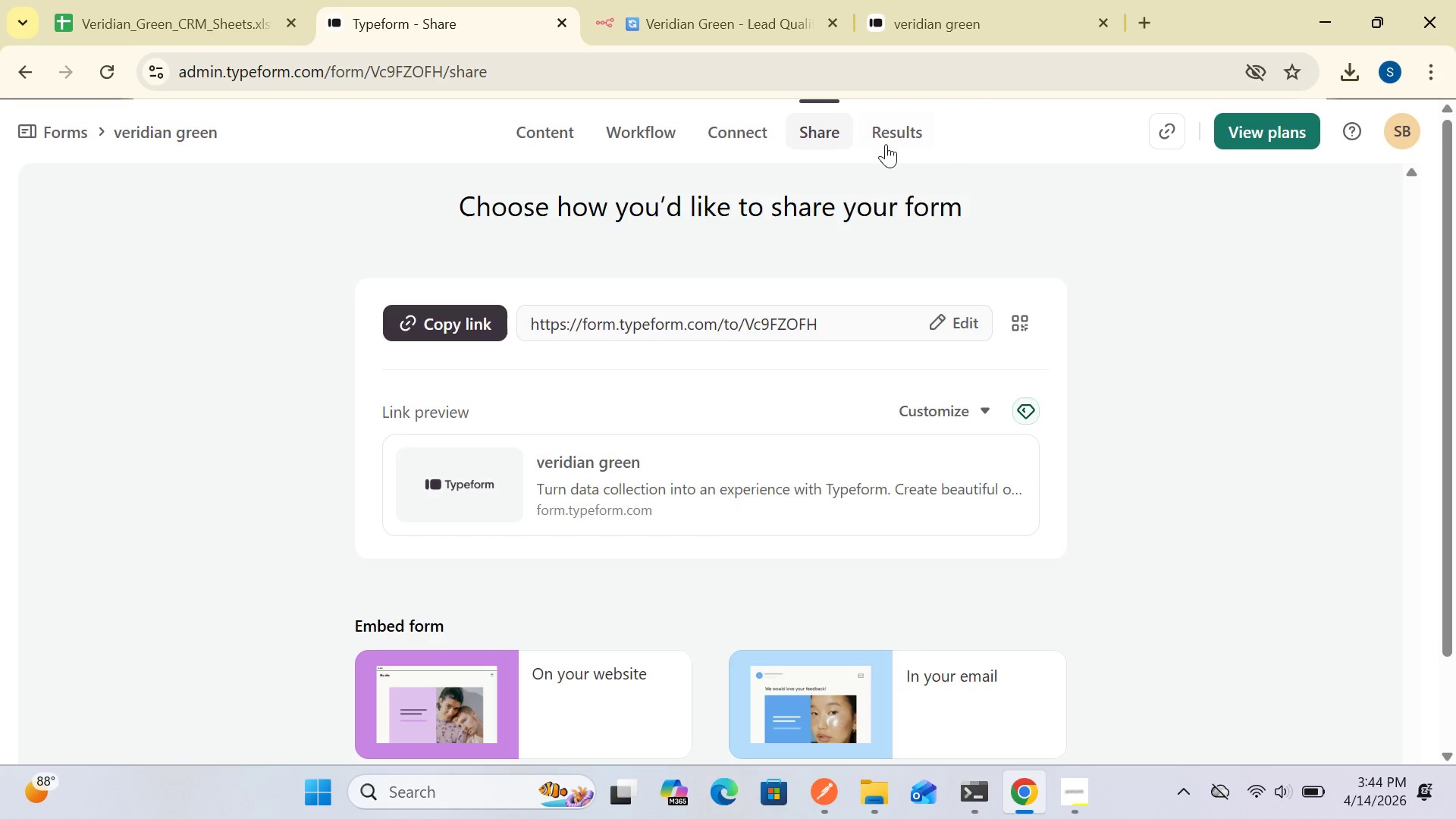 
left_click([828, 130])
 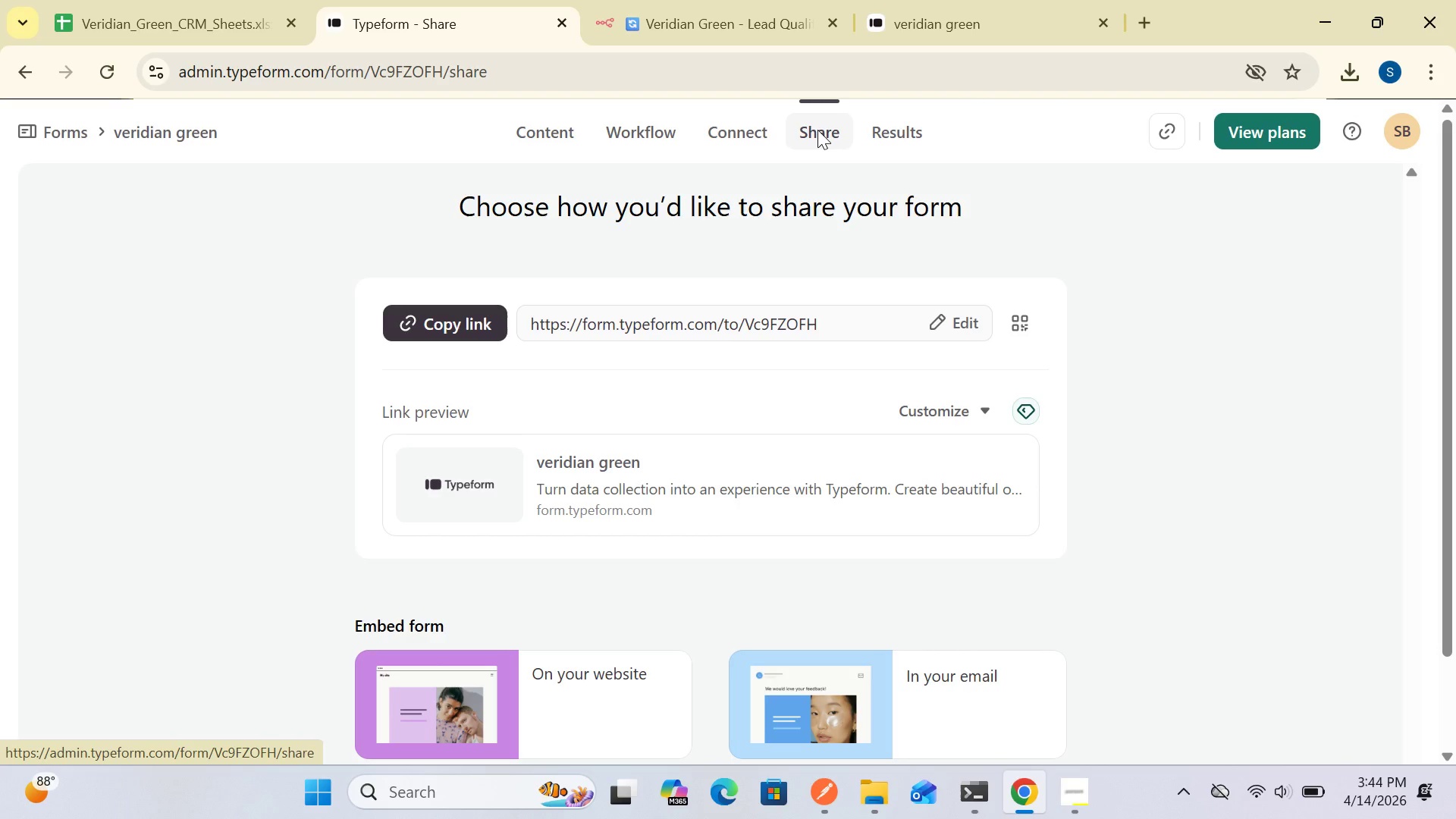 
left_click([817, 130])
 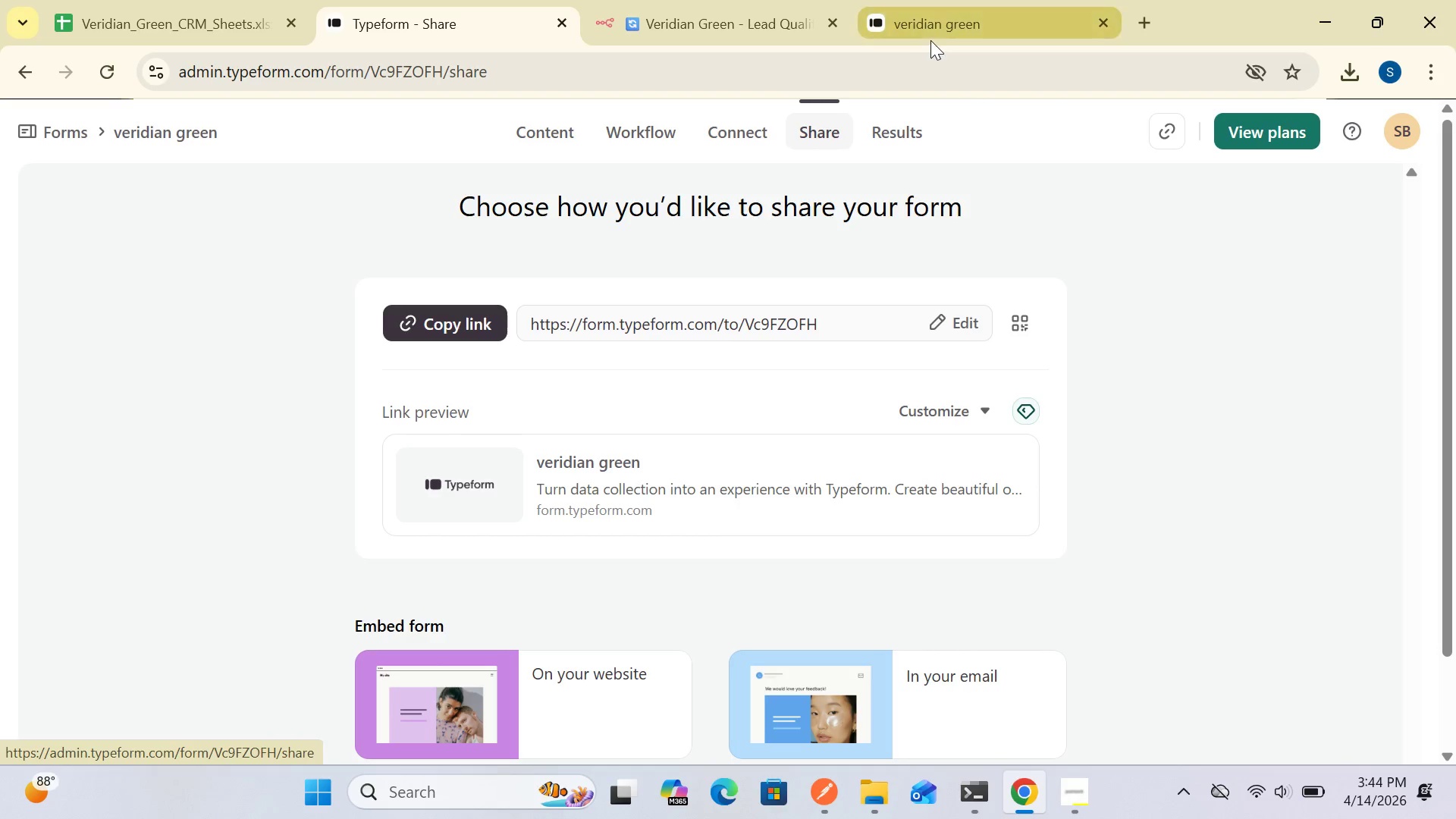 
left_click([936, 24])
 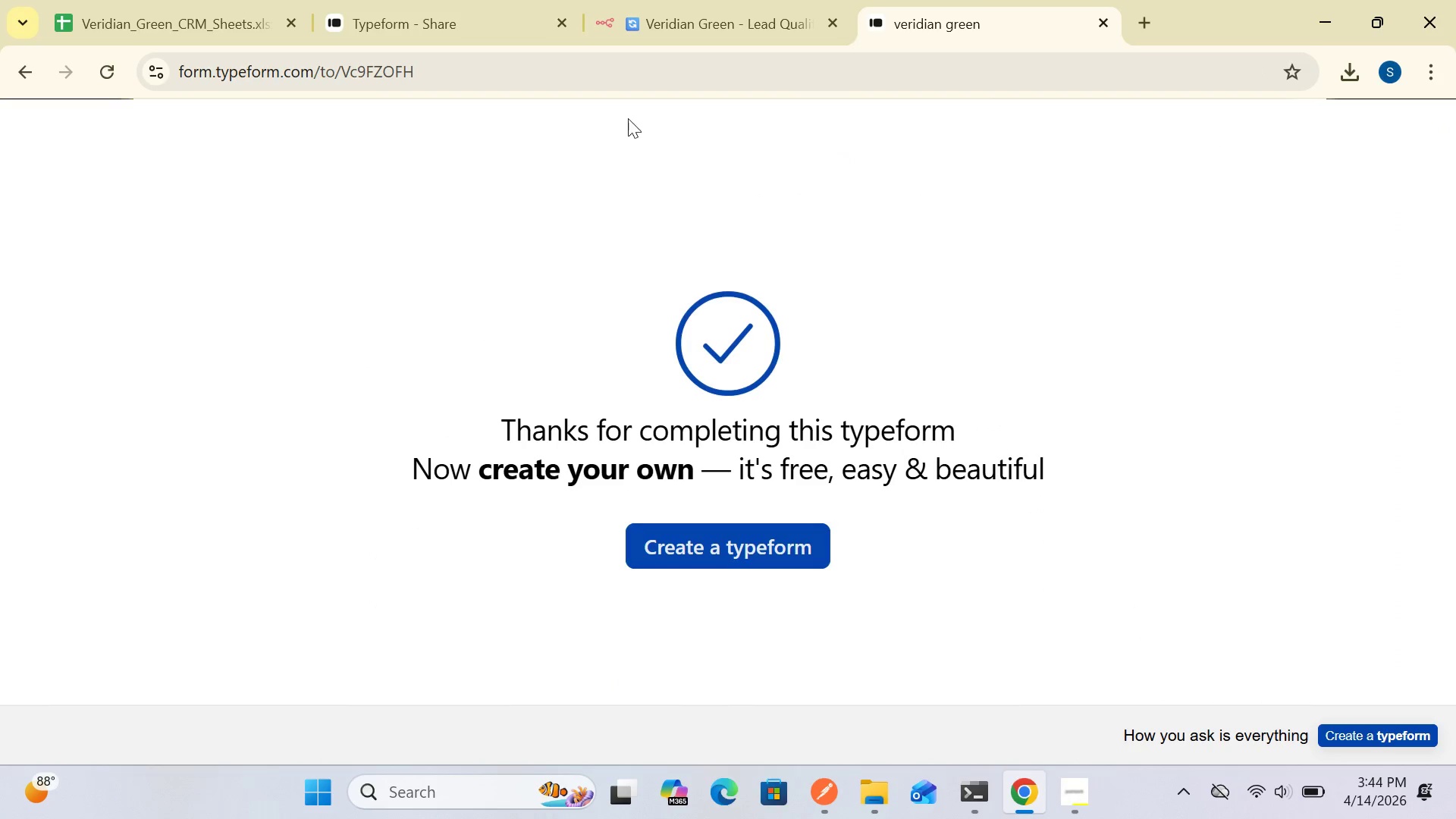 
left_click([463, 16])
 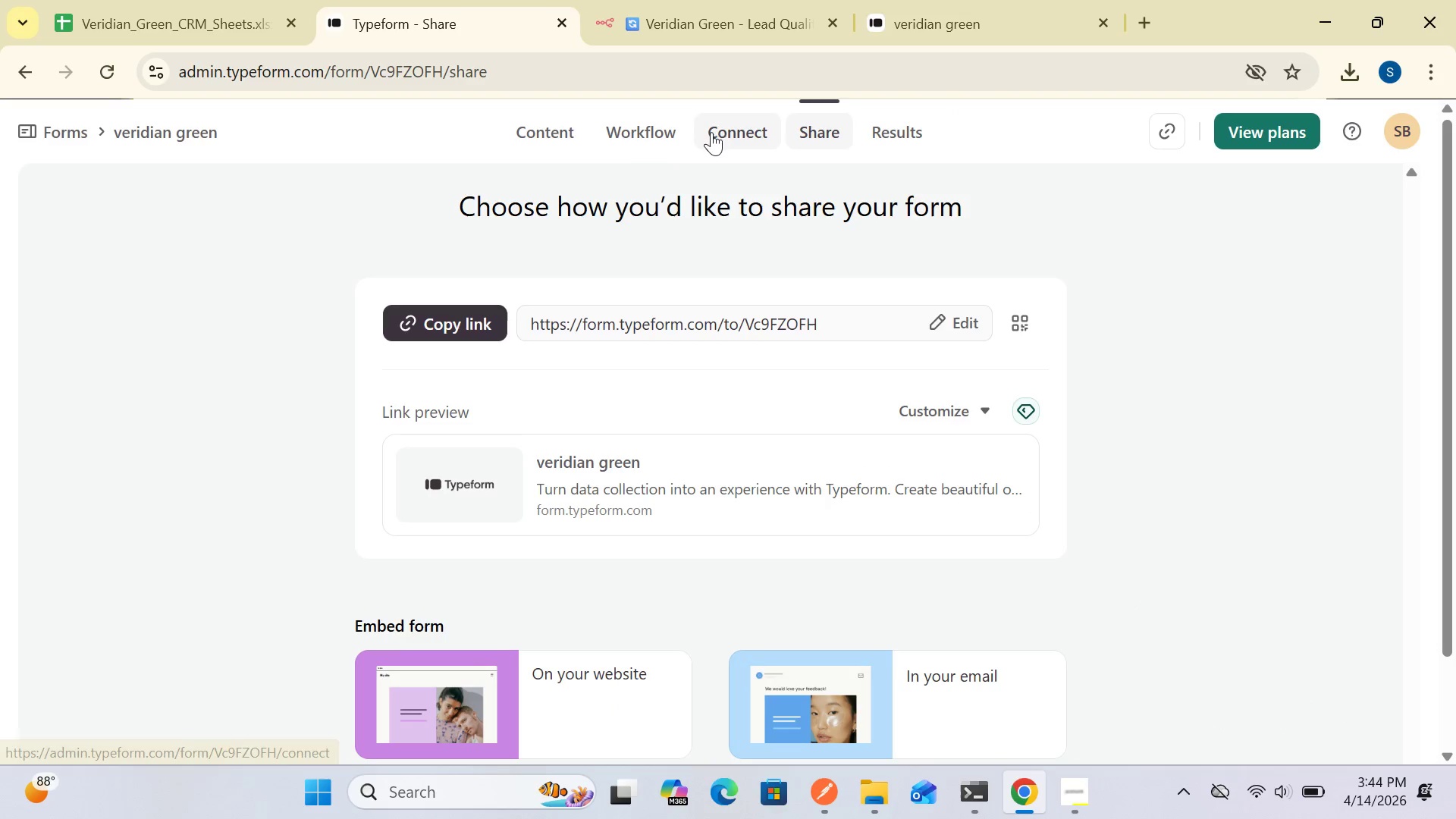 
left_click([528, 128])
 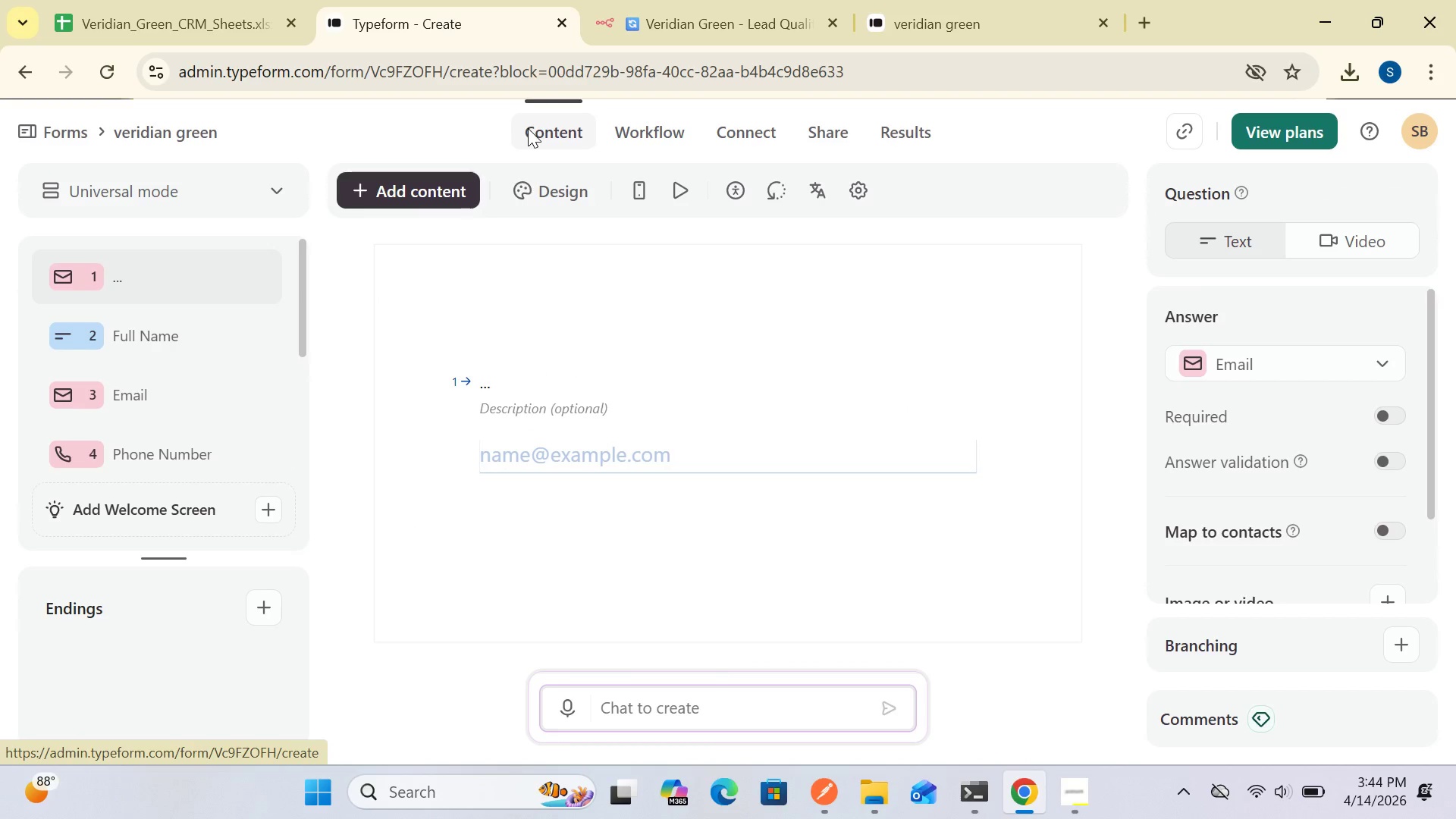 
wait(6.17)
 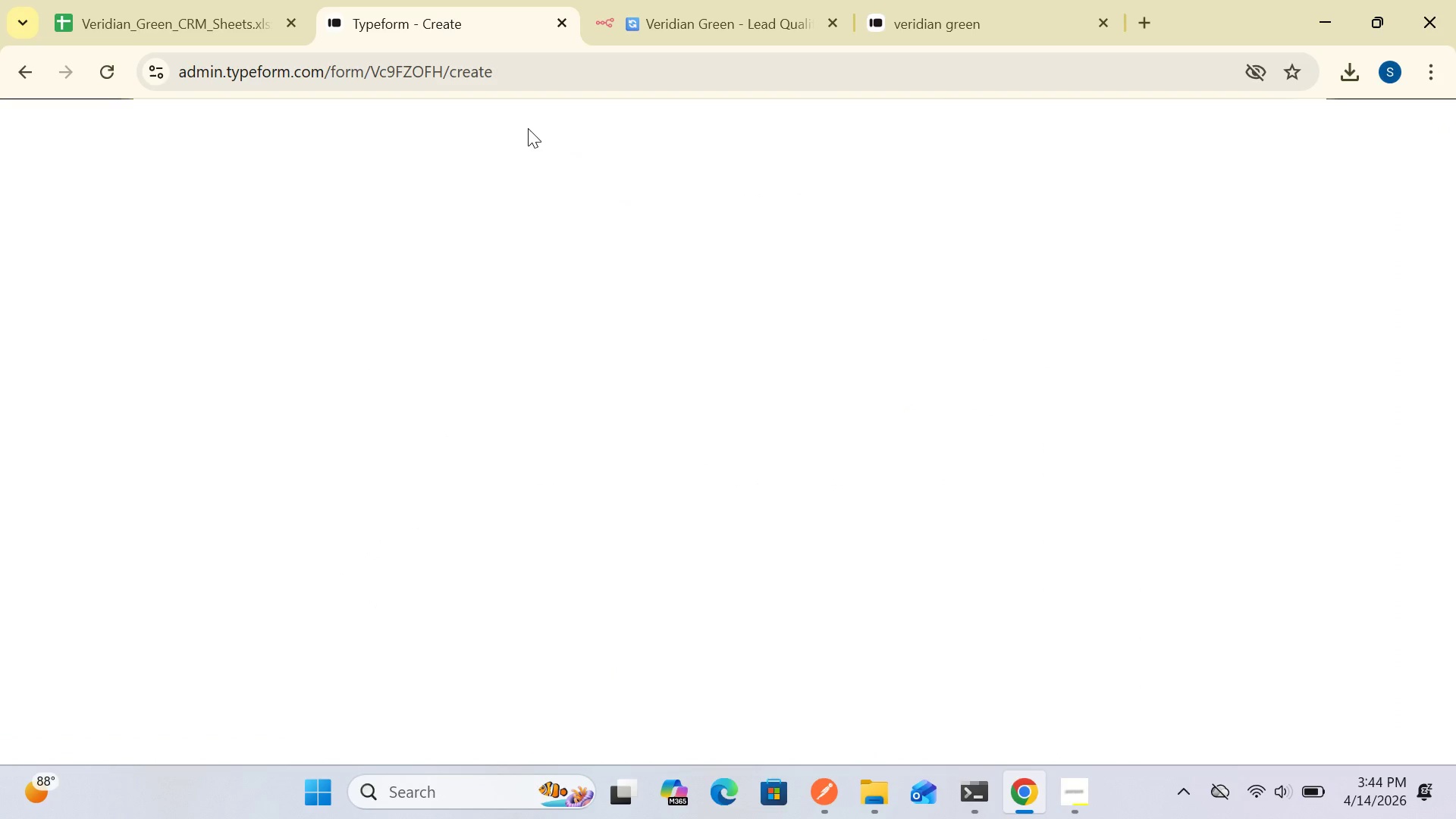 
left_click([823, 128])
 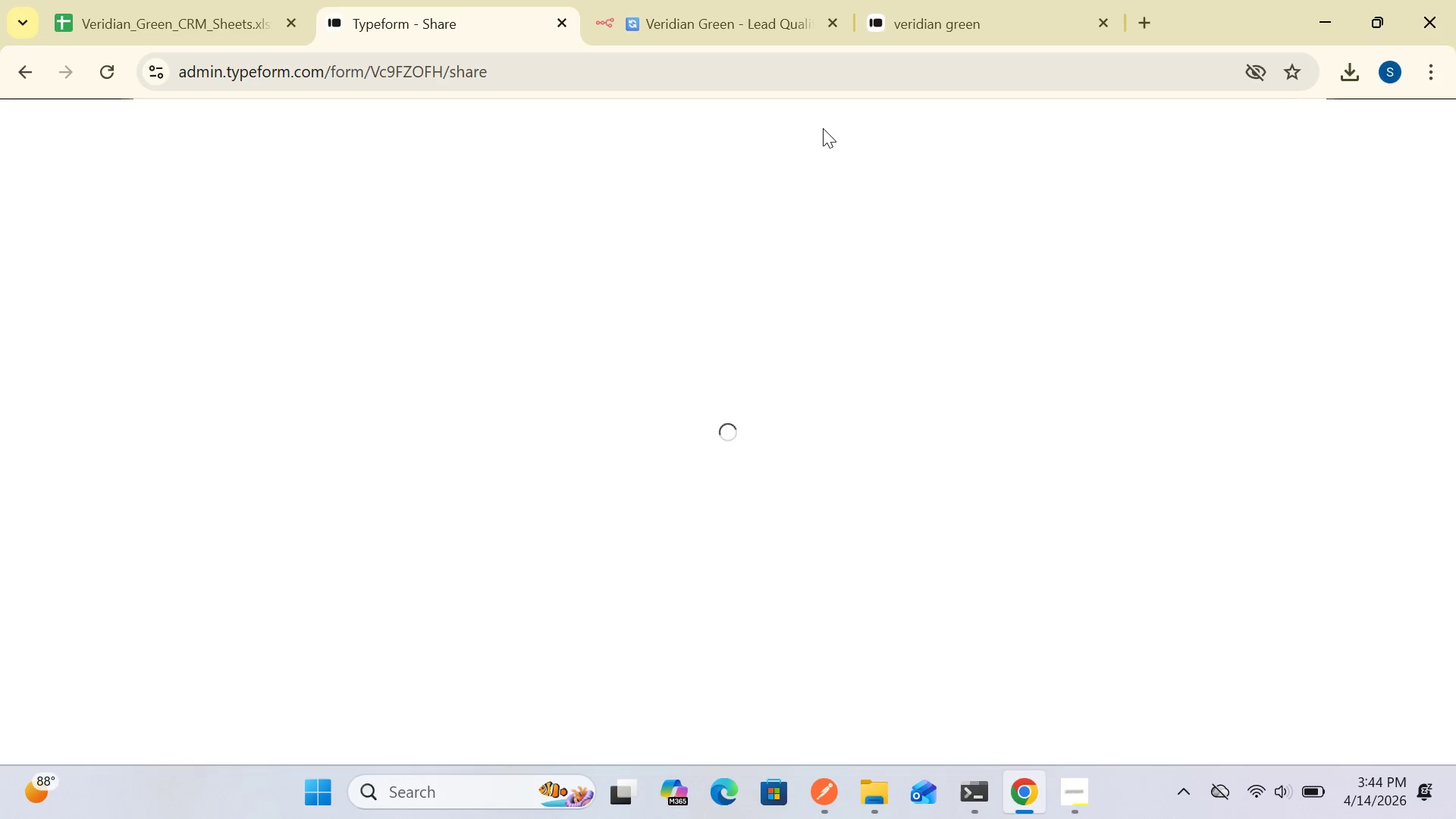 
wait(11.81)
 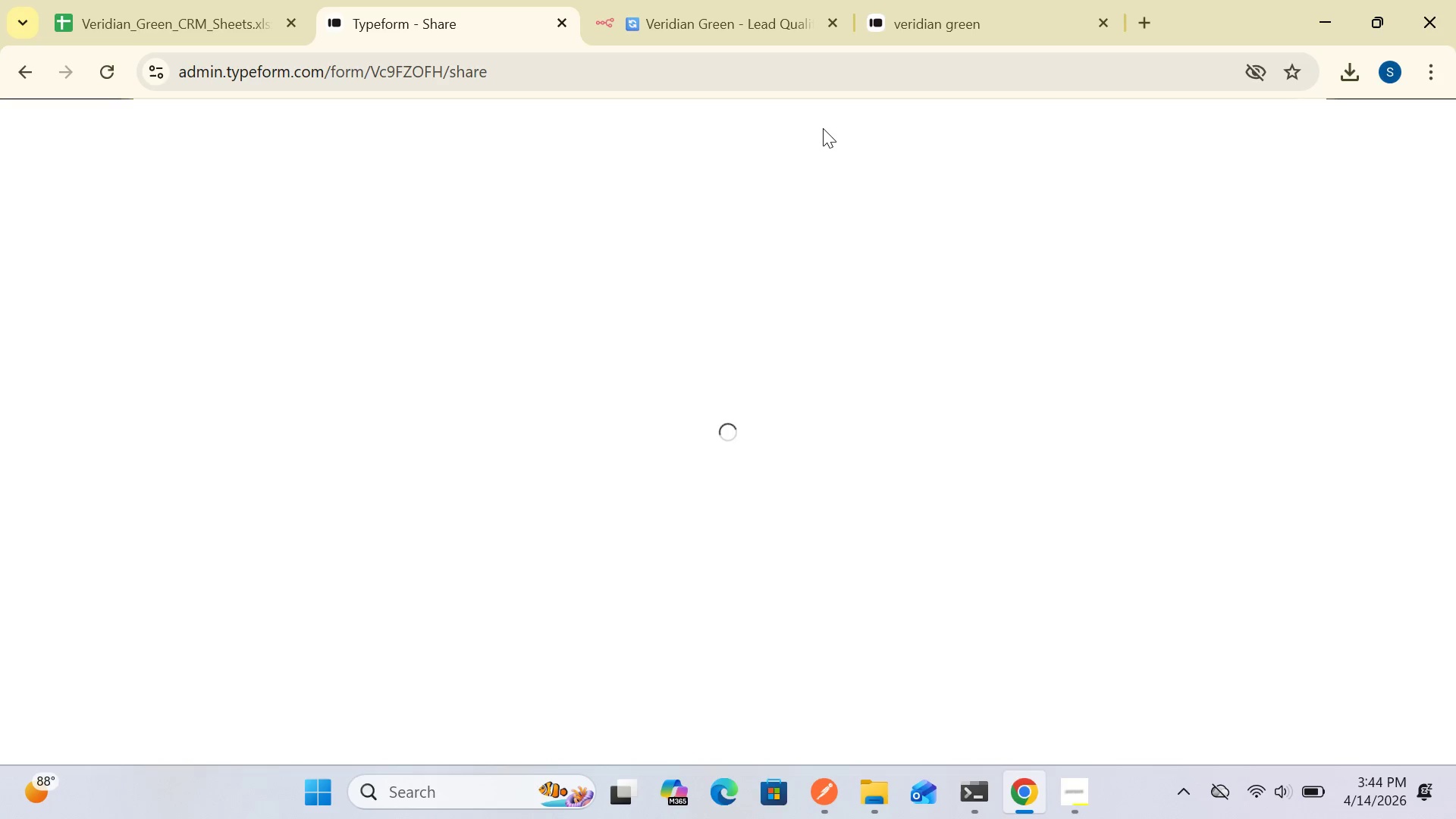 
left_click([667, 31])
 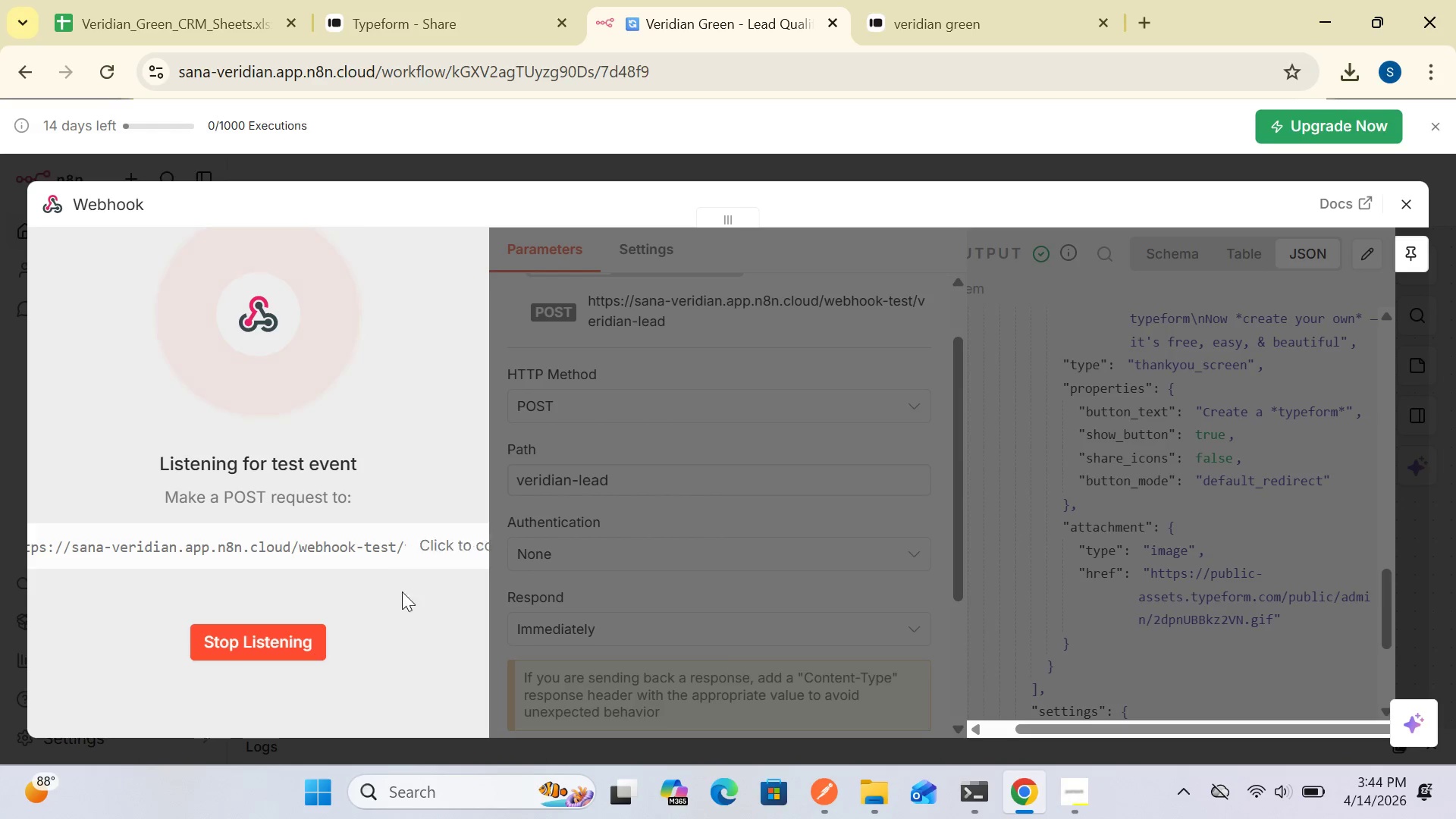 
left_click([305, 657])
 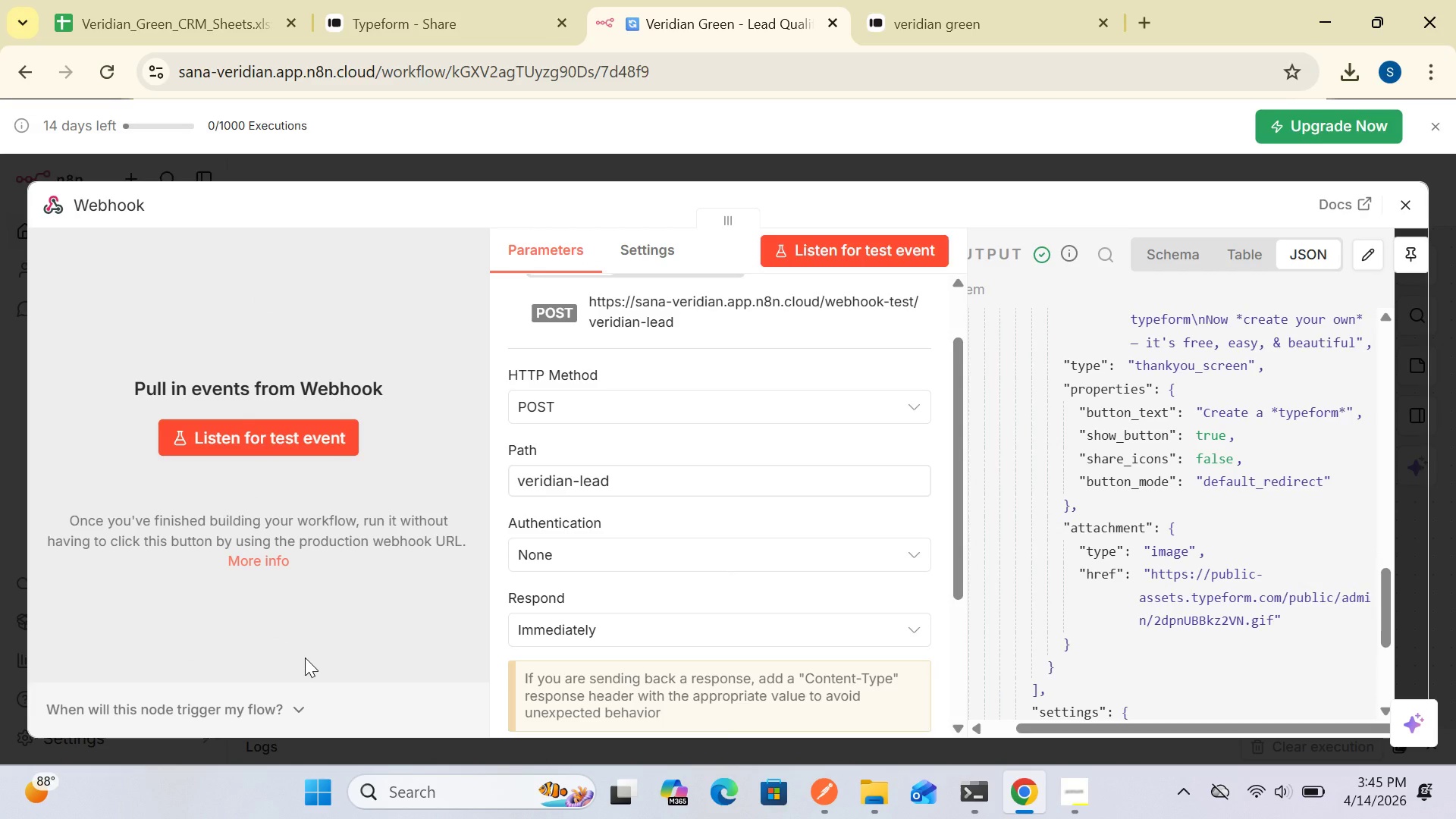 
wait(31.39)
 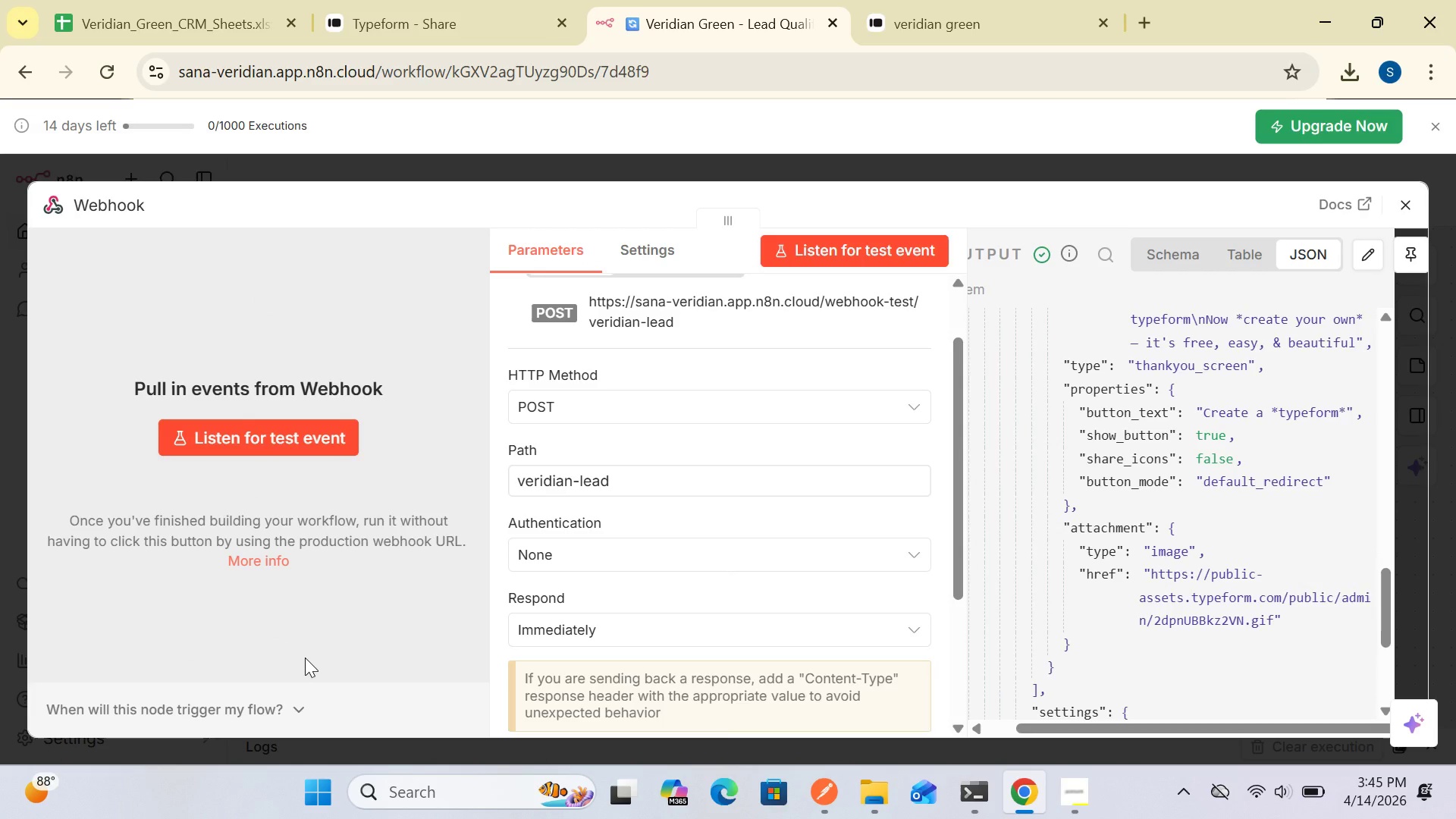 
left_click([720, 24])
 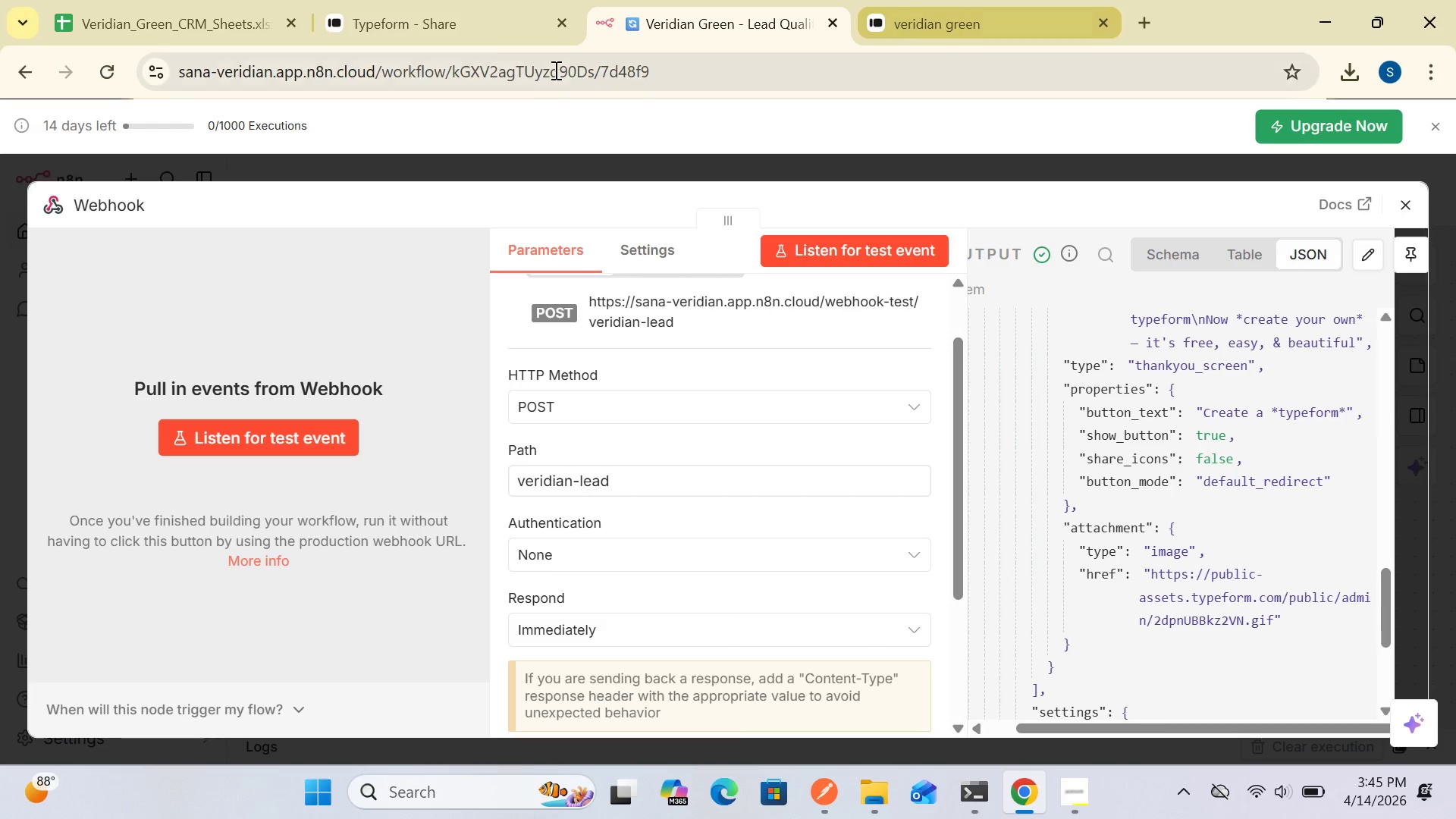 
left_click([450, 30])
 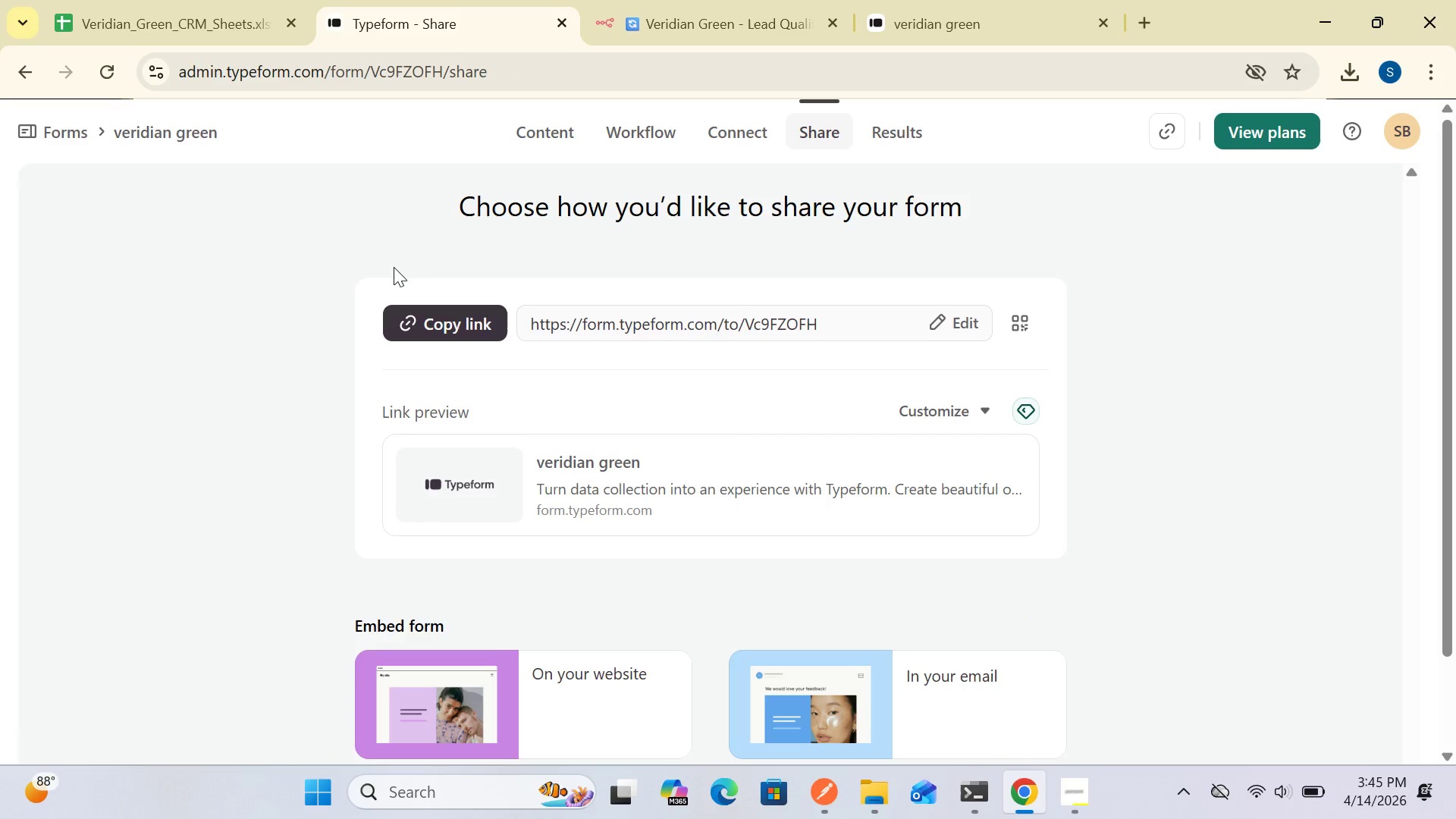 
wait(16.62)
 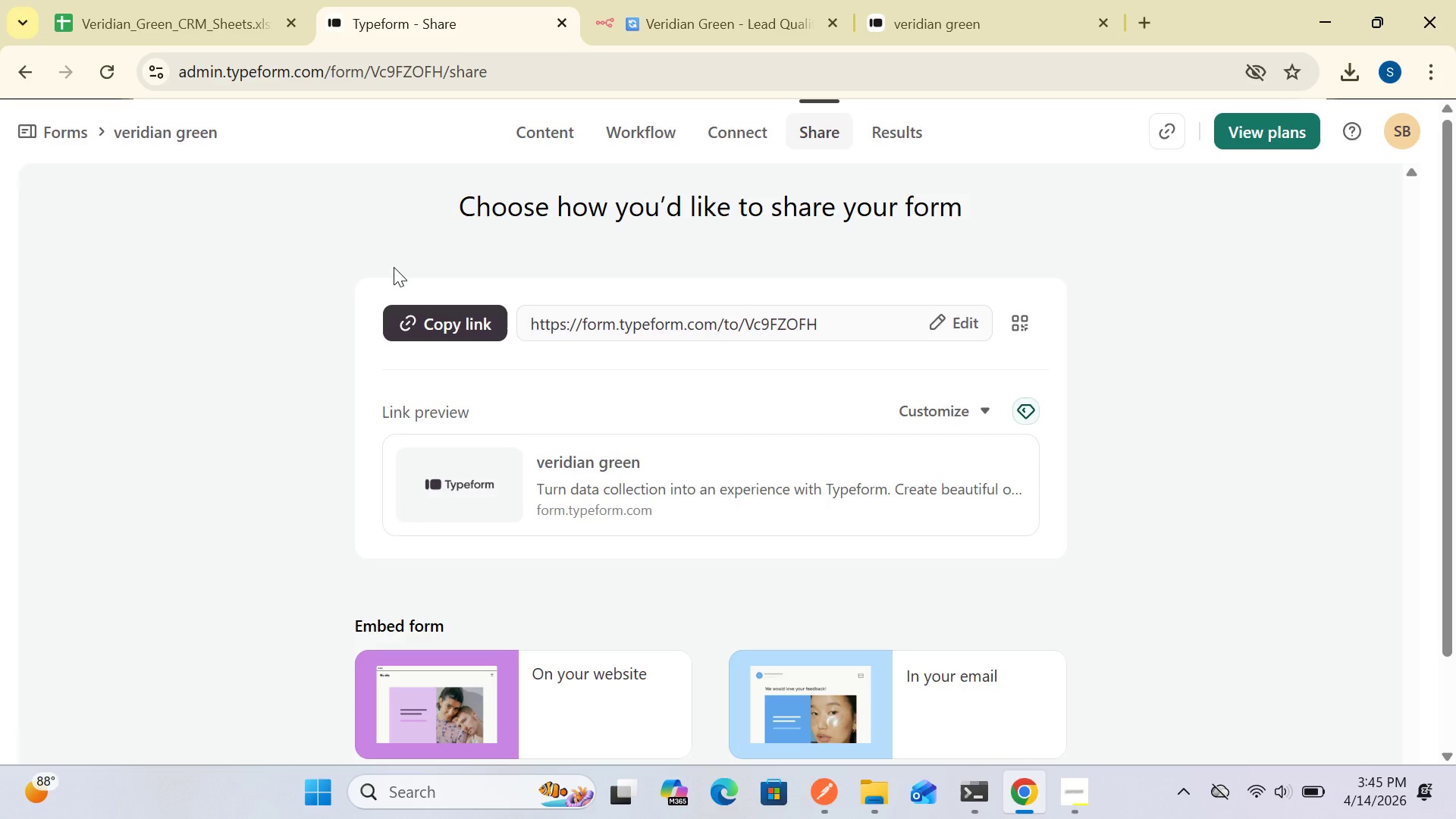 
left_click([935, 14])
 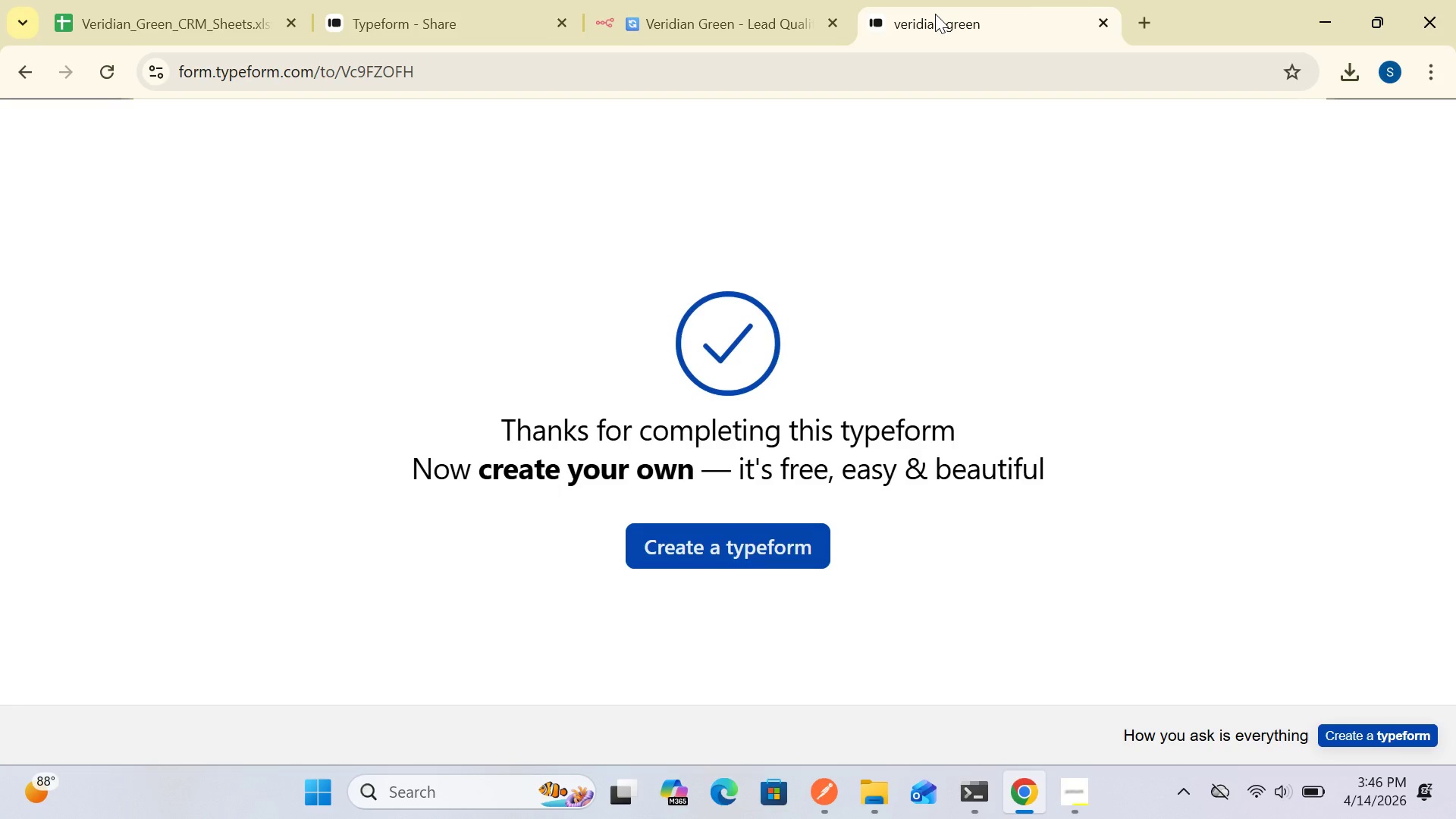 
wait(25.08)
 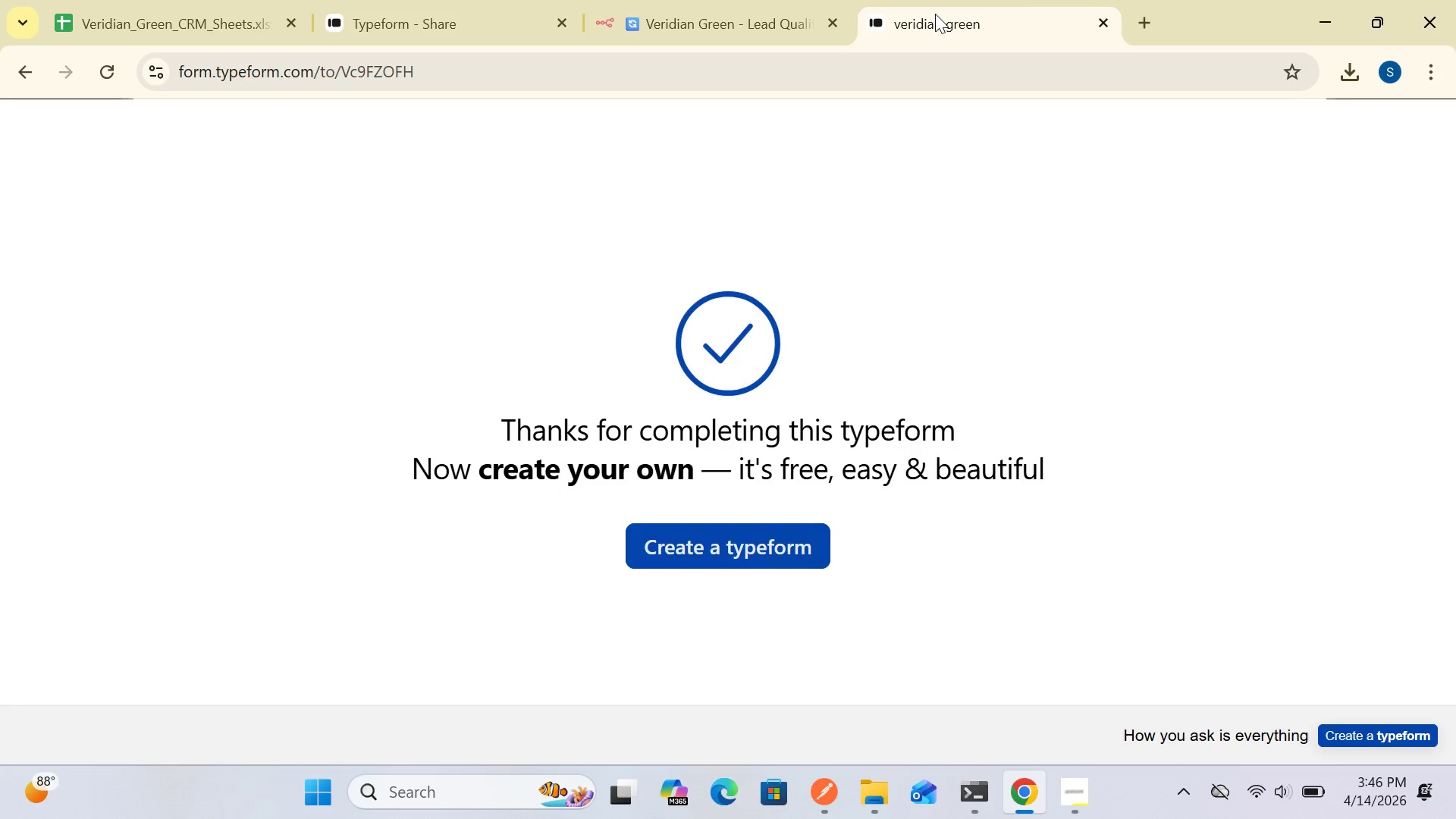 
left_click([711, 24])
 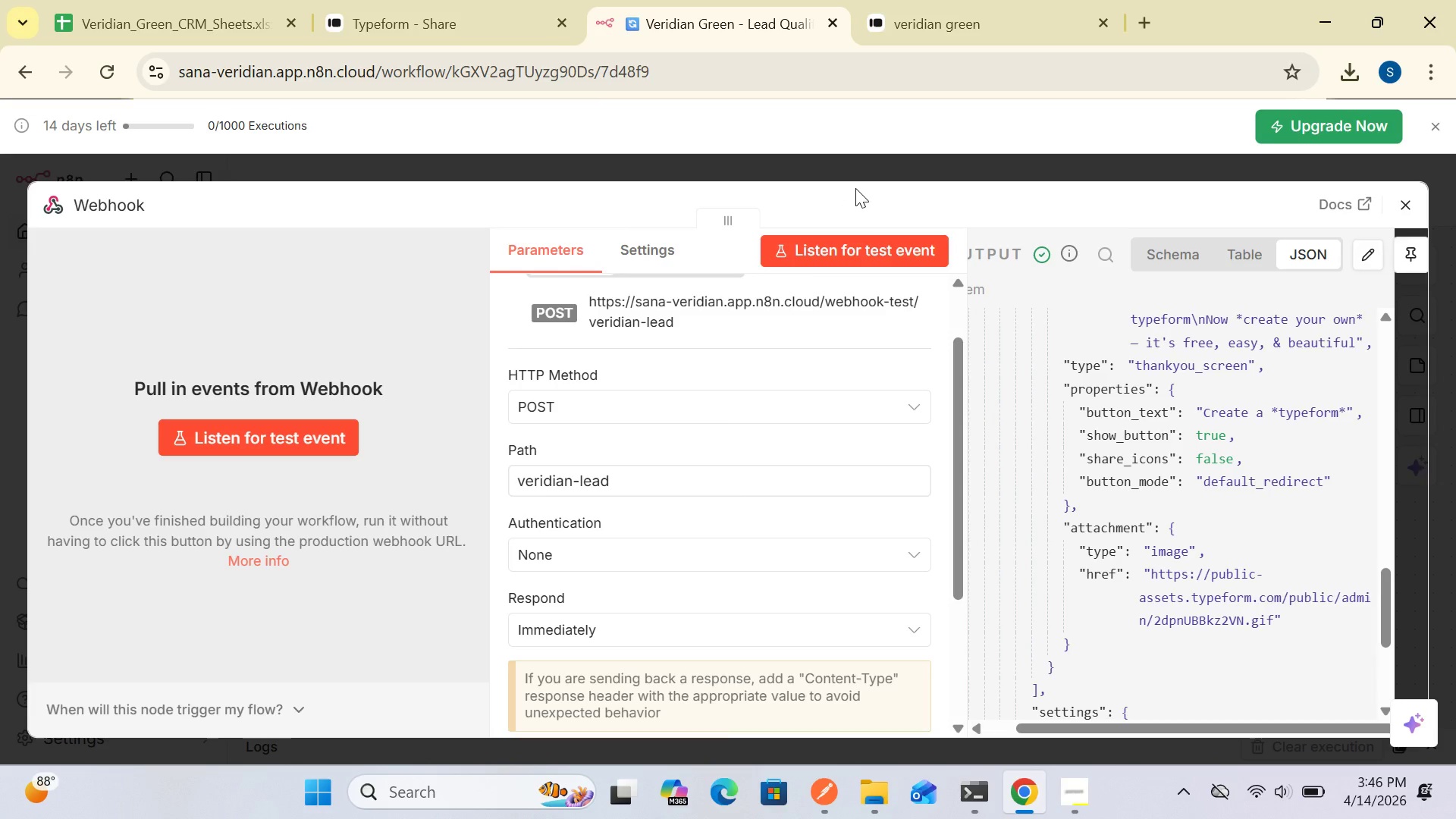 
wait(14.45)
 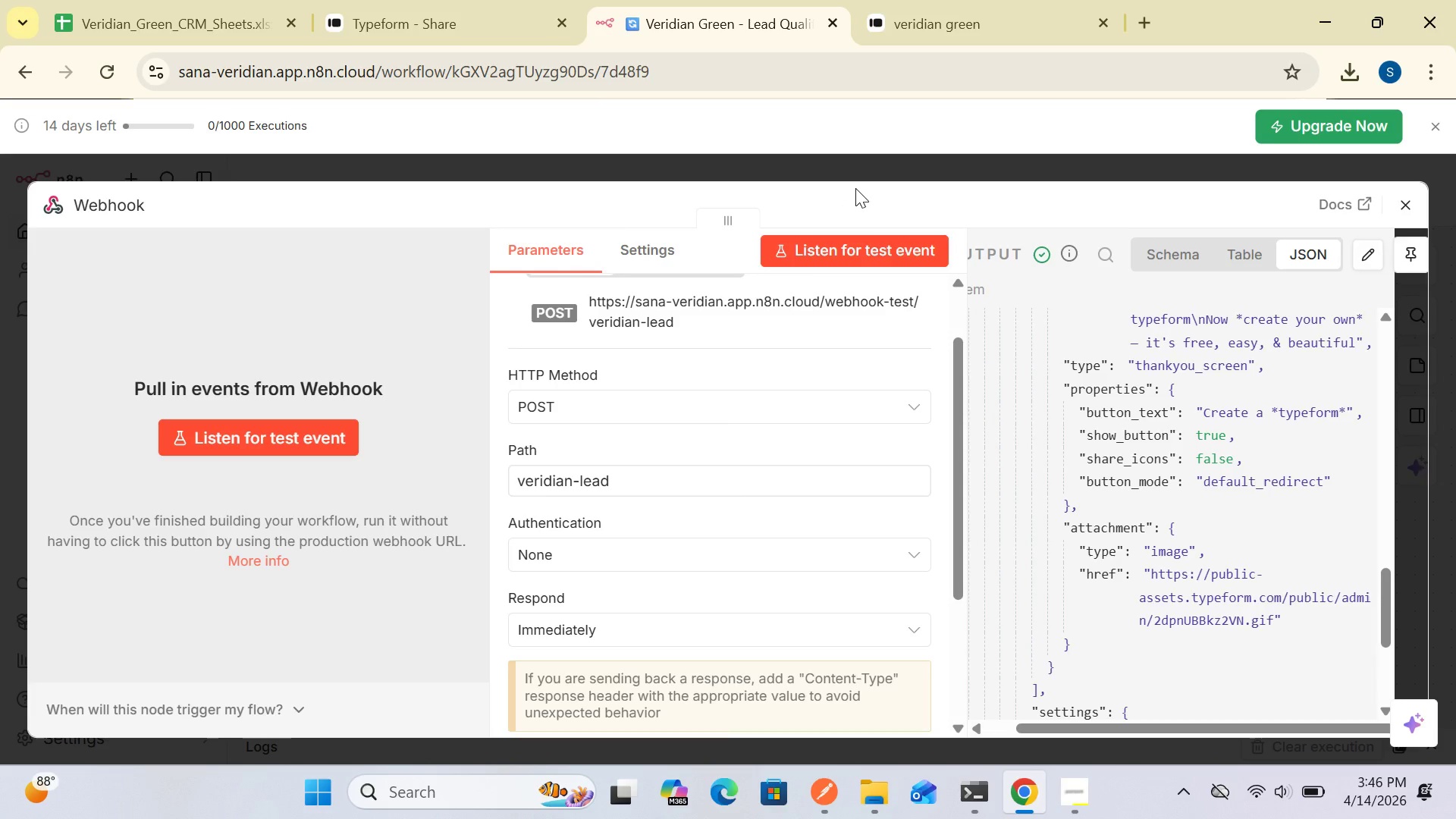 
left_click([1239, 268])
 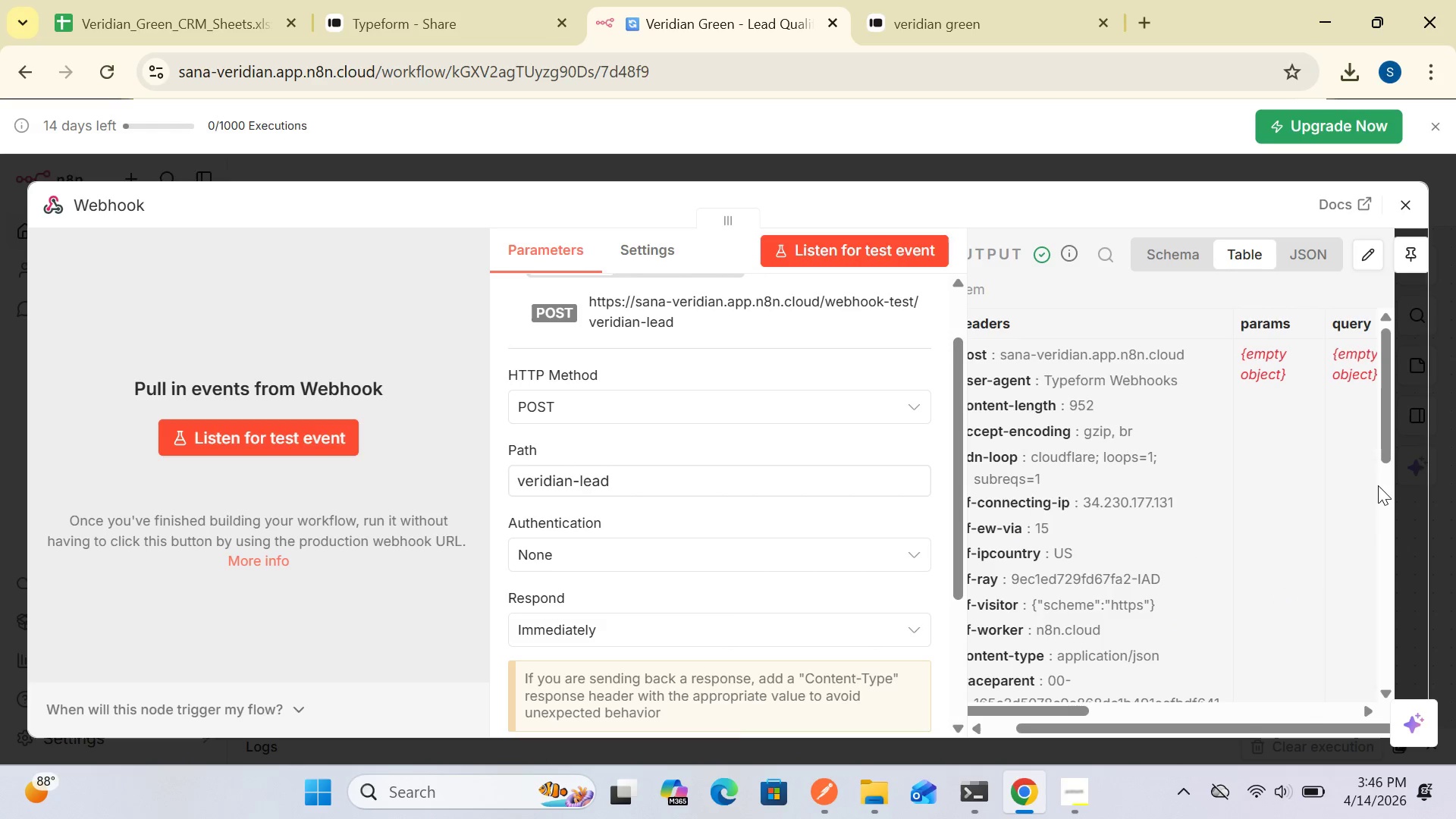 
left_click_drag(start_coordinate=[1386, 457], to_coordinate=[1308, 410])
 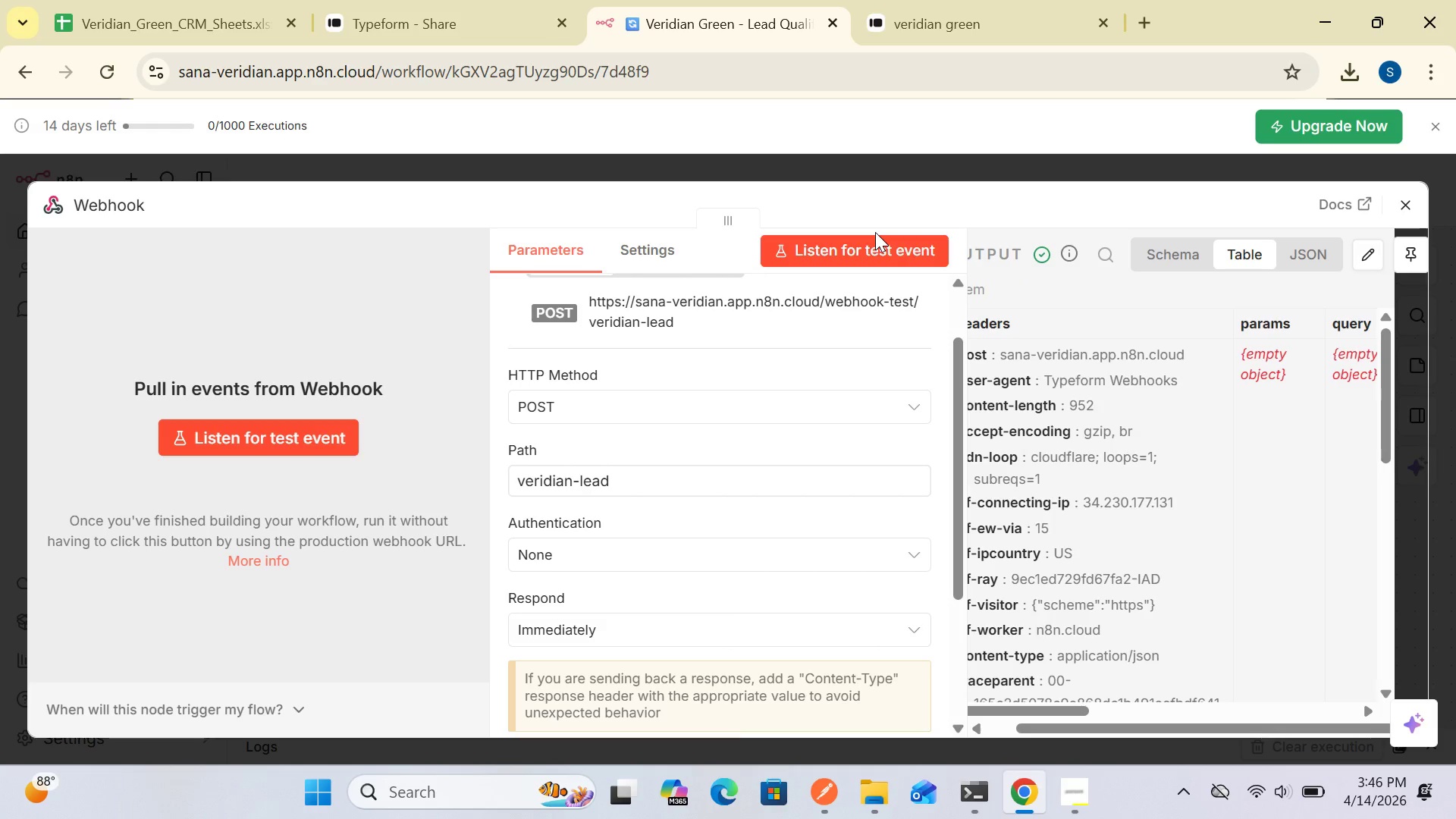 
left_click([875, 232])
 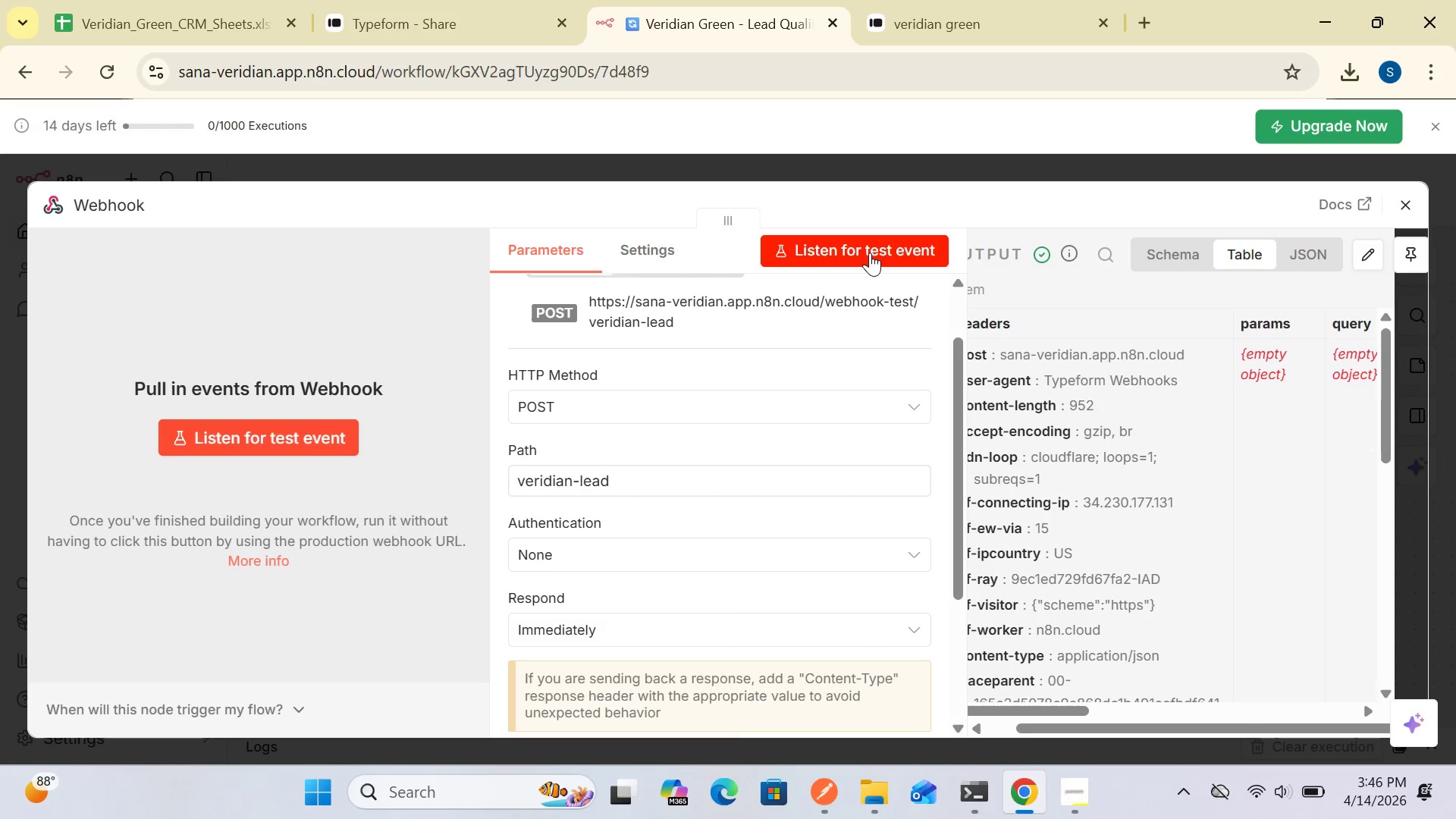 
left_click([869, 253])
 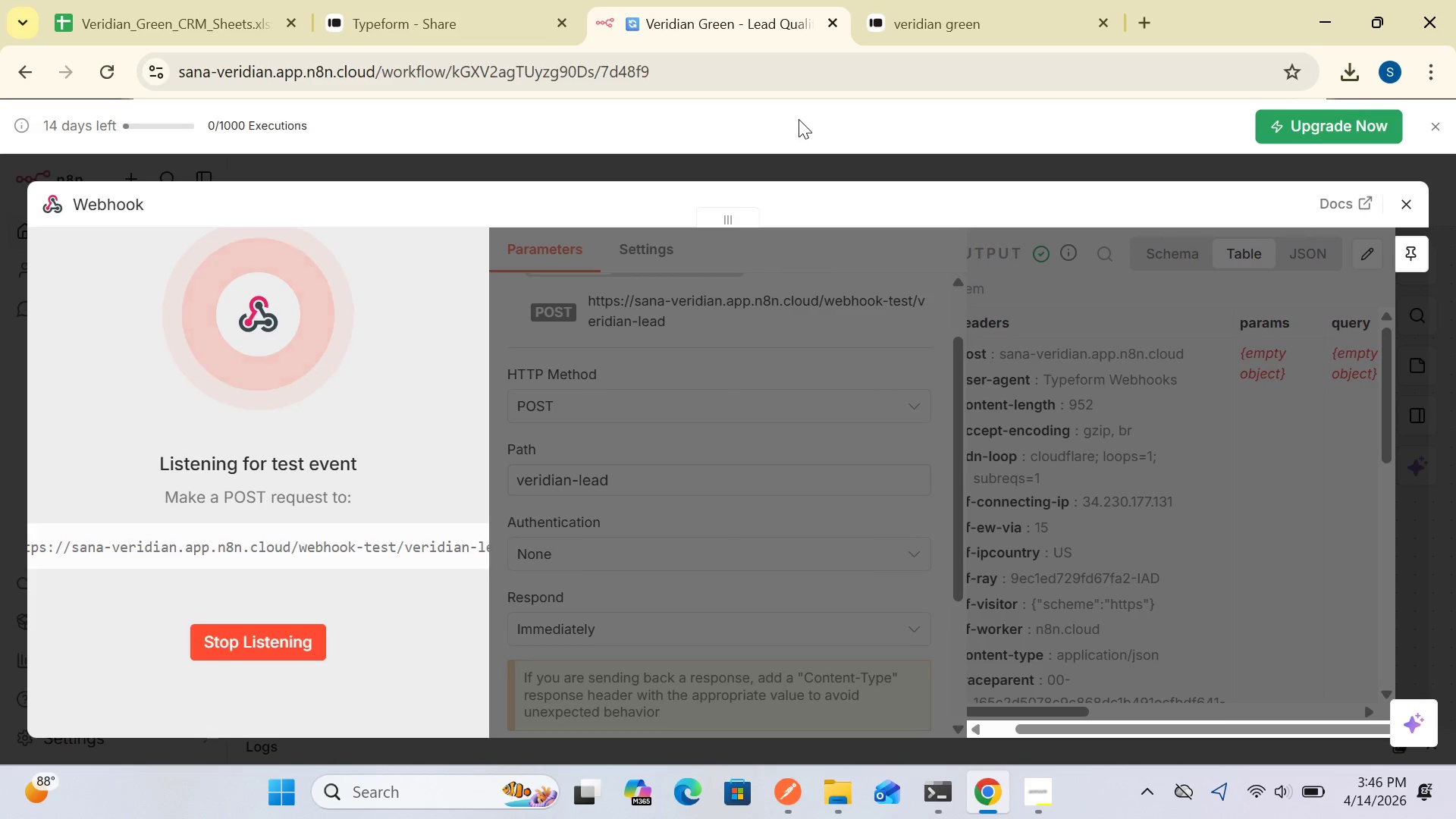 
wait(8.09)
 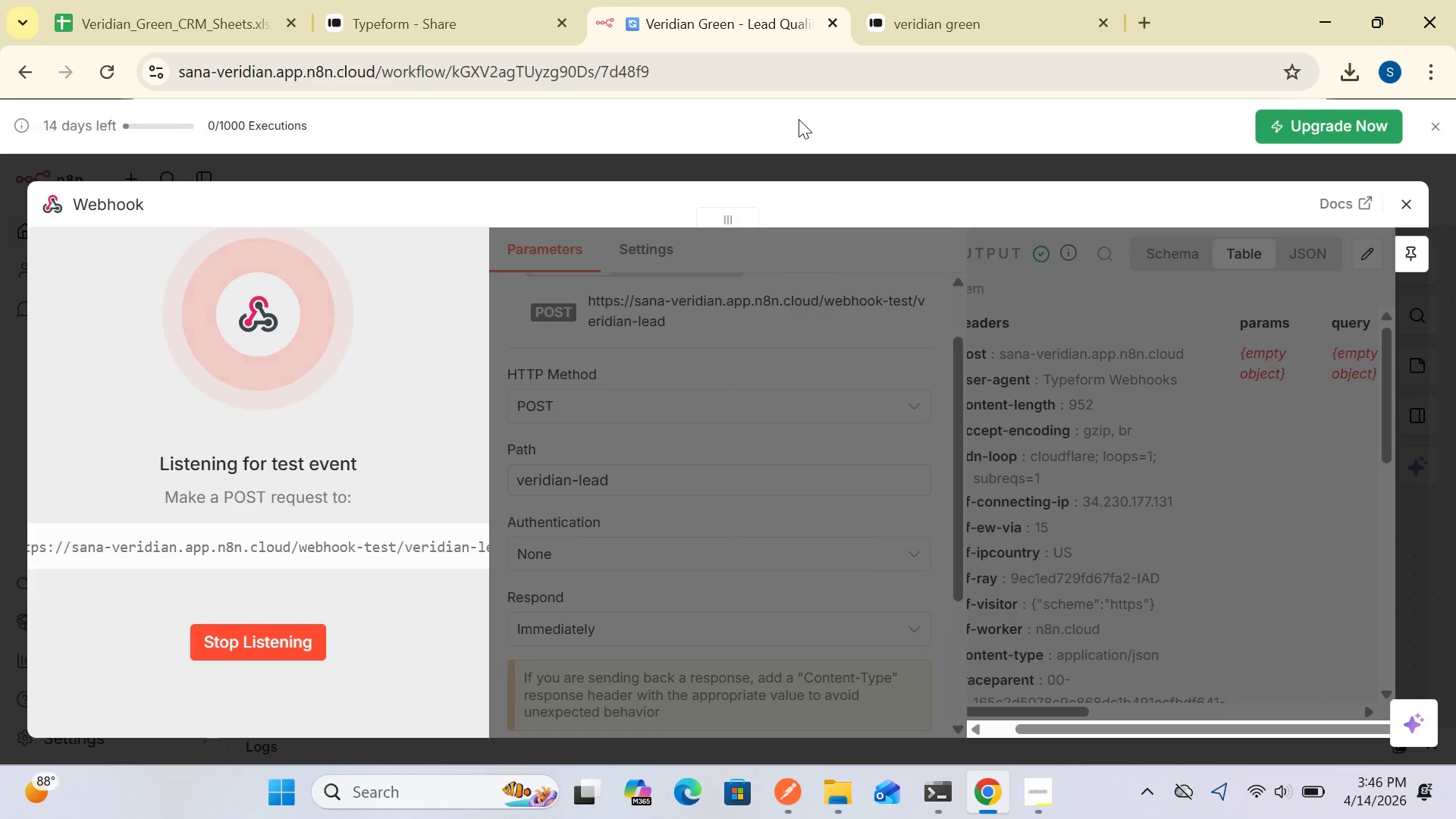 
left_click([1296, 251])
 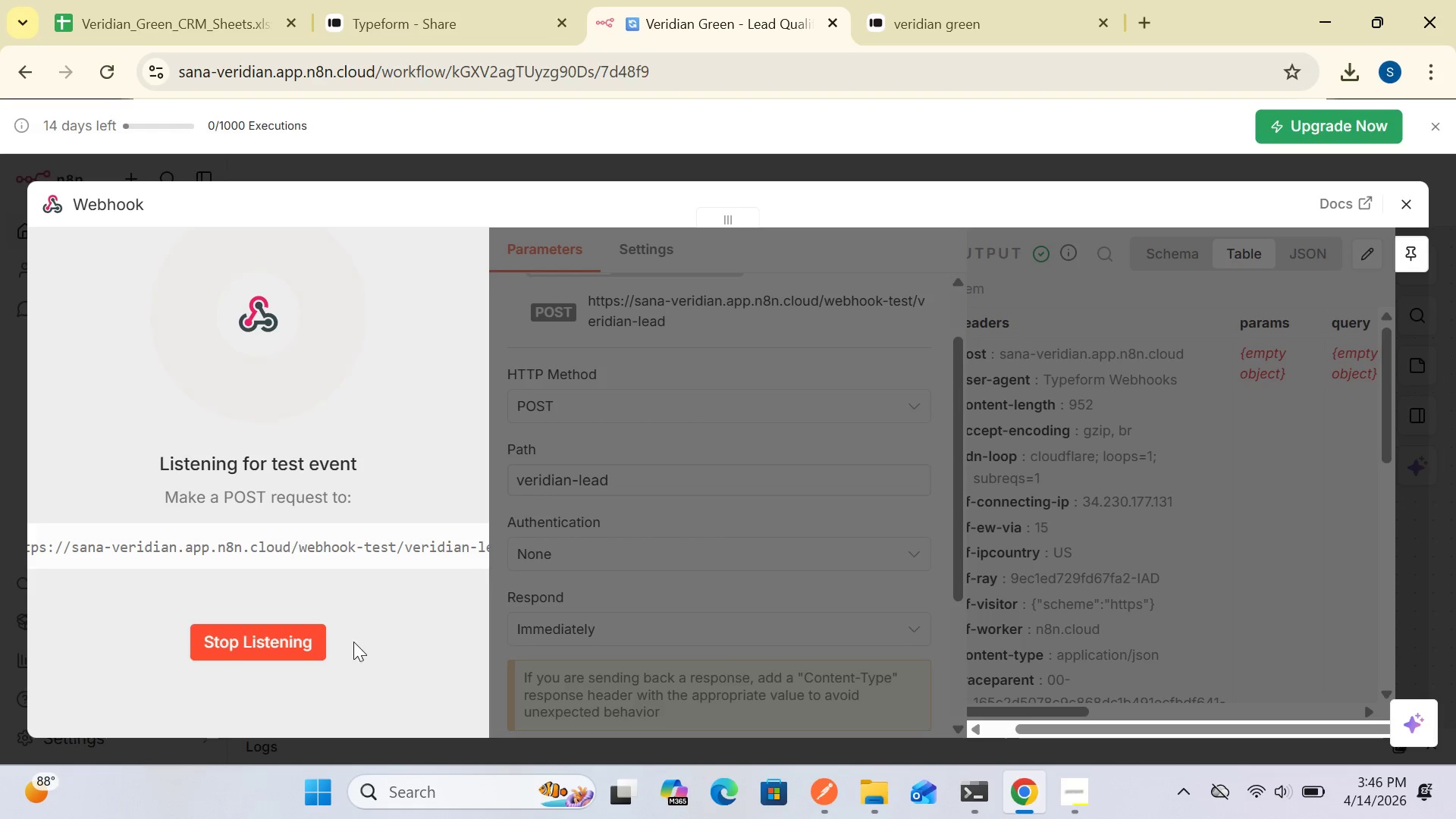 
left_click([306, 658])
 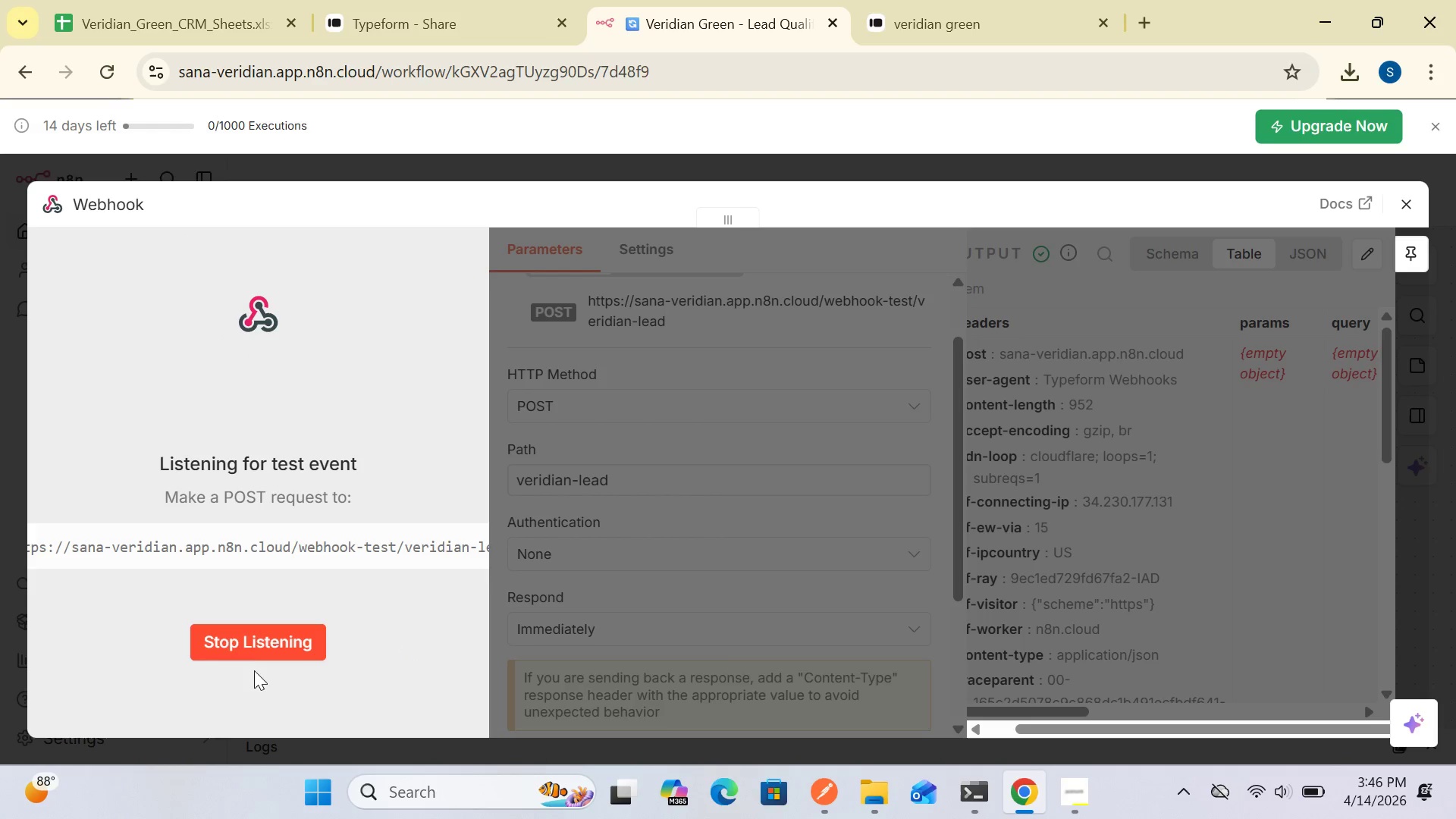 
left_click([253, 643])
 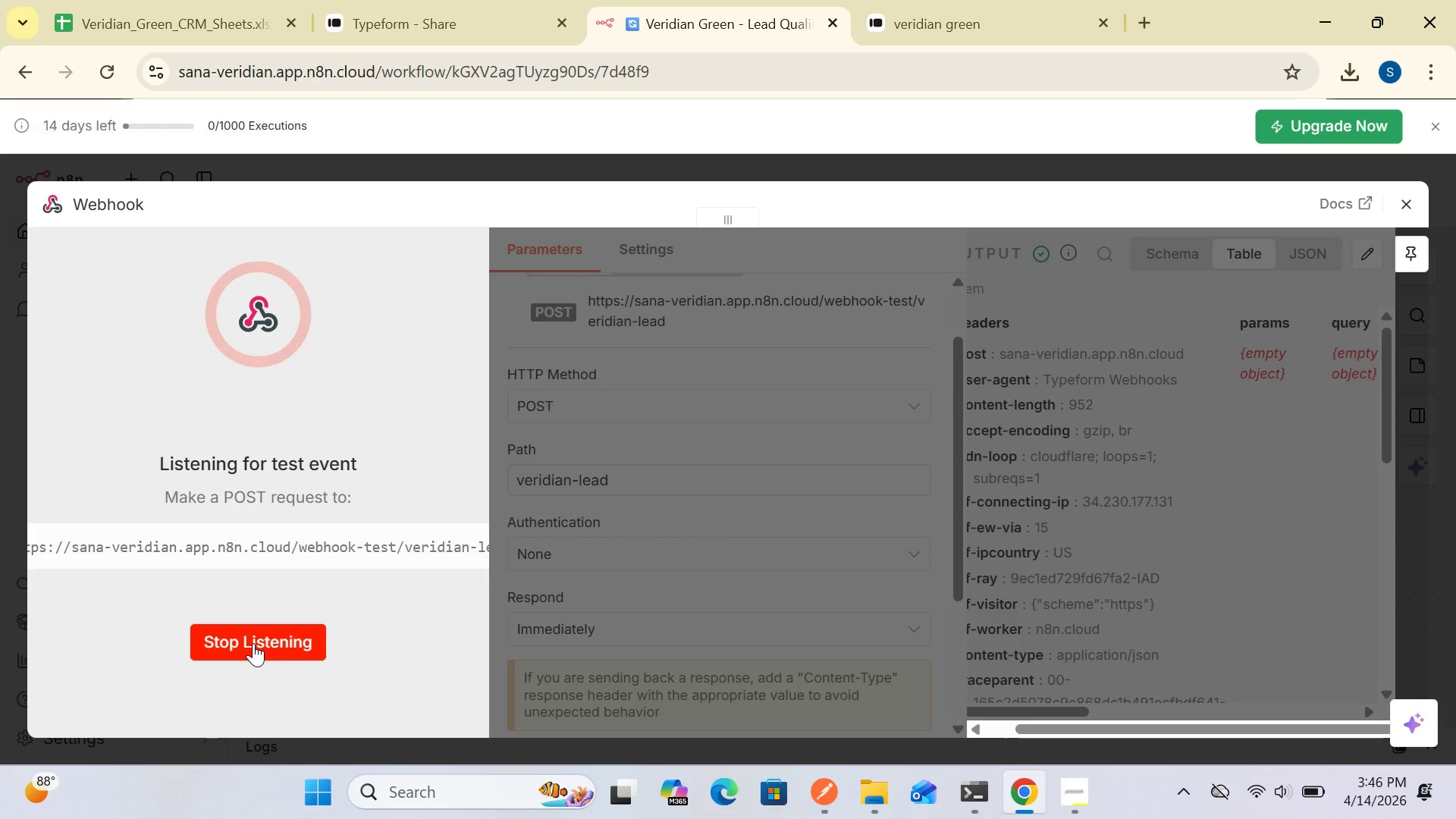 
left_click([253, 643])
 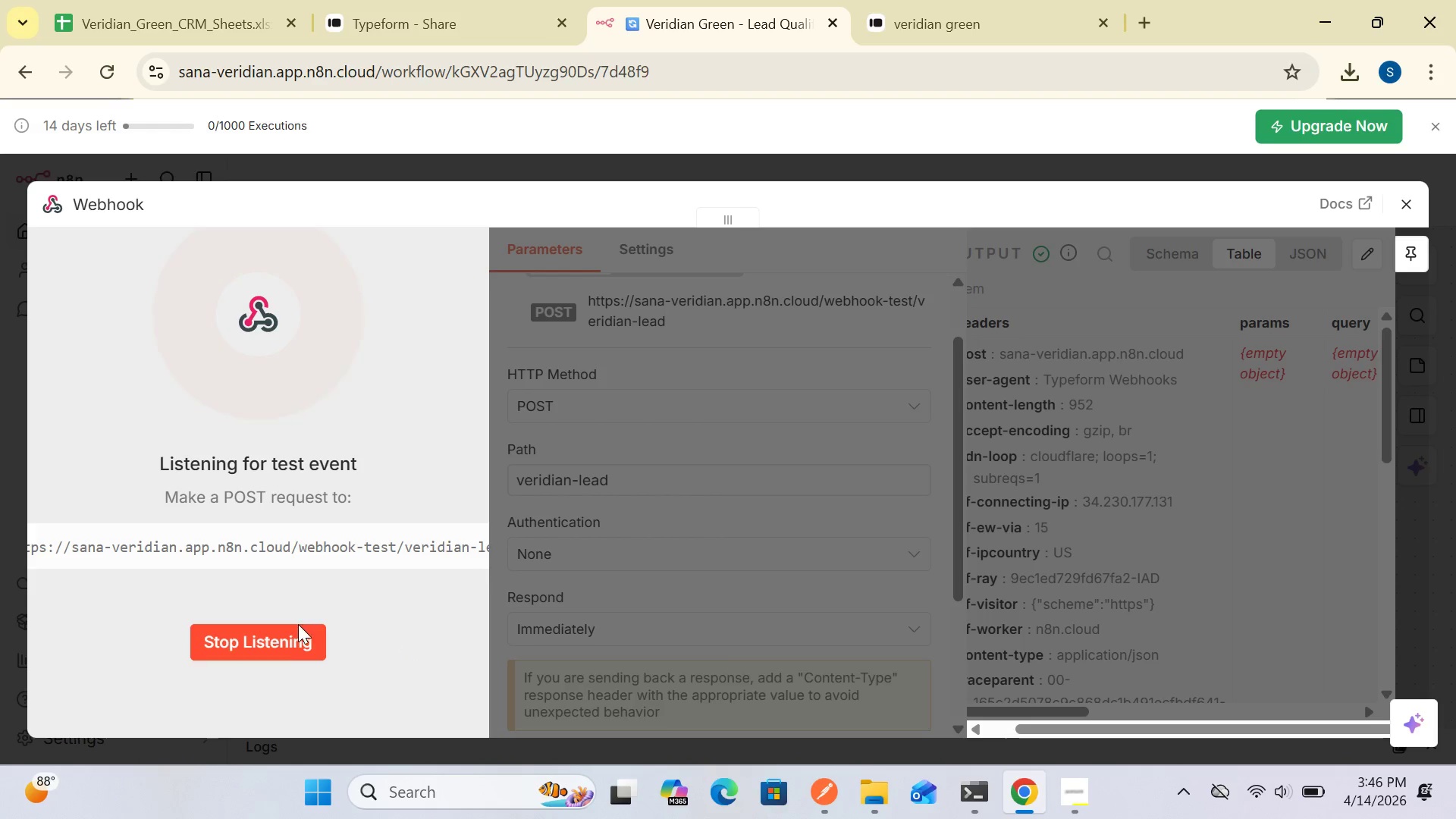 
left_click([282, 639])
 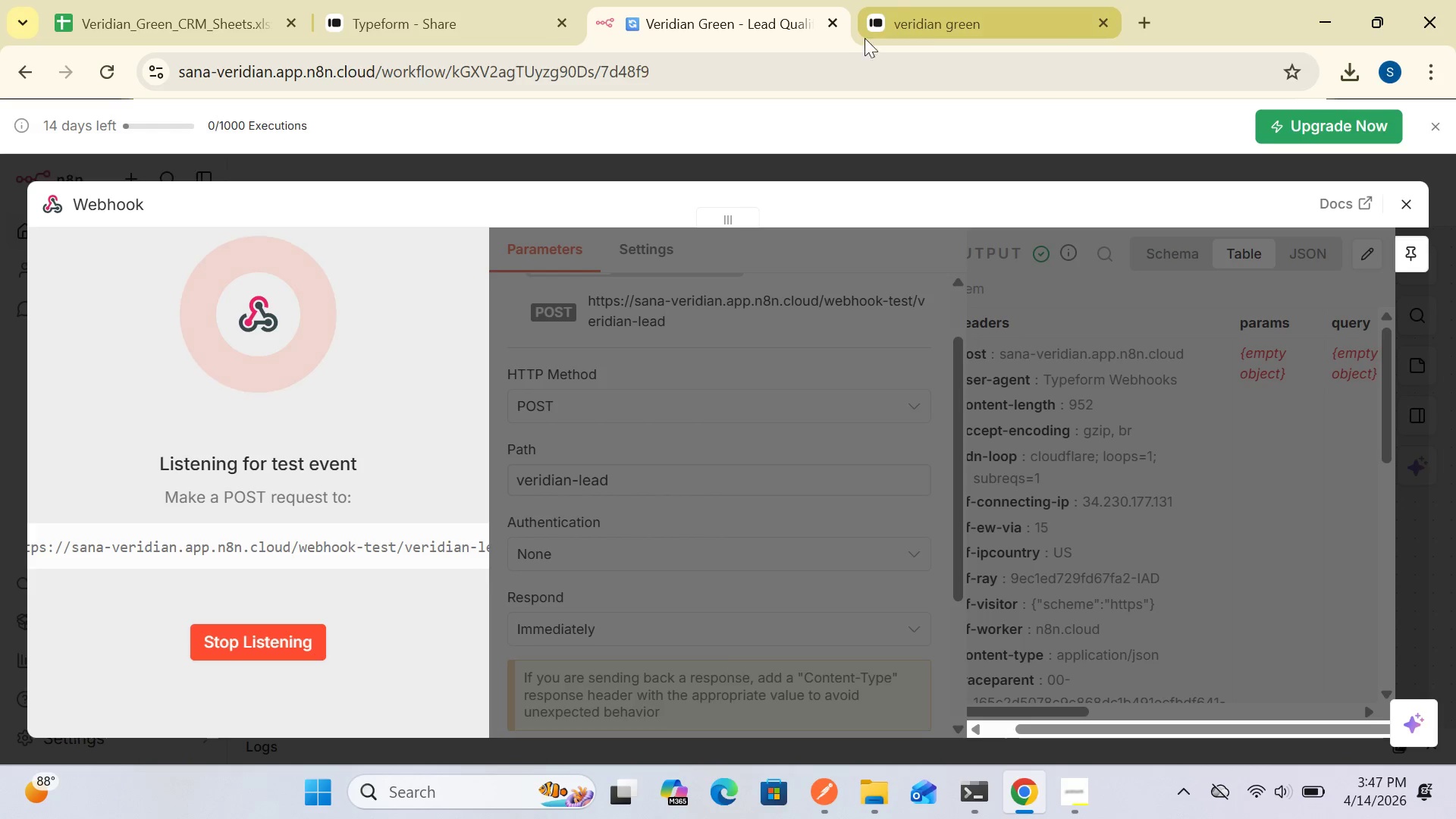 
wait(33.11)
 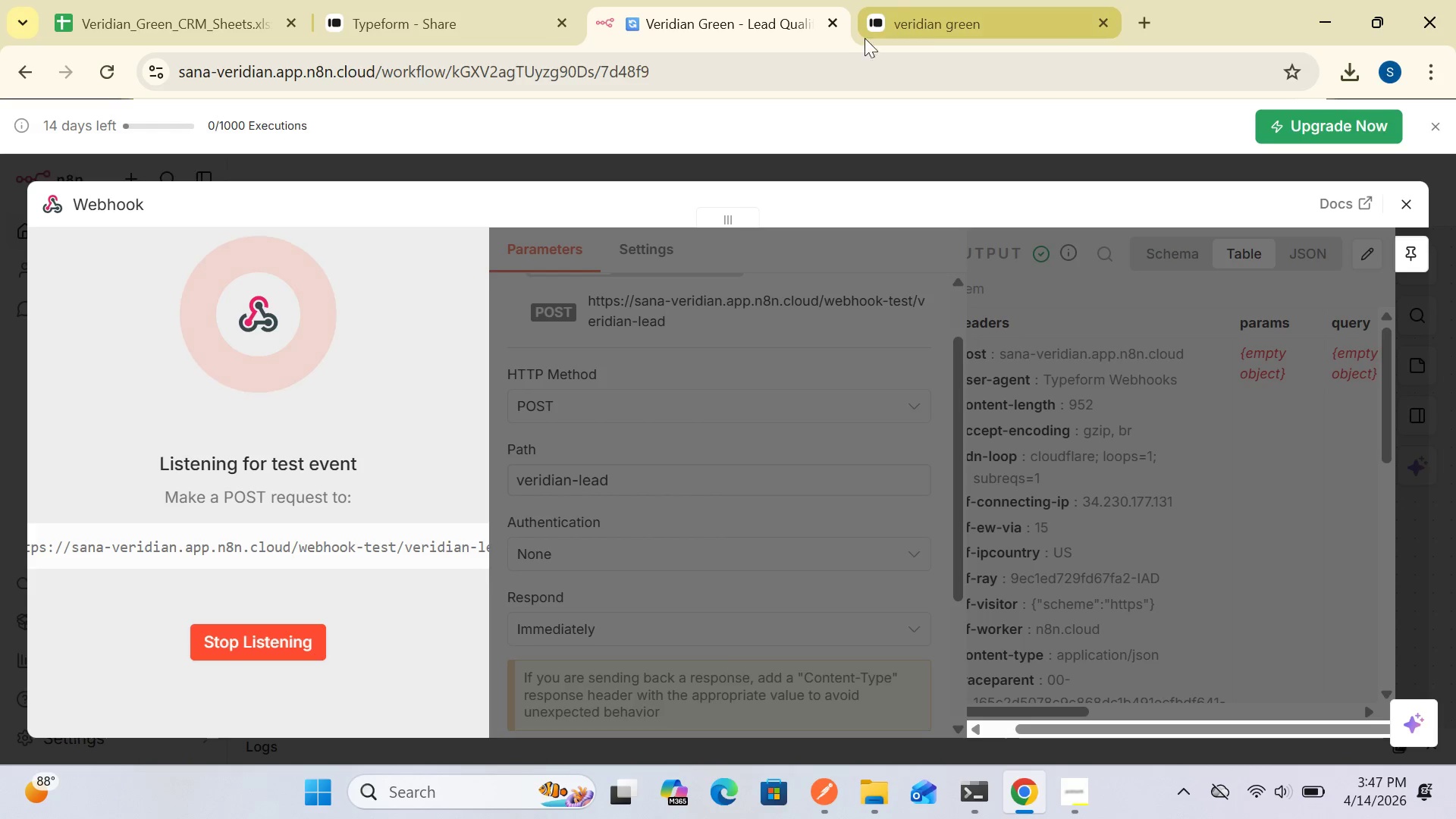 
left_click([475, 33])
 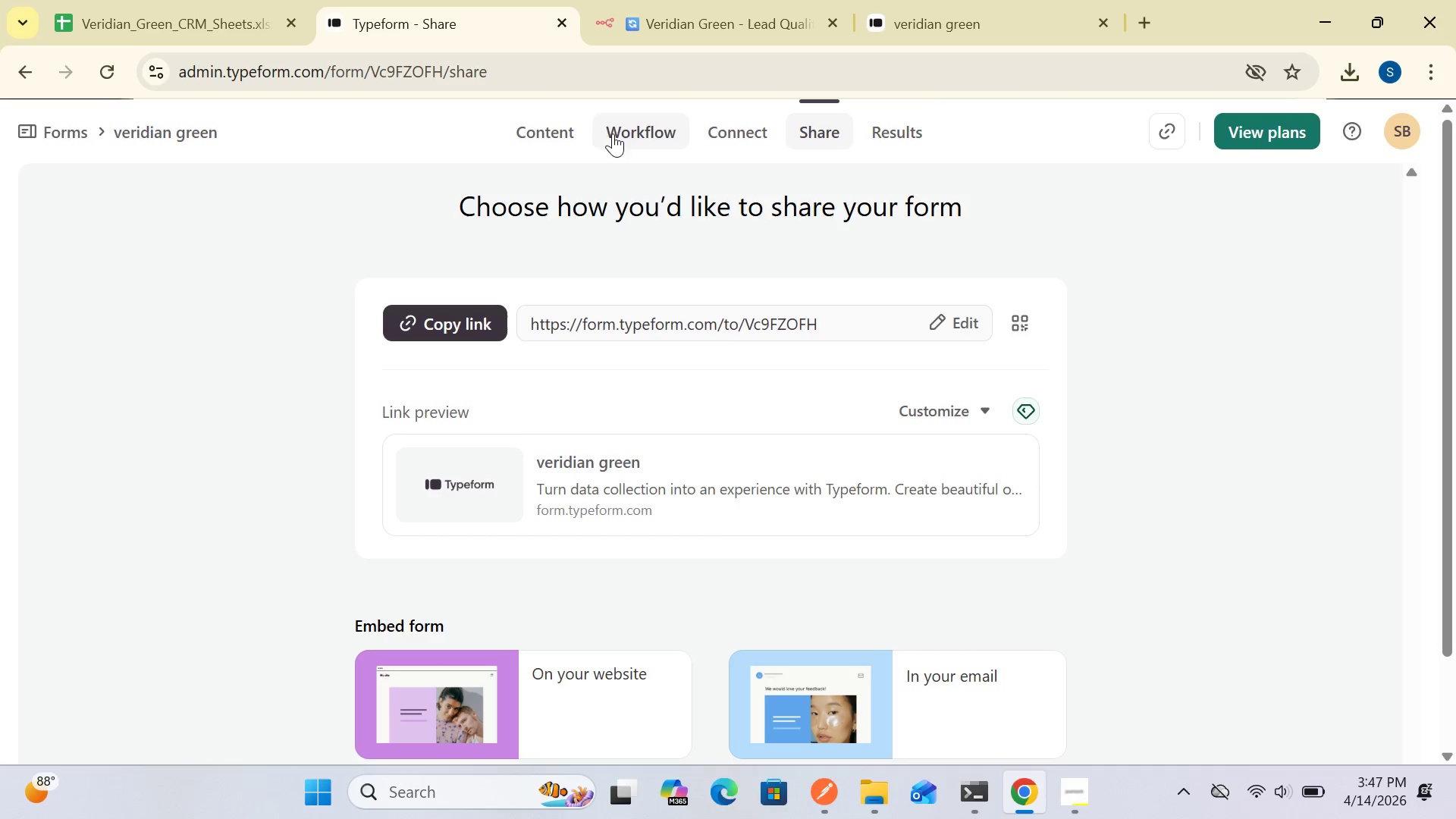 
left_click([555, 130])
 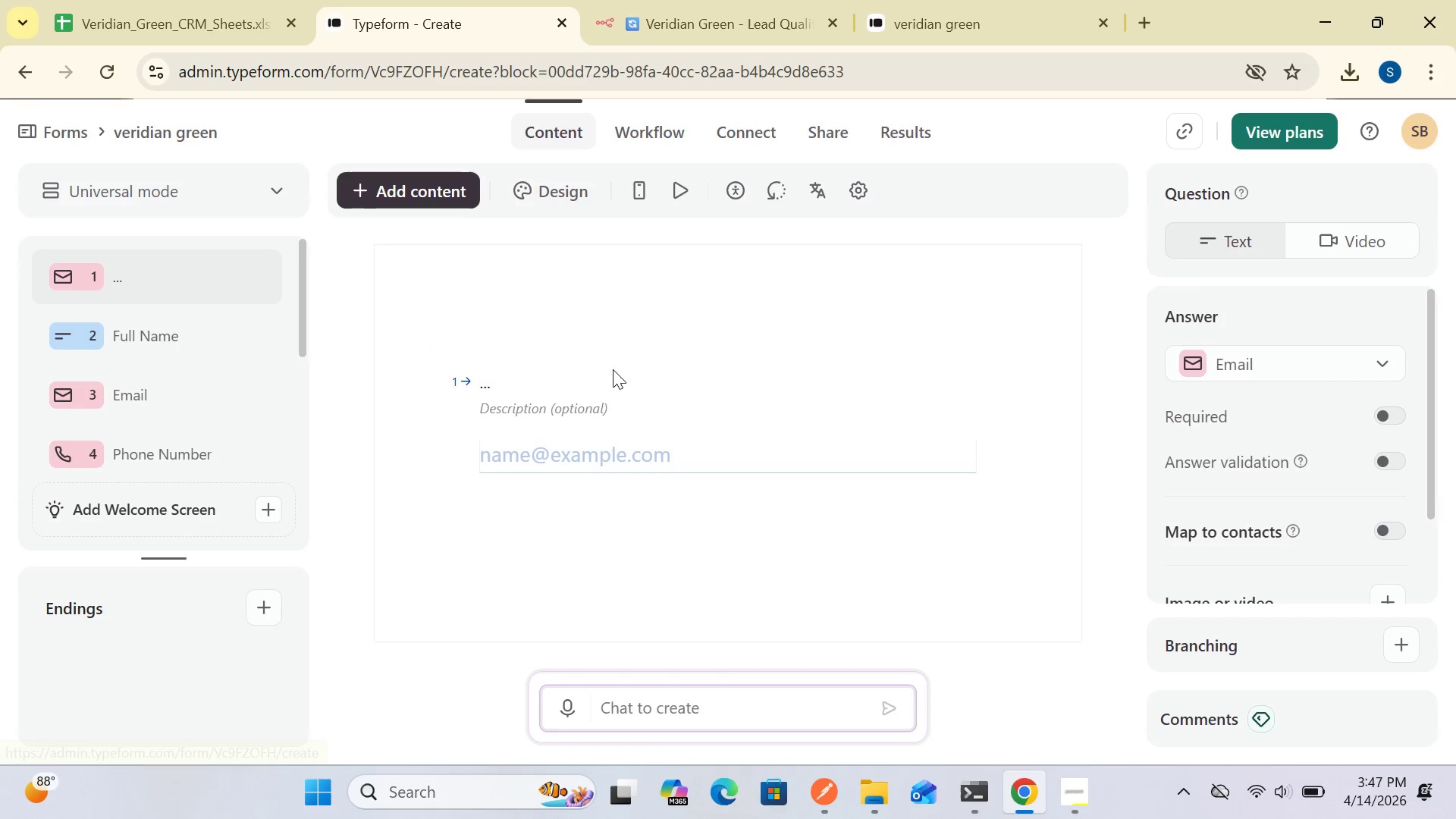 
wait(10.42)
 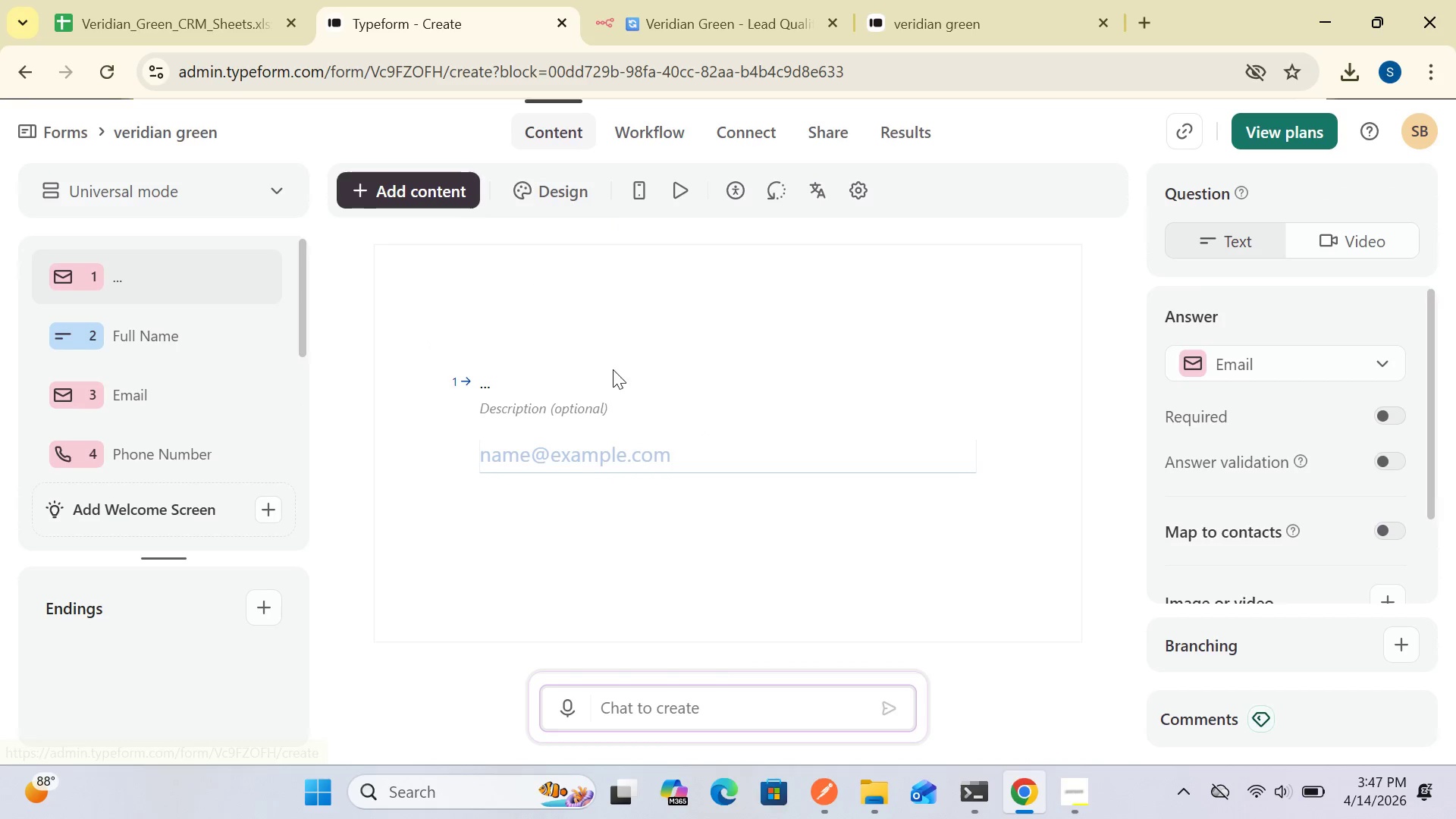 
left_click([917, 21])
 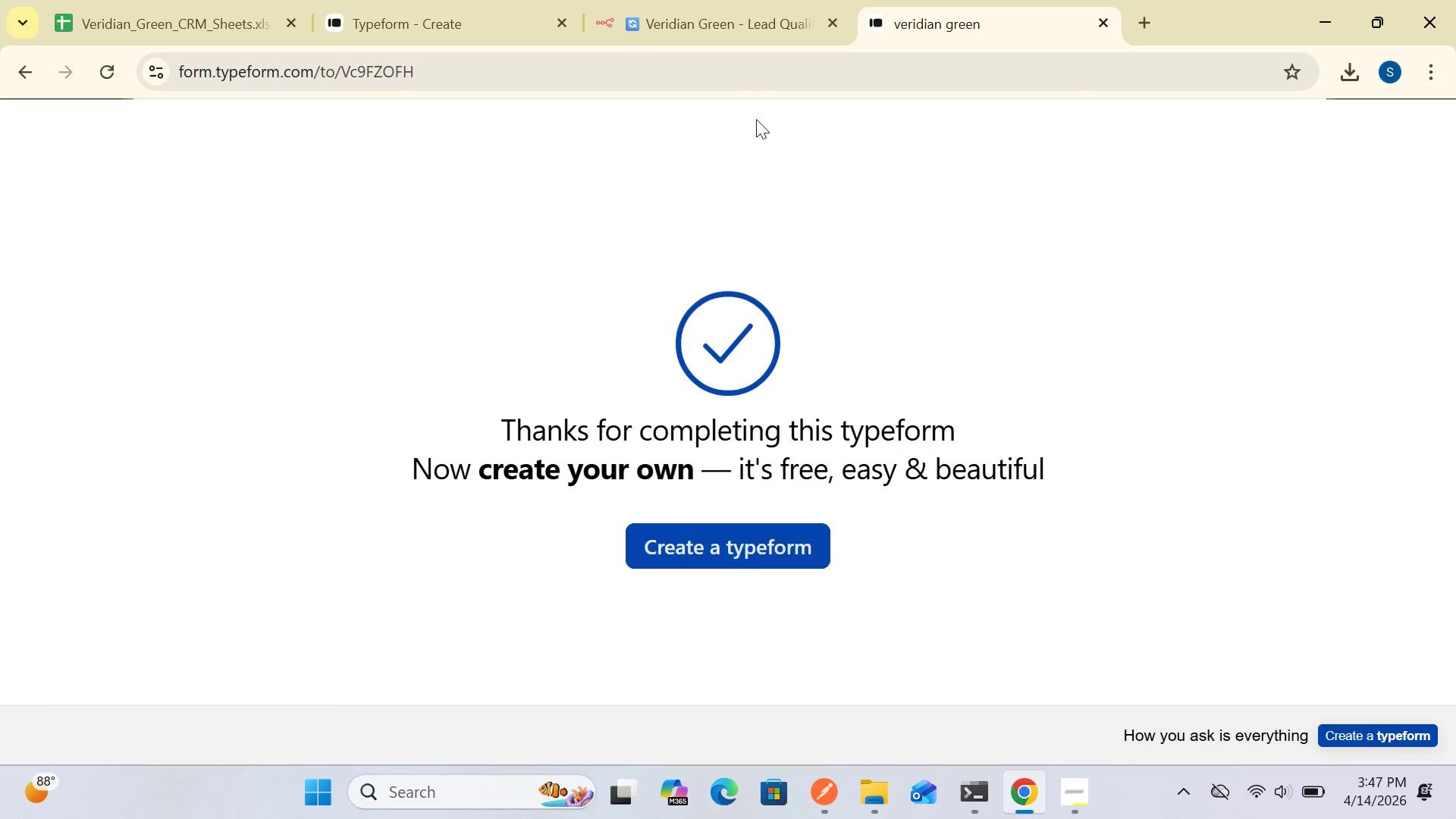 
wait(13.44)
 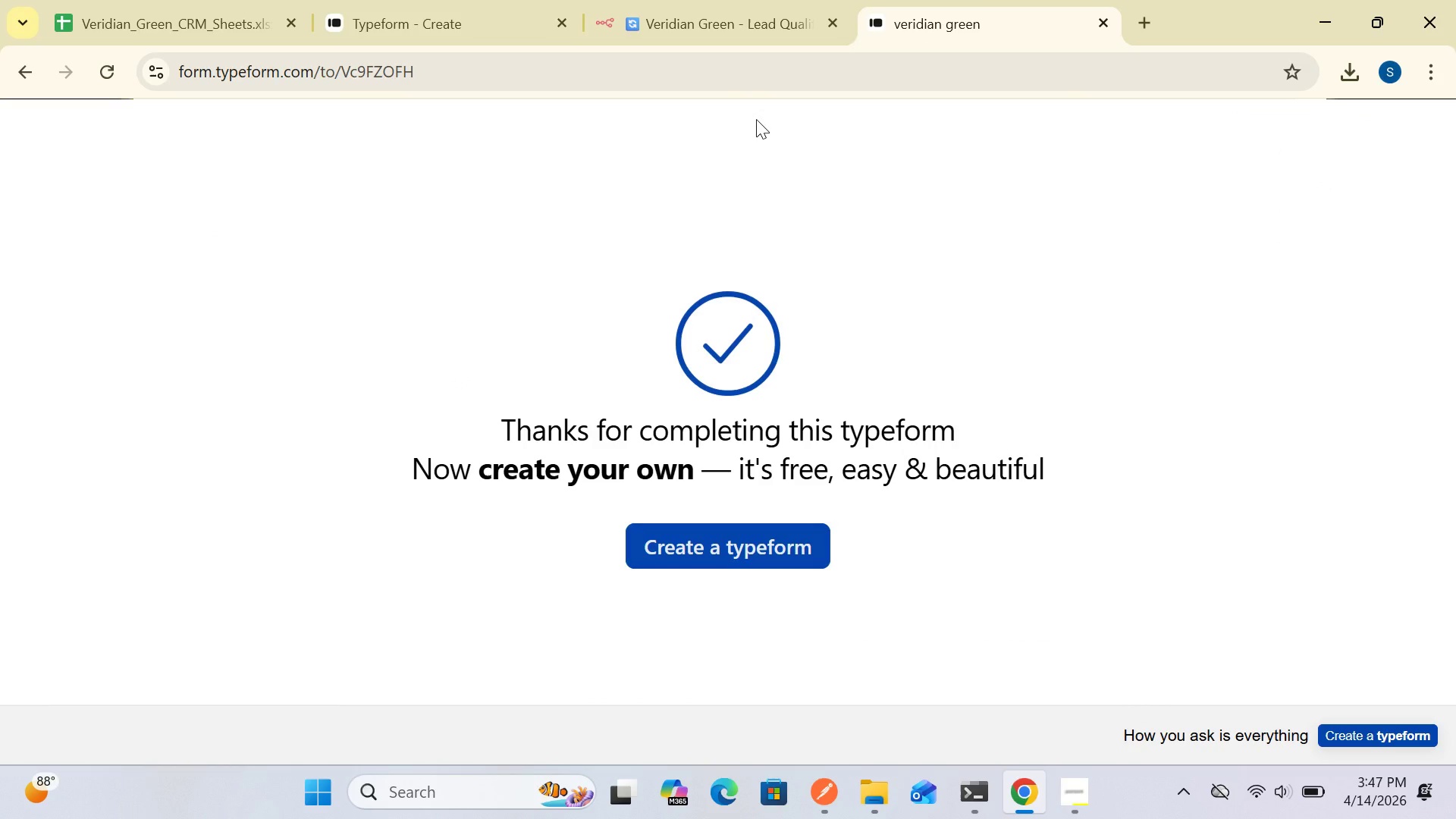 
left_click([447, 30])
 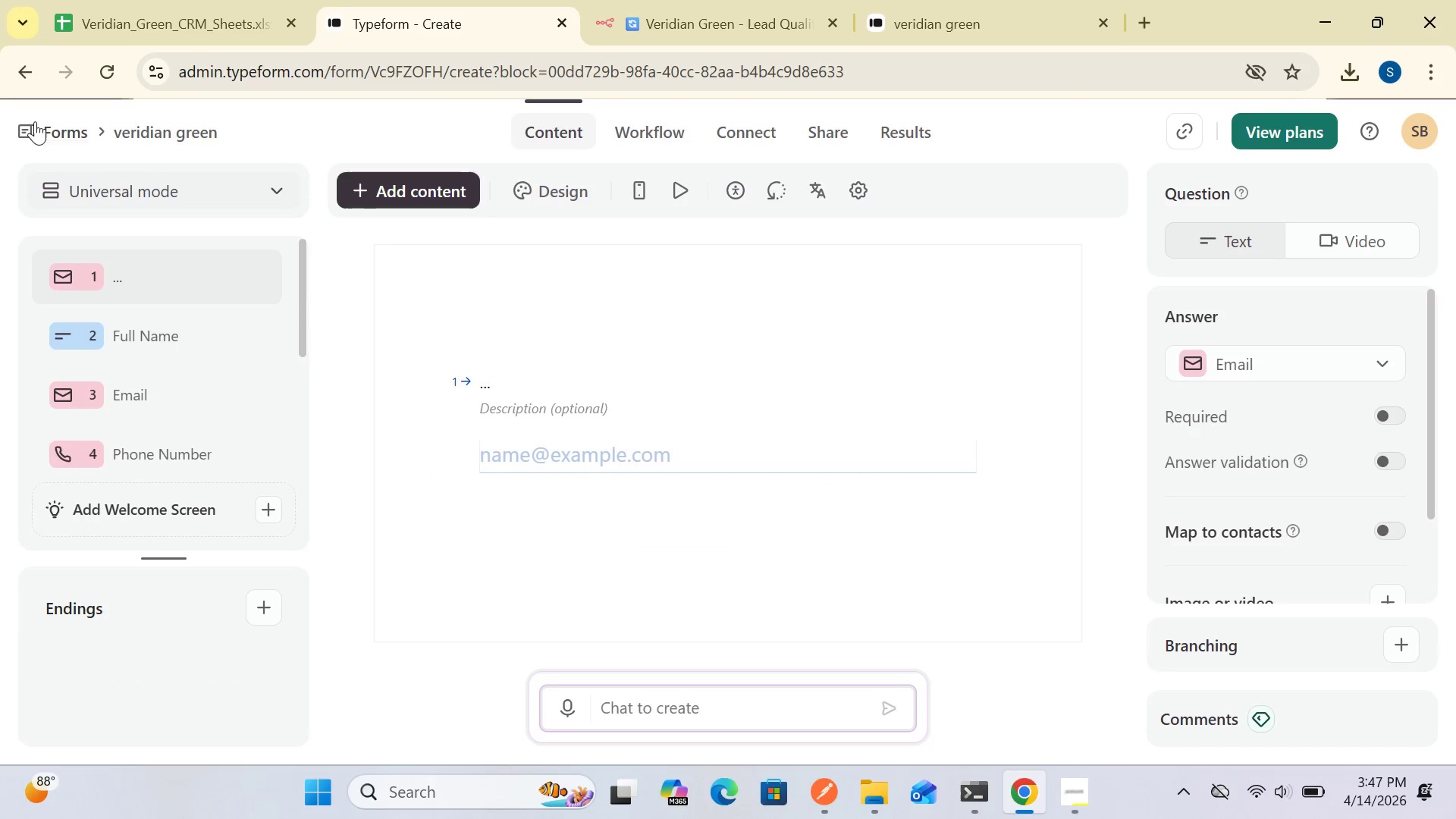 
left_click([19, 66])
 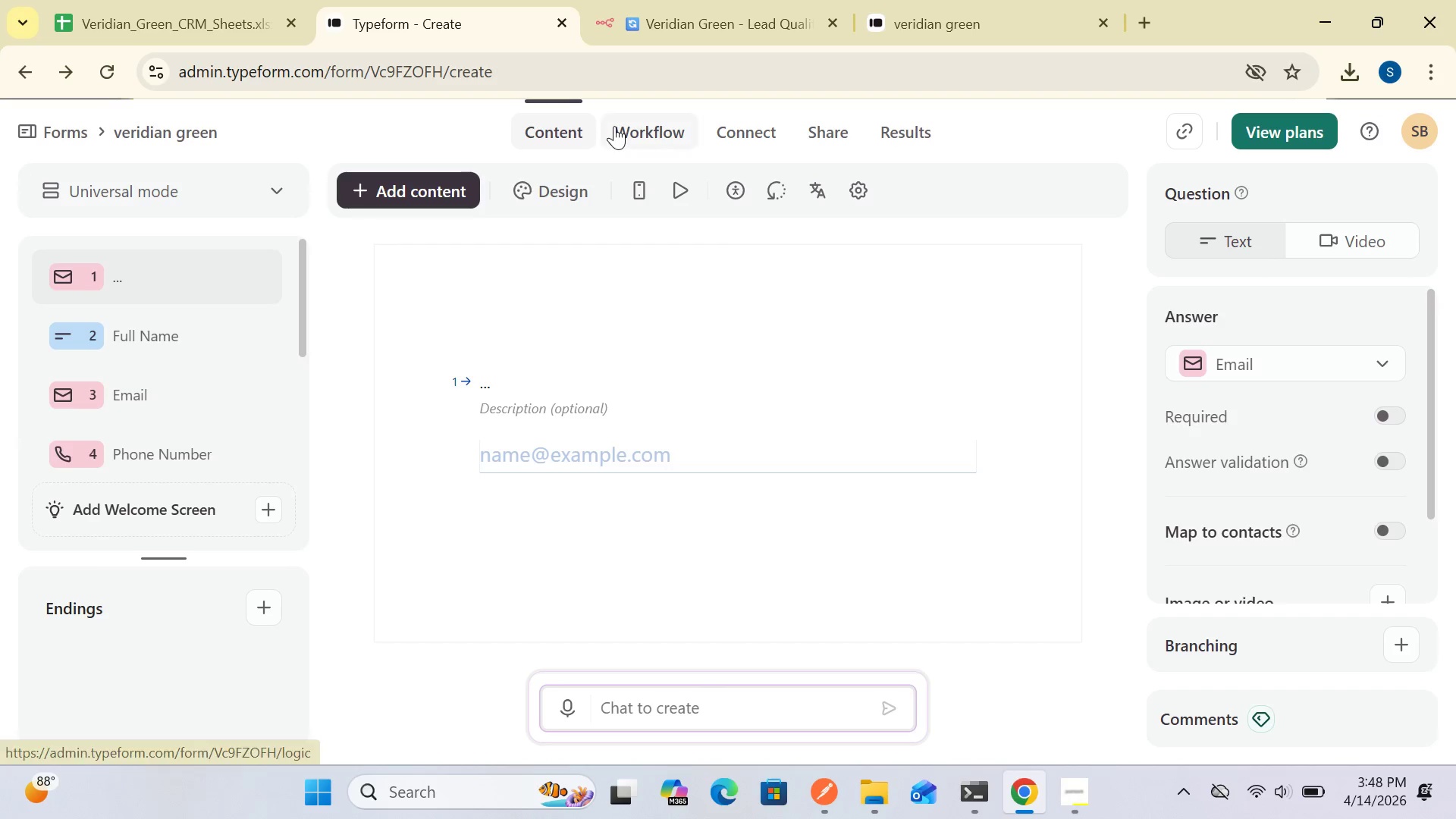 
wait(5.11)
 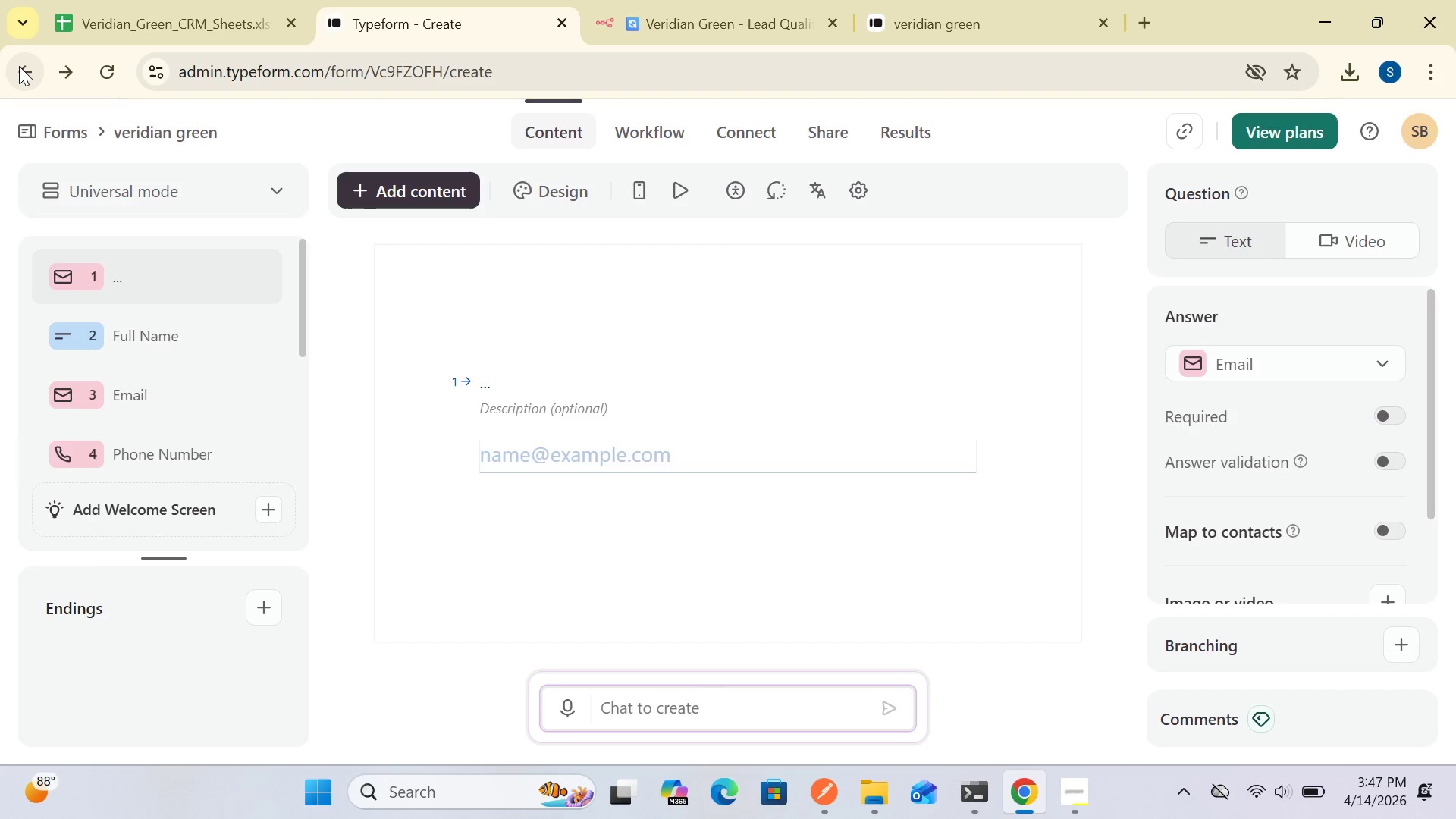 
left_click([754, 133])
 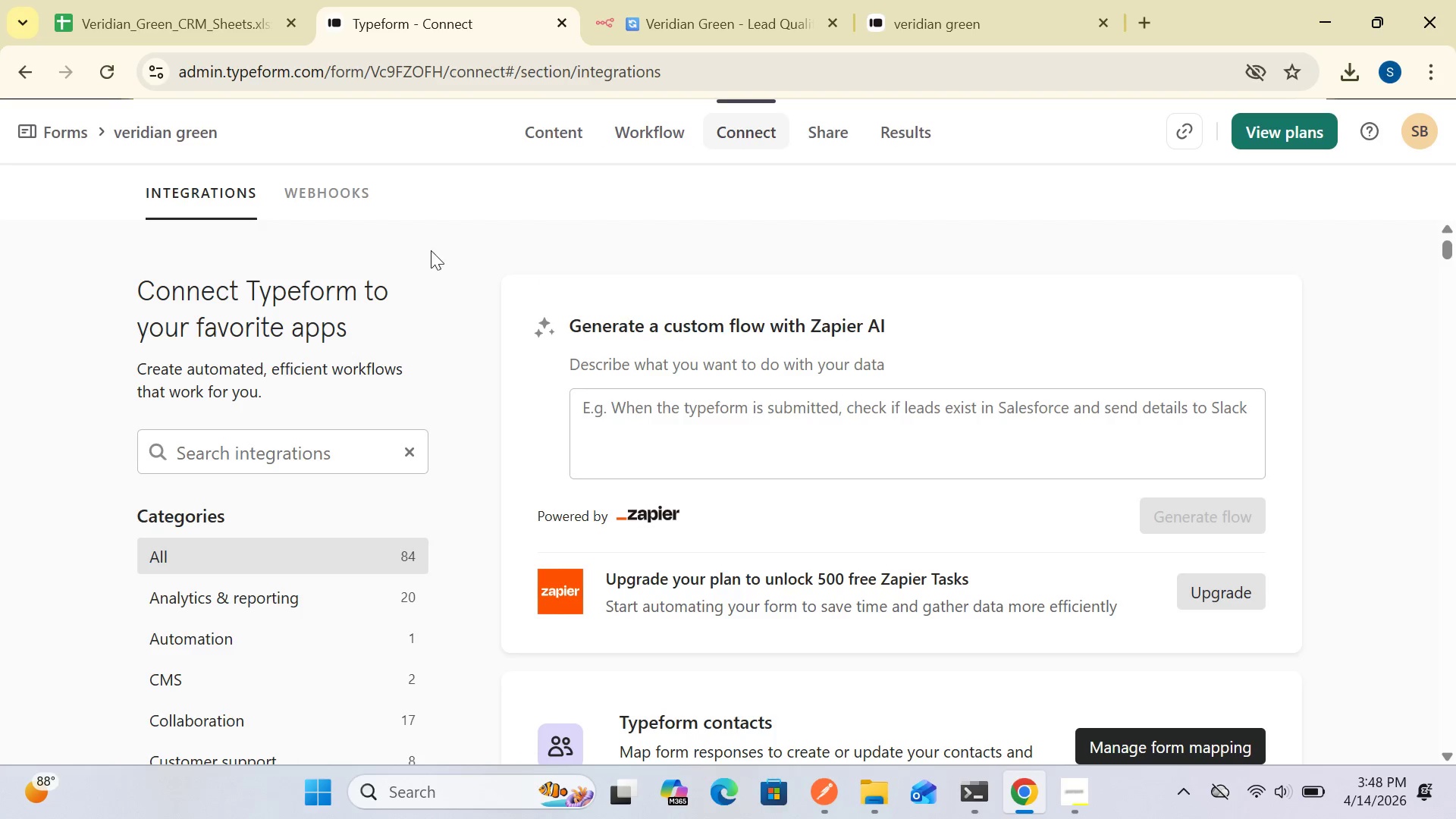 
wait(5.95)
 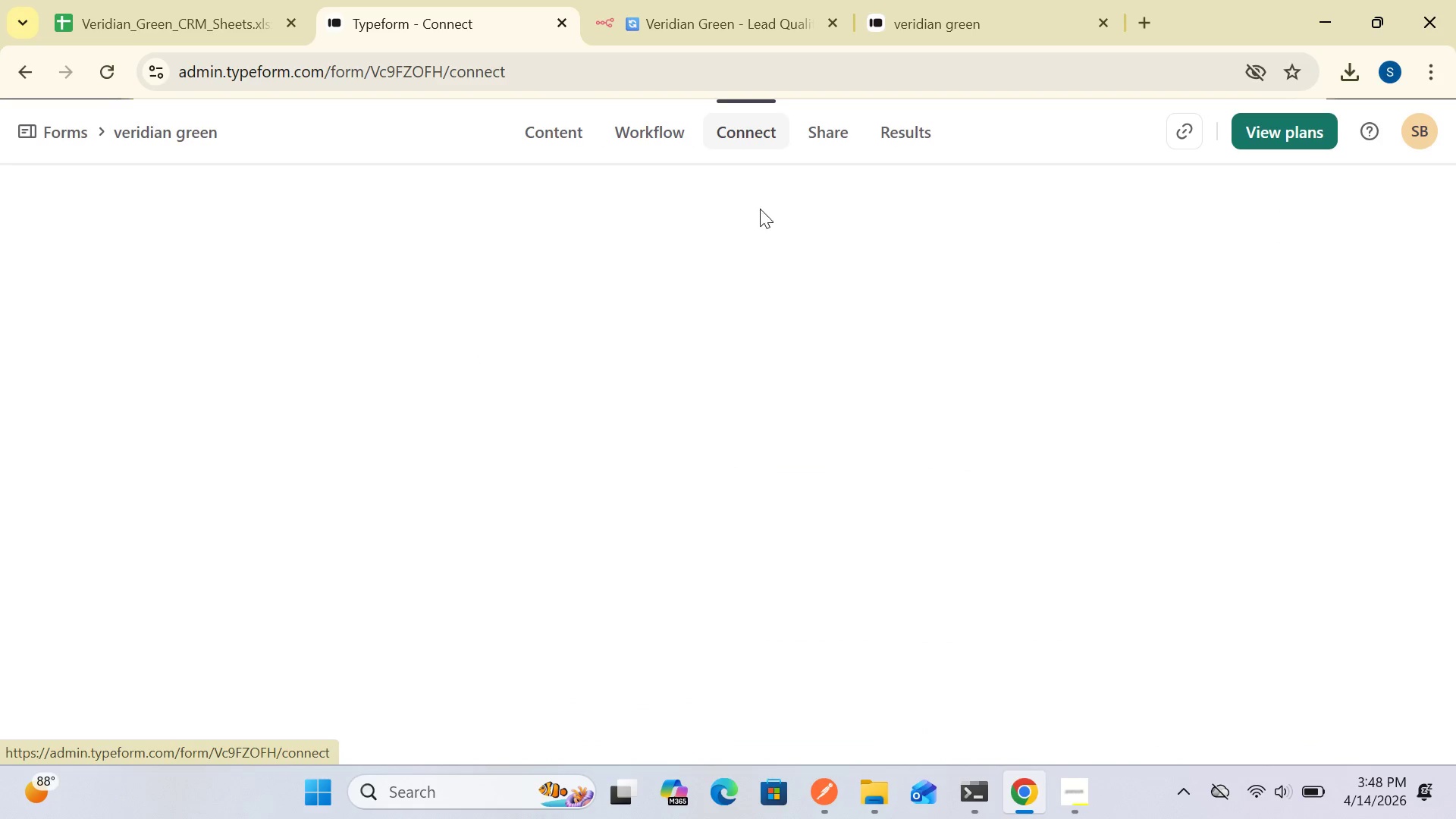 
left_click([326, 183])
 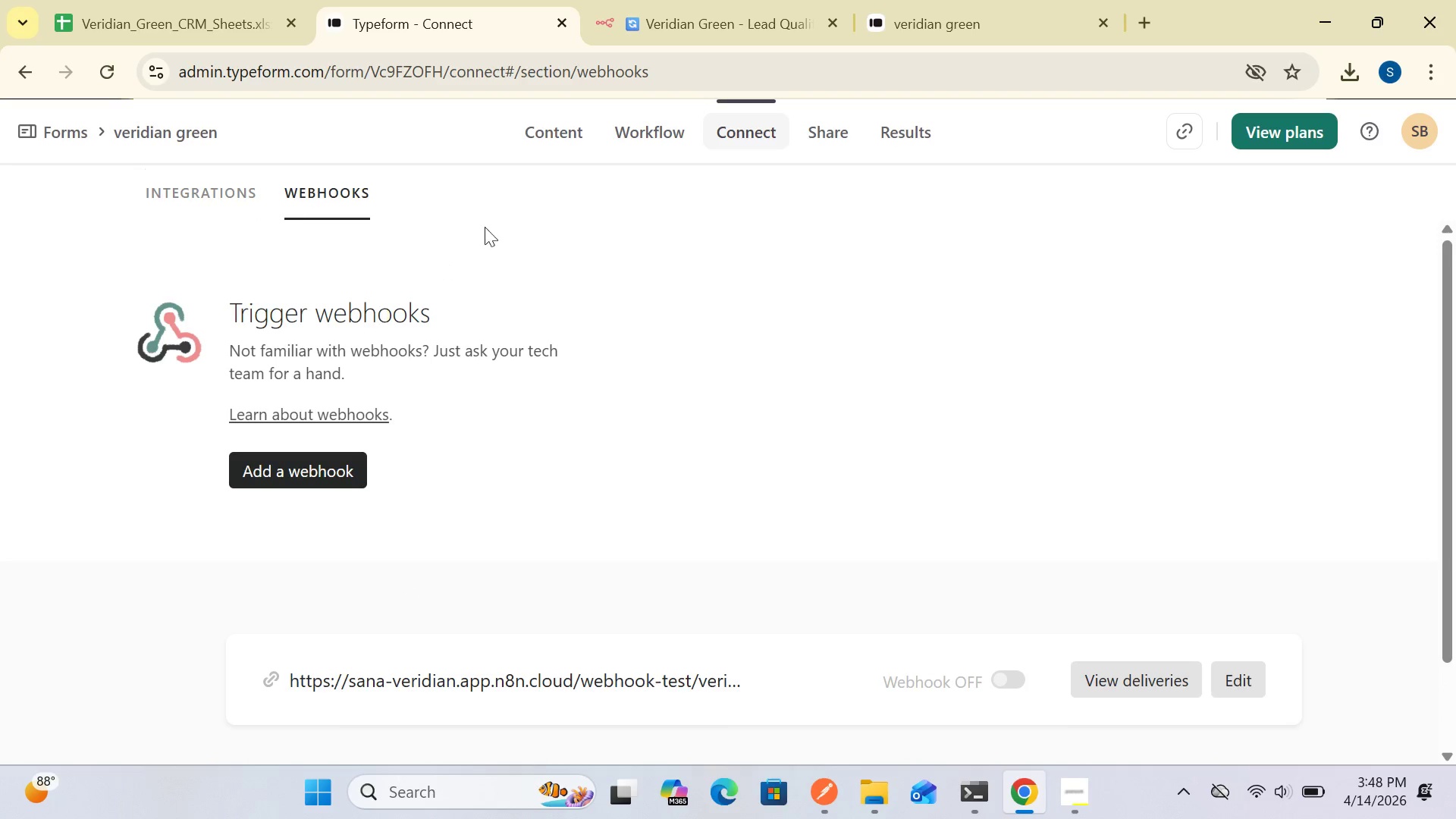 
left_click([561, 133])
 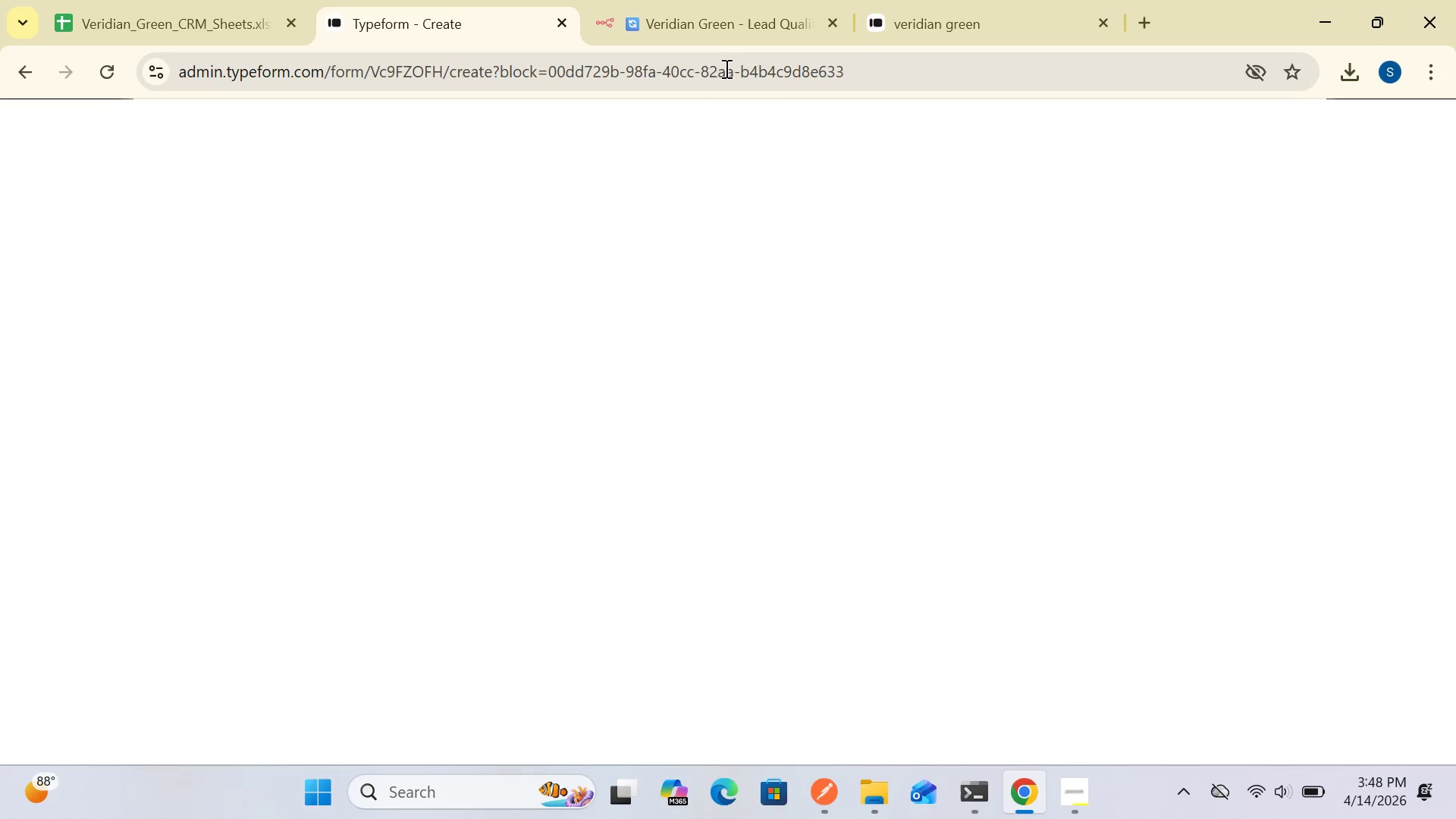 
mouse_move([757, 52])
 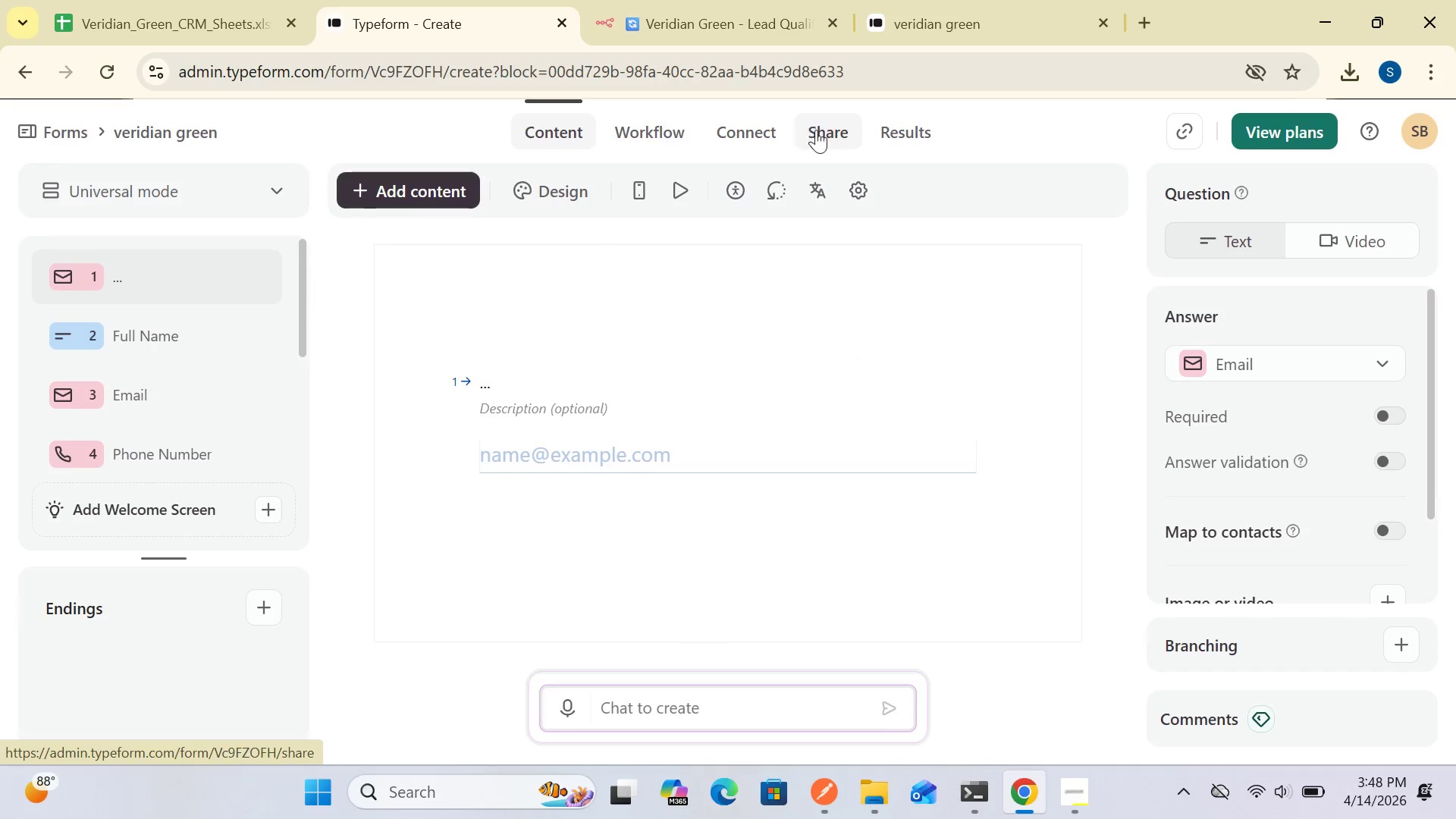 
left_click([835, 131])
 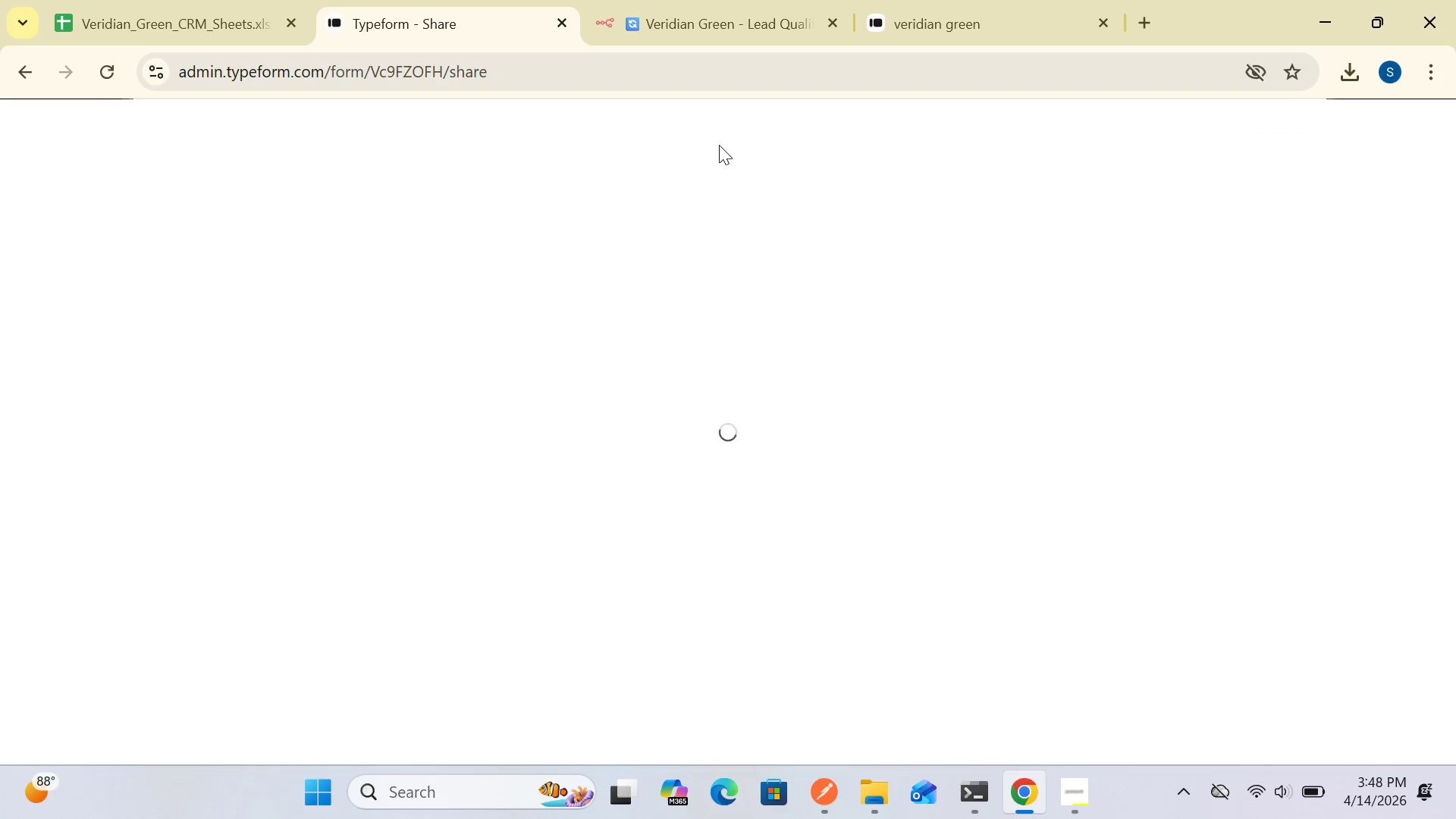 
wait(5.58)
 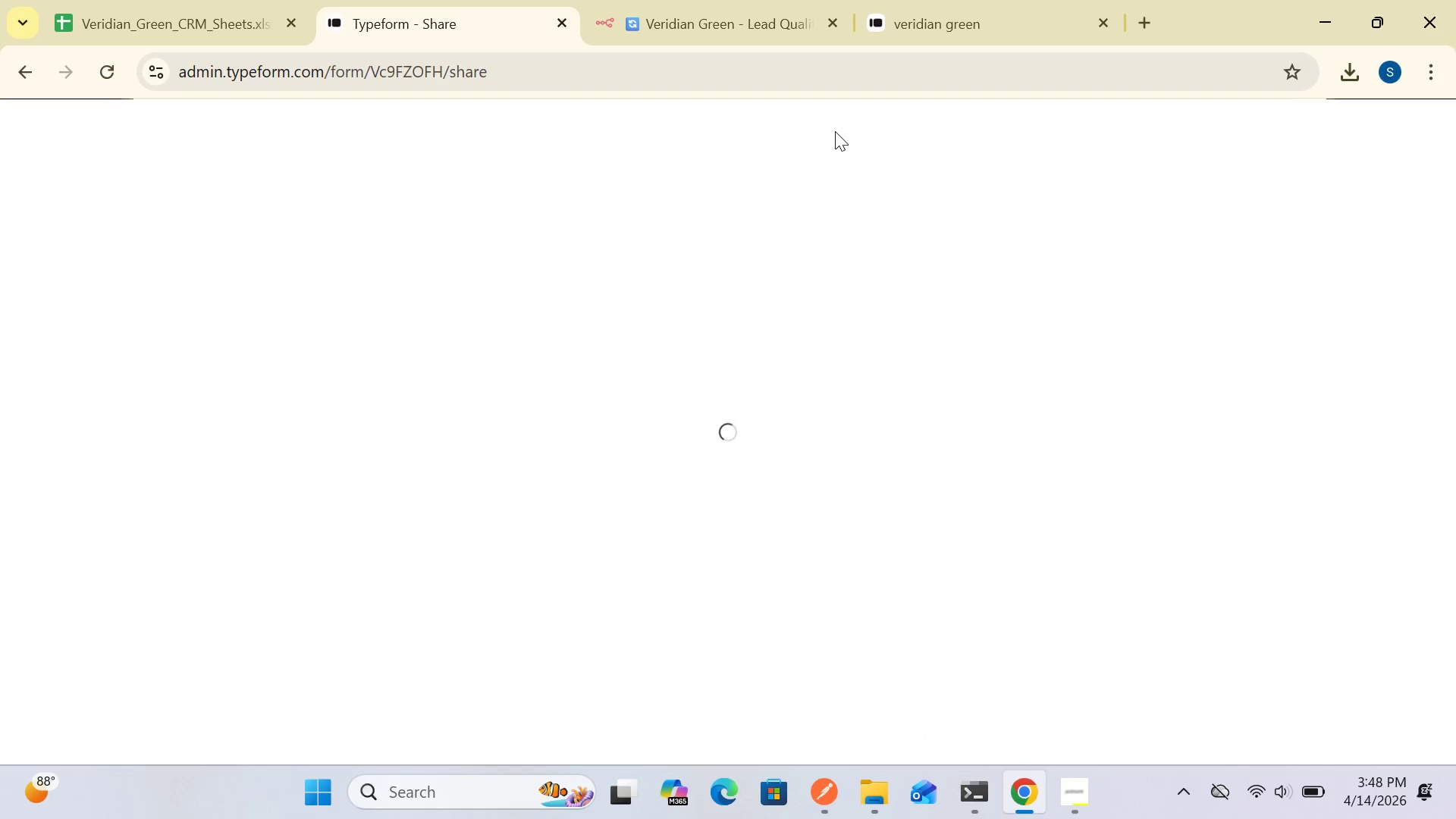 
left_click([900, 30])
 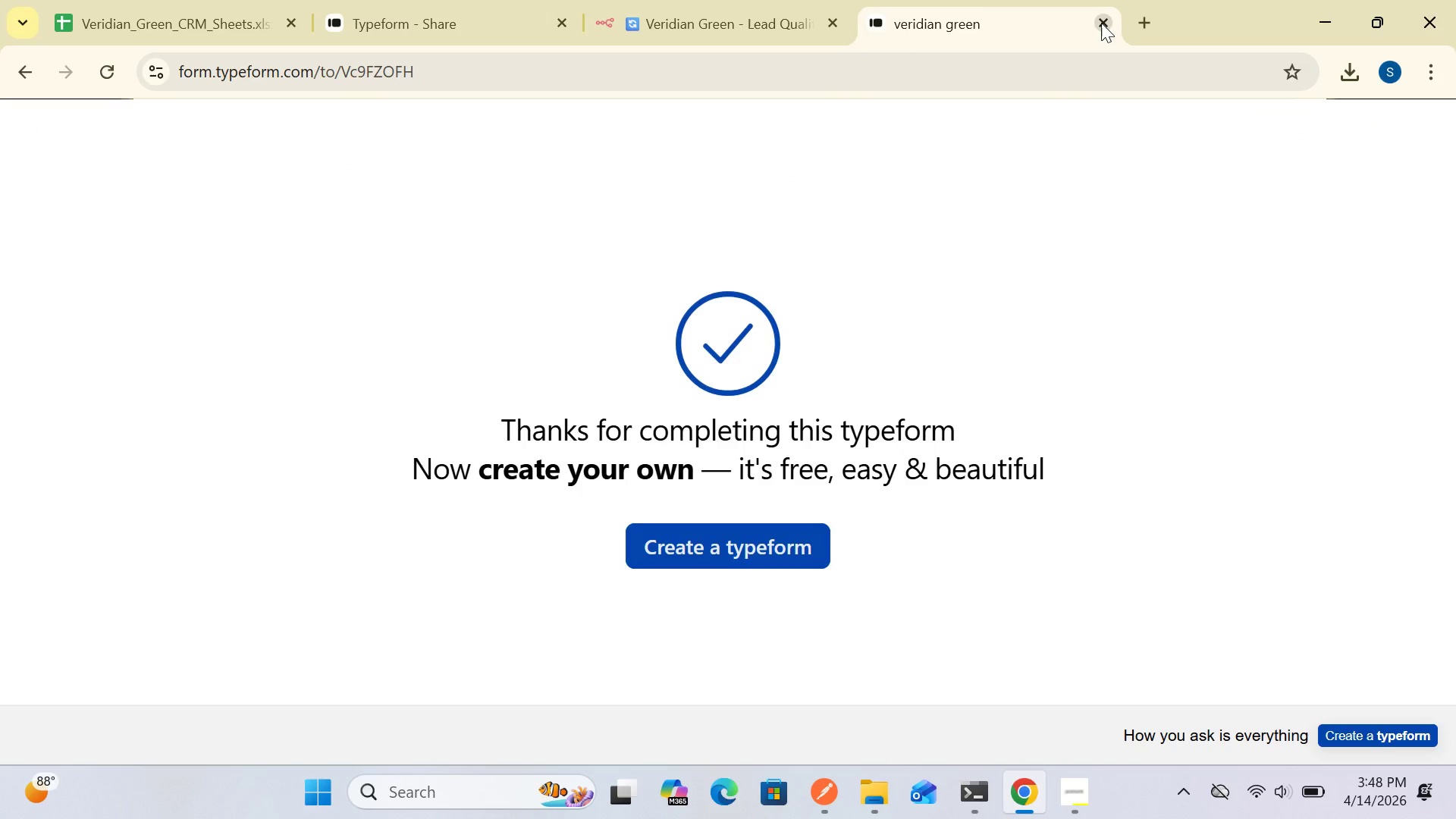 
left_click([1101, 23])
 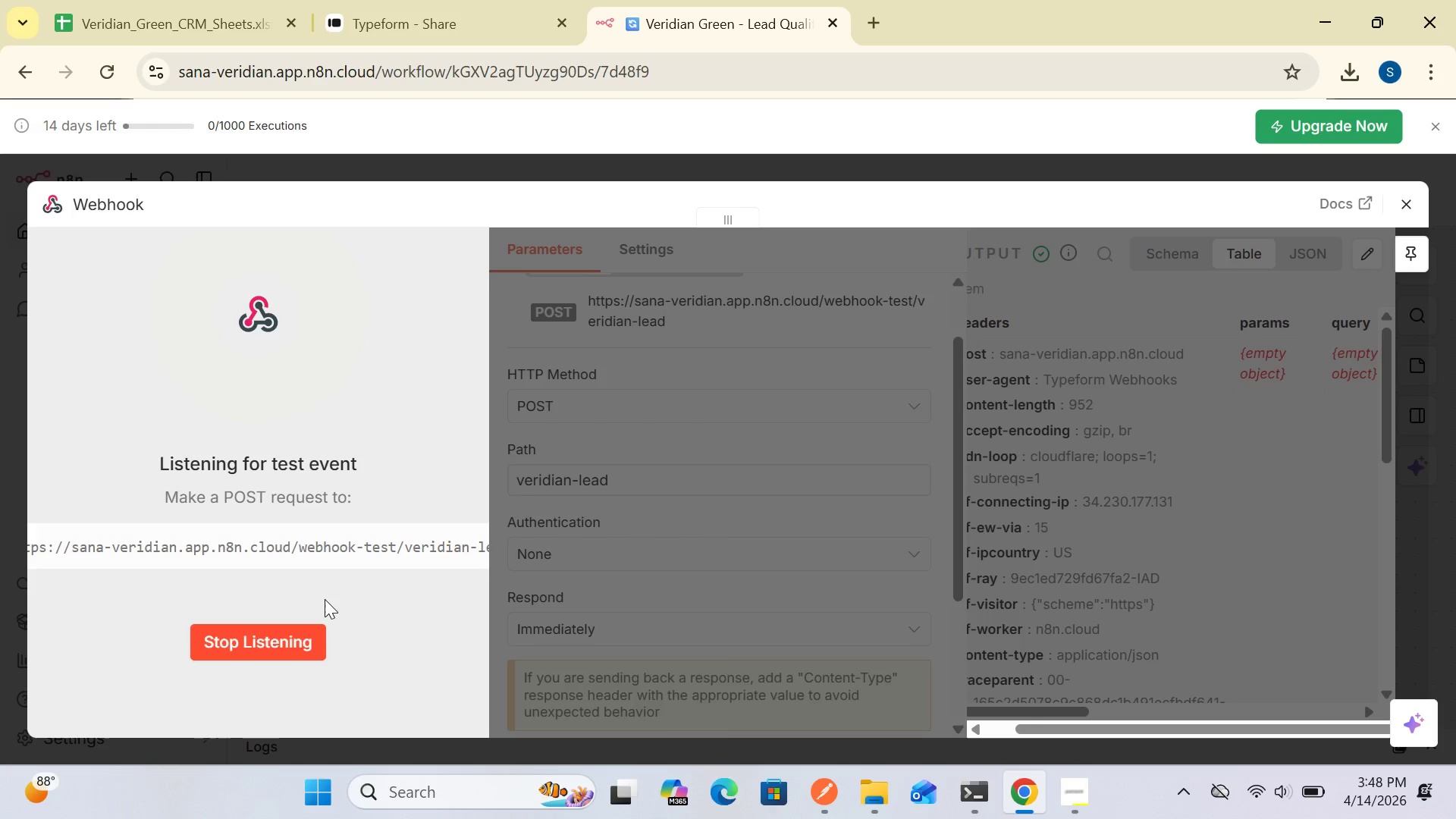 
left_click([290, 637])
 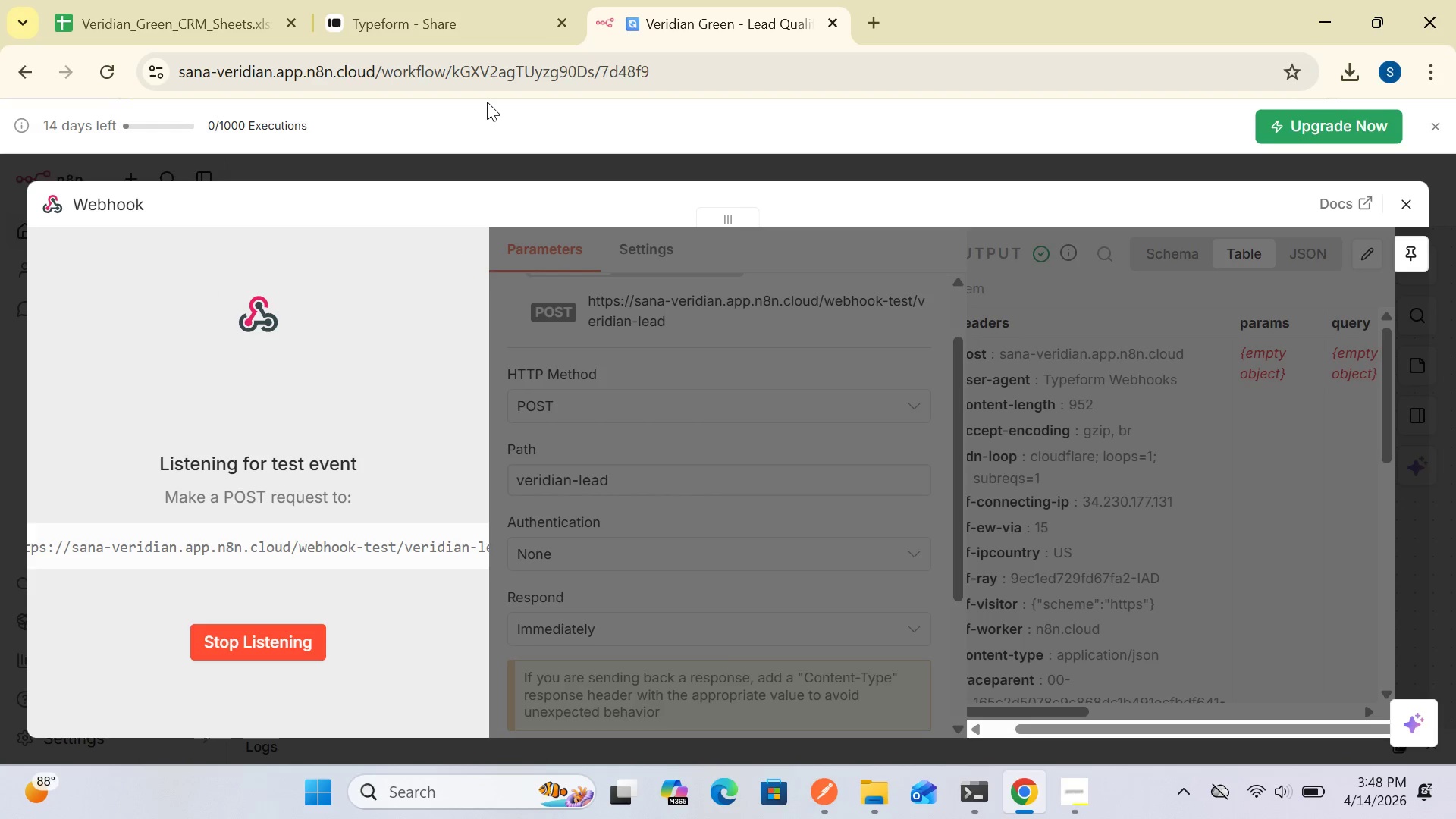 
left_click([469, 20])
 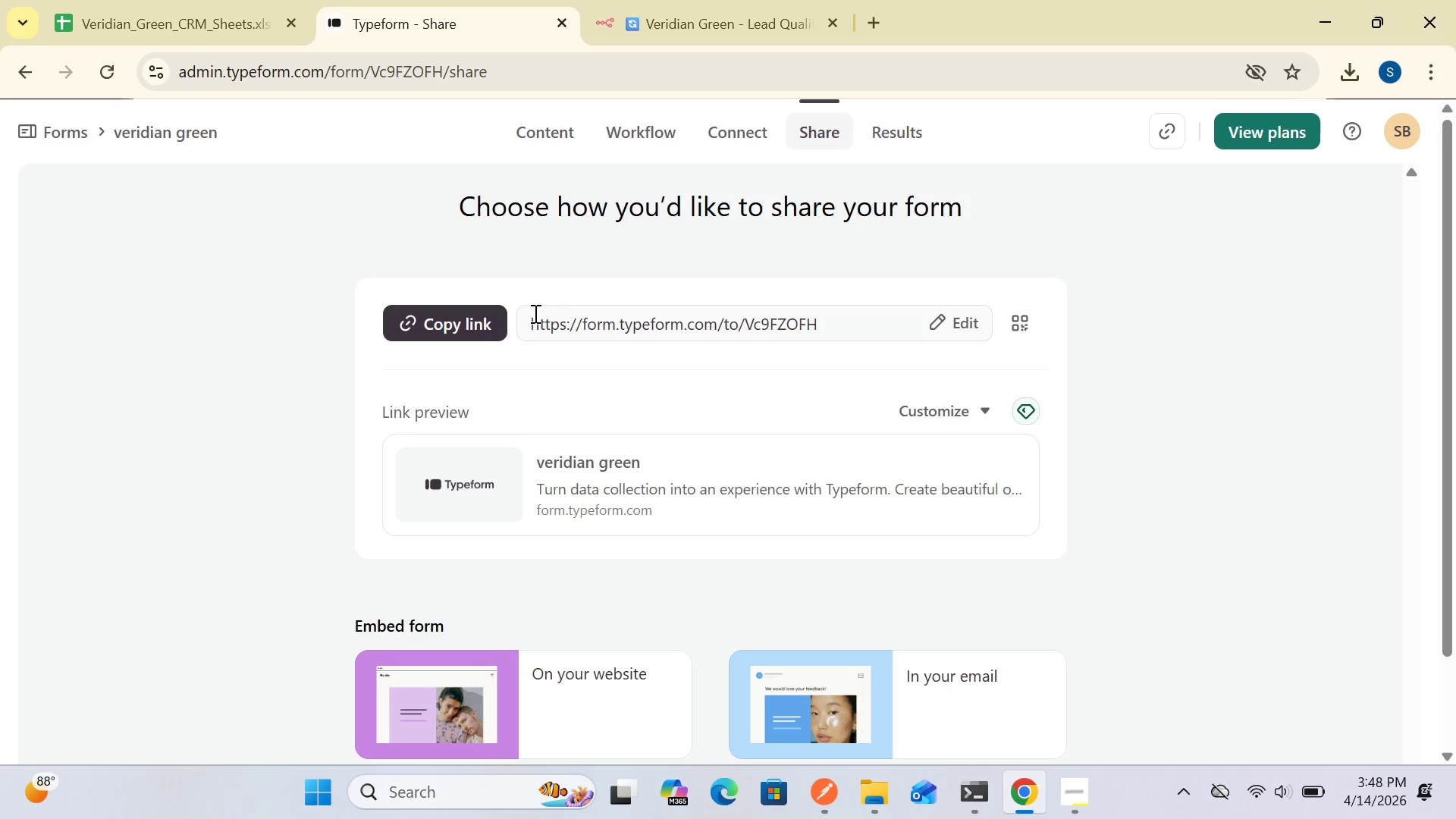 
left_click([477, 331])
 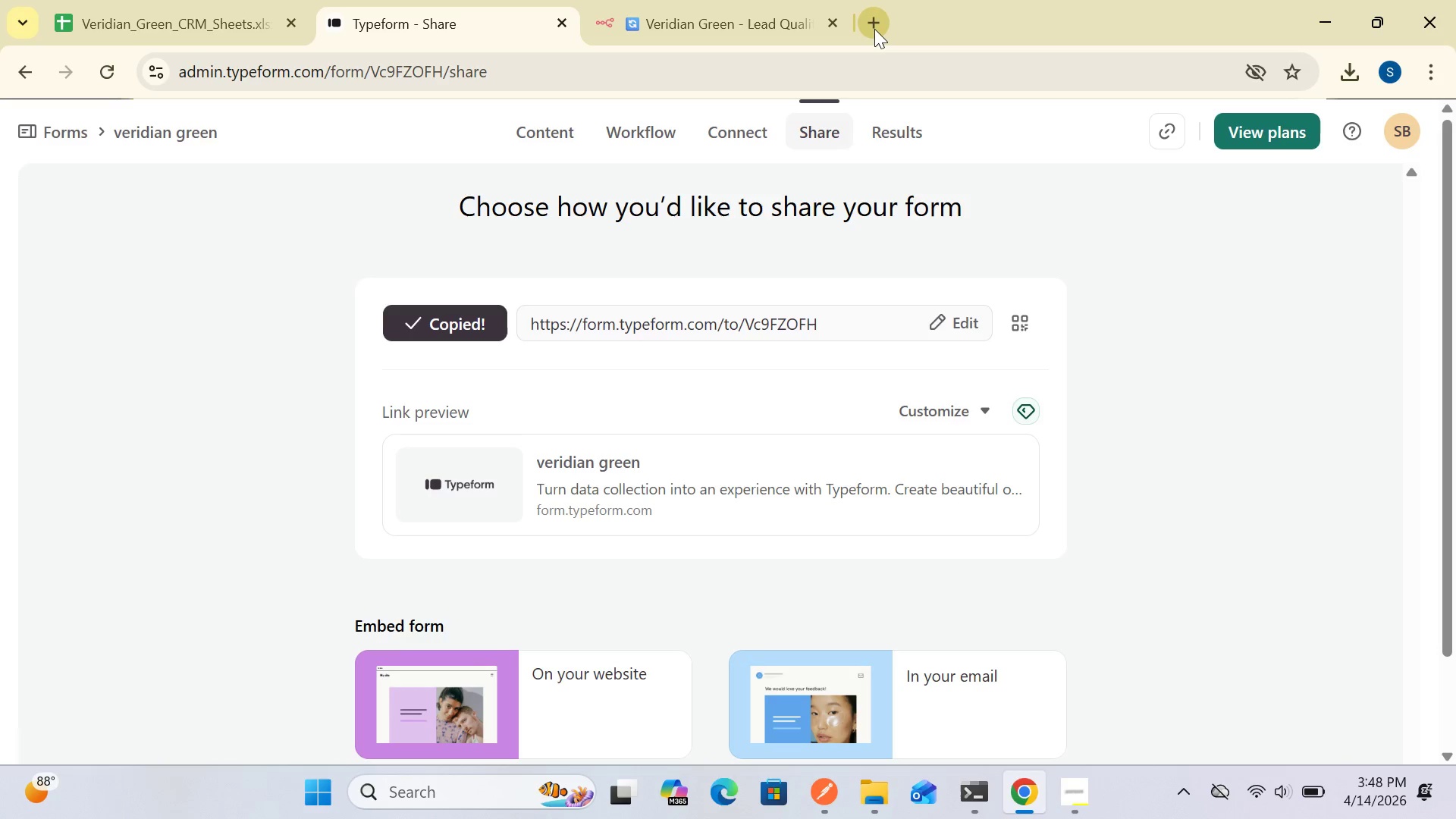 
left_click([874, 29])
 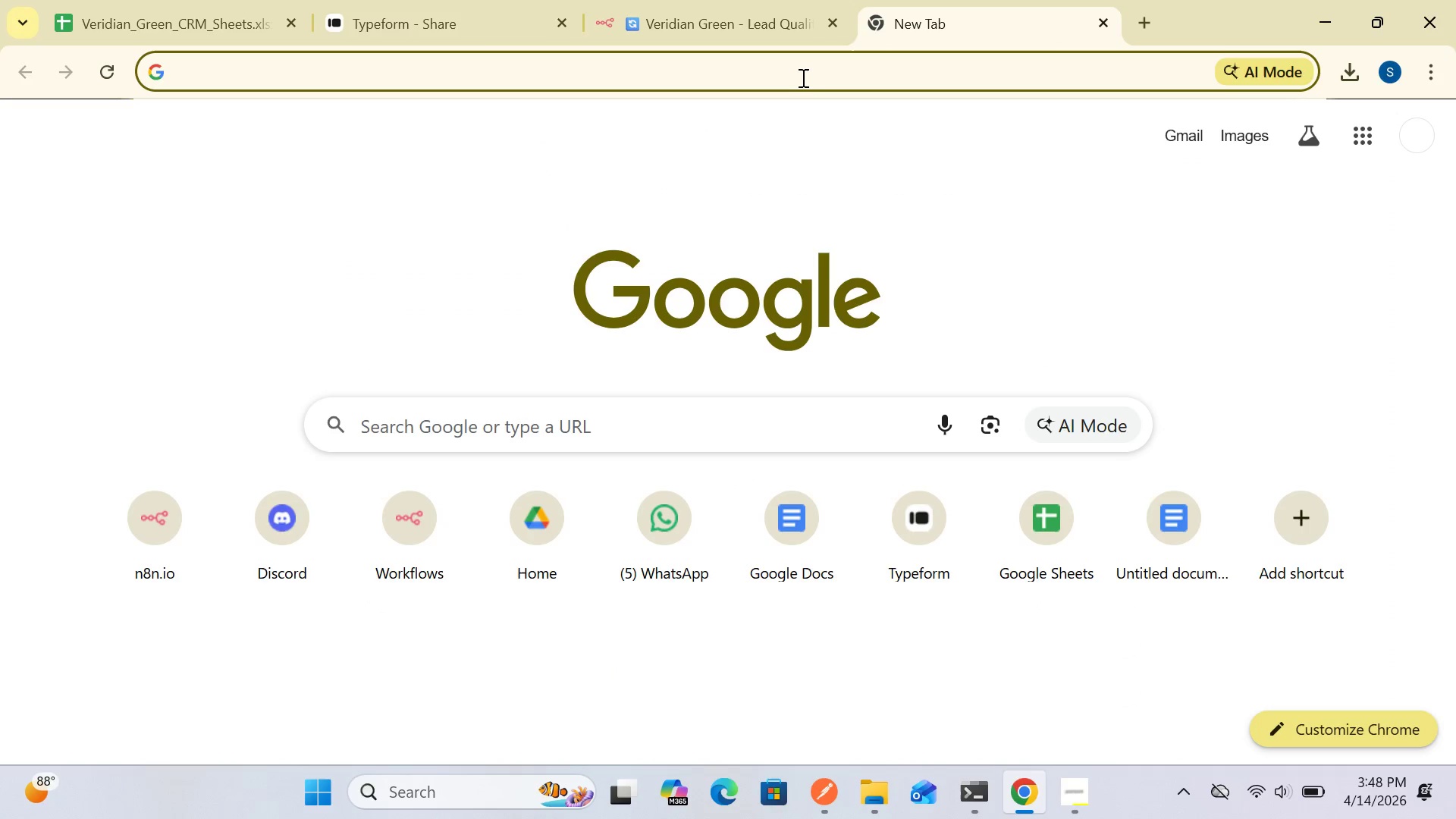 
left_click([796, 75])
 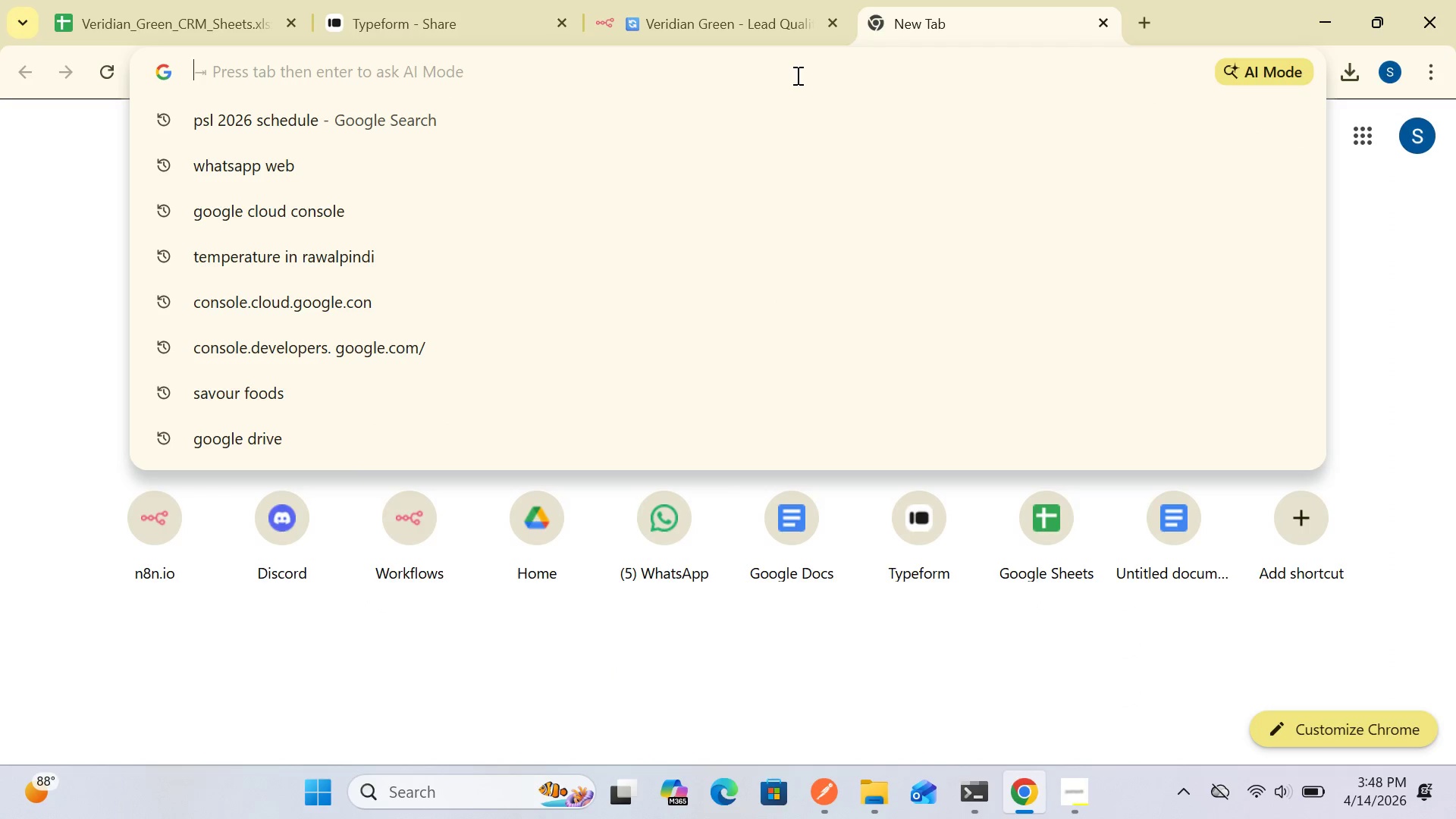 
key(Control+V)
 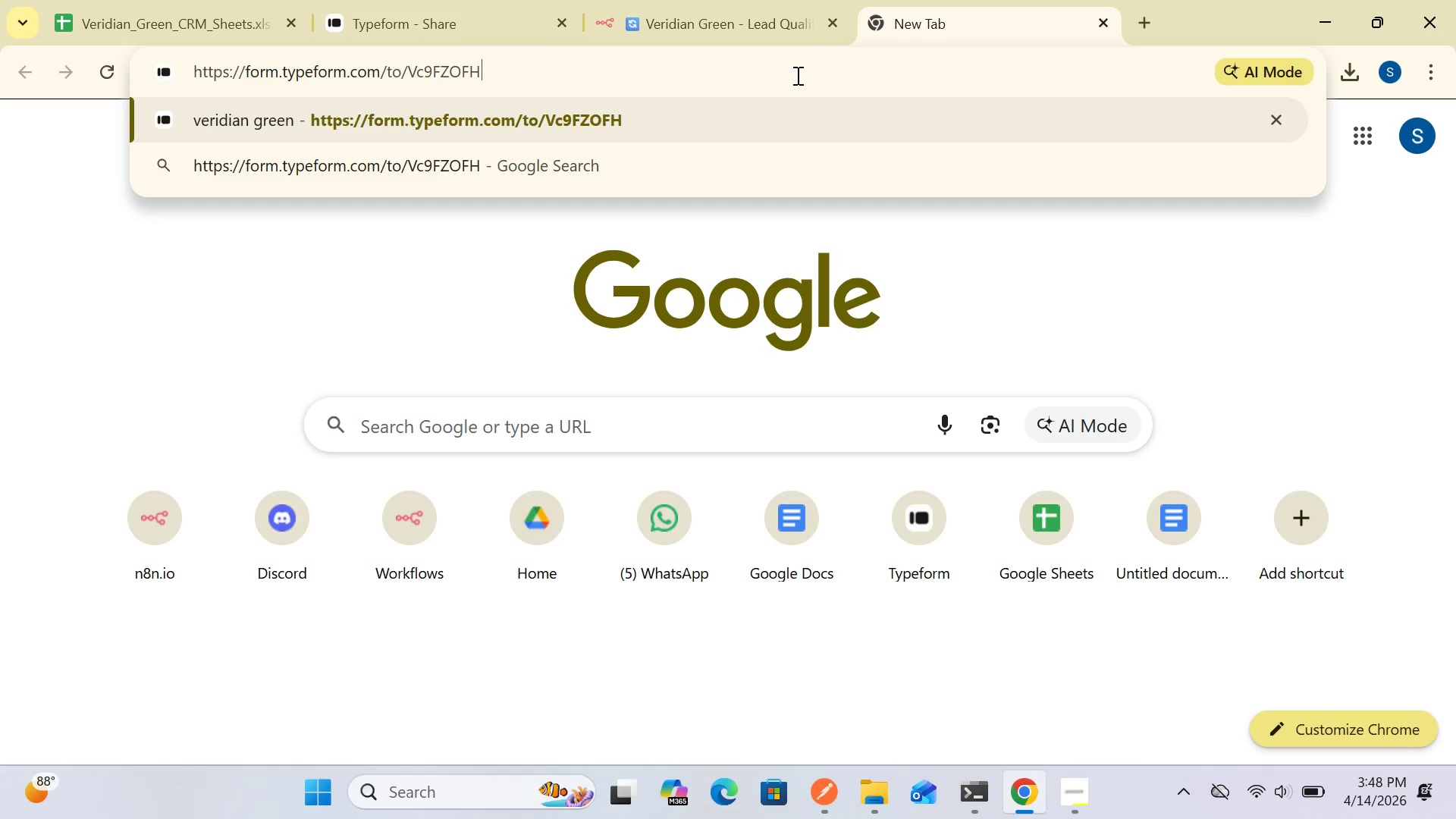 
key(Enter)
 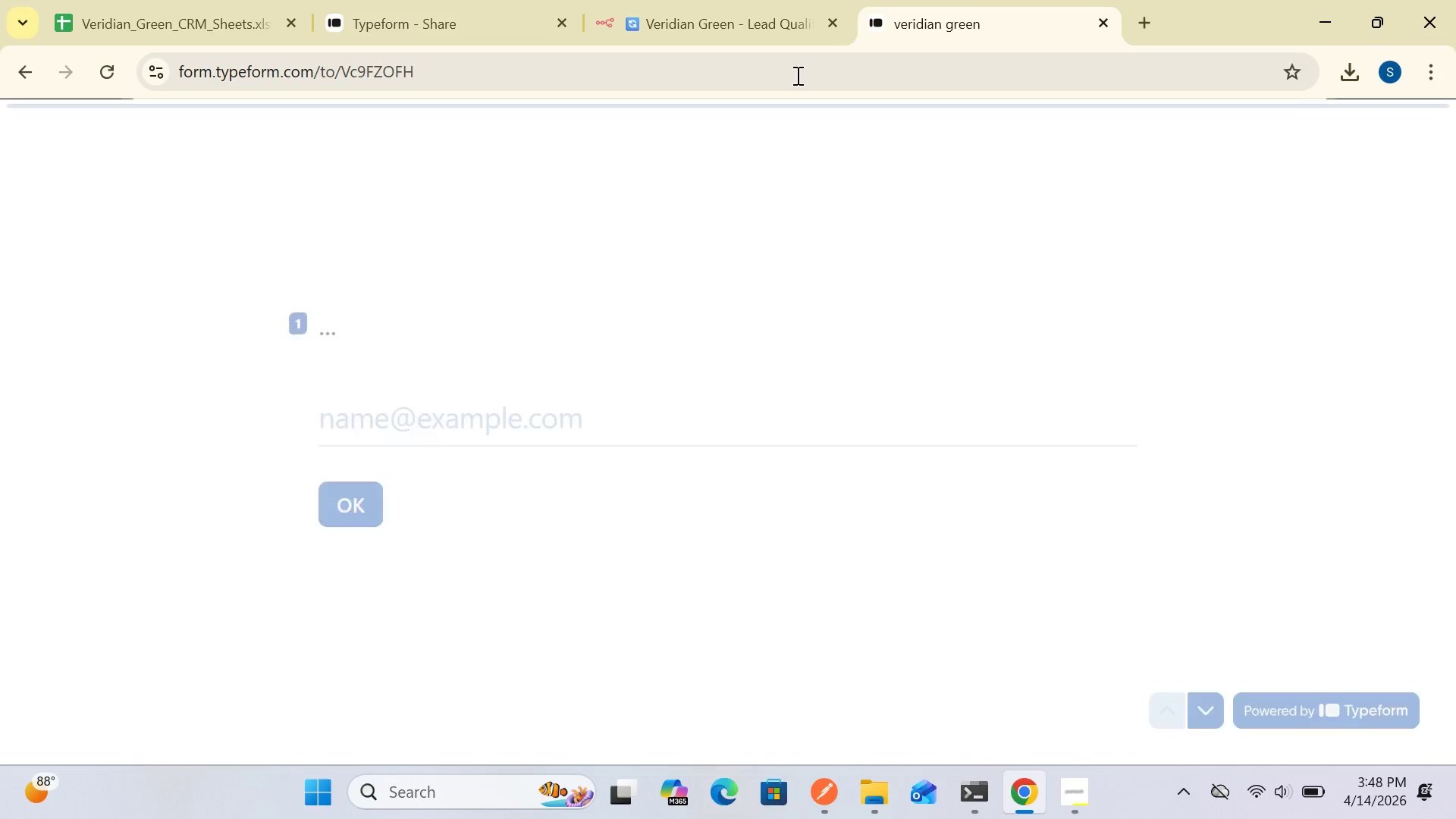 
wait(6.61)
 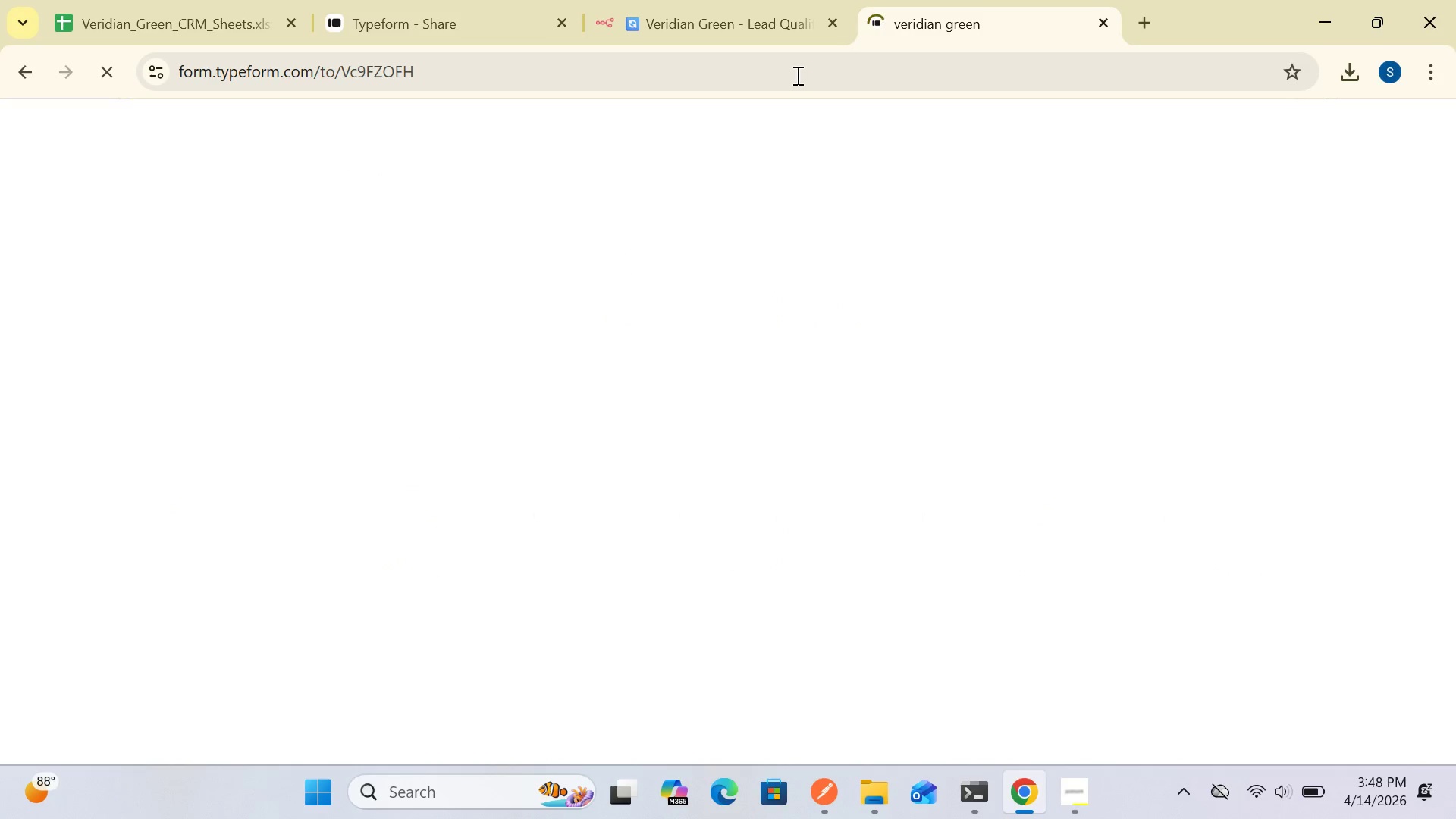 
left_click([510, 422])
 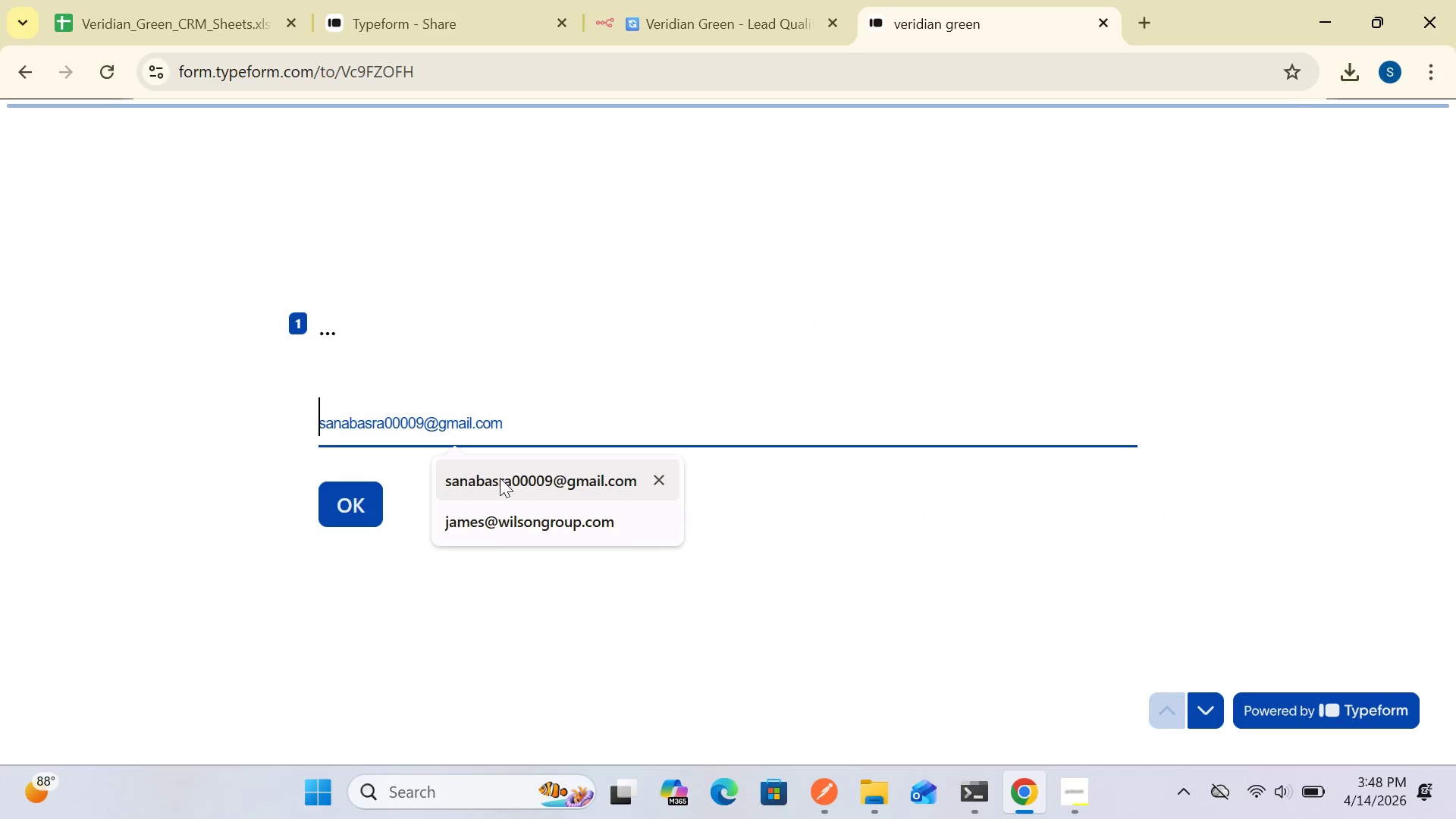 
left_click([499, 478])
 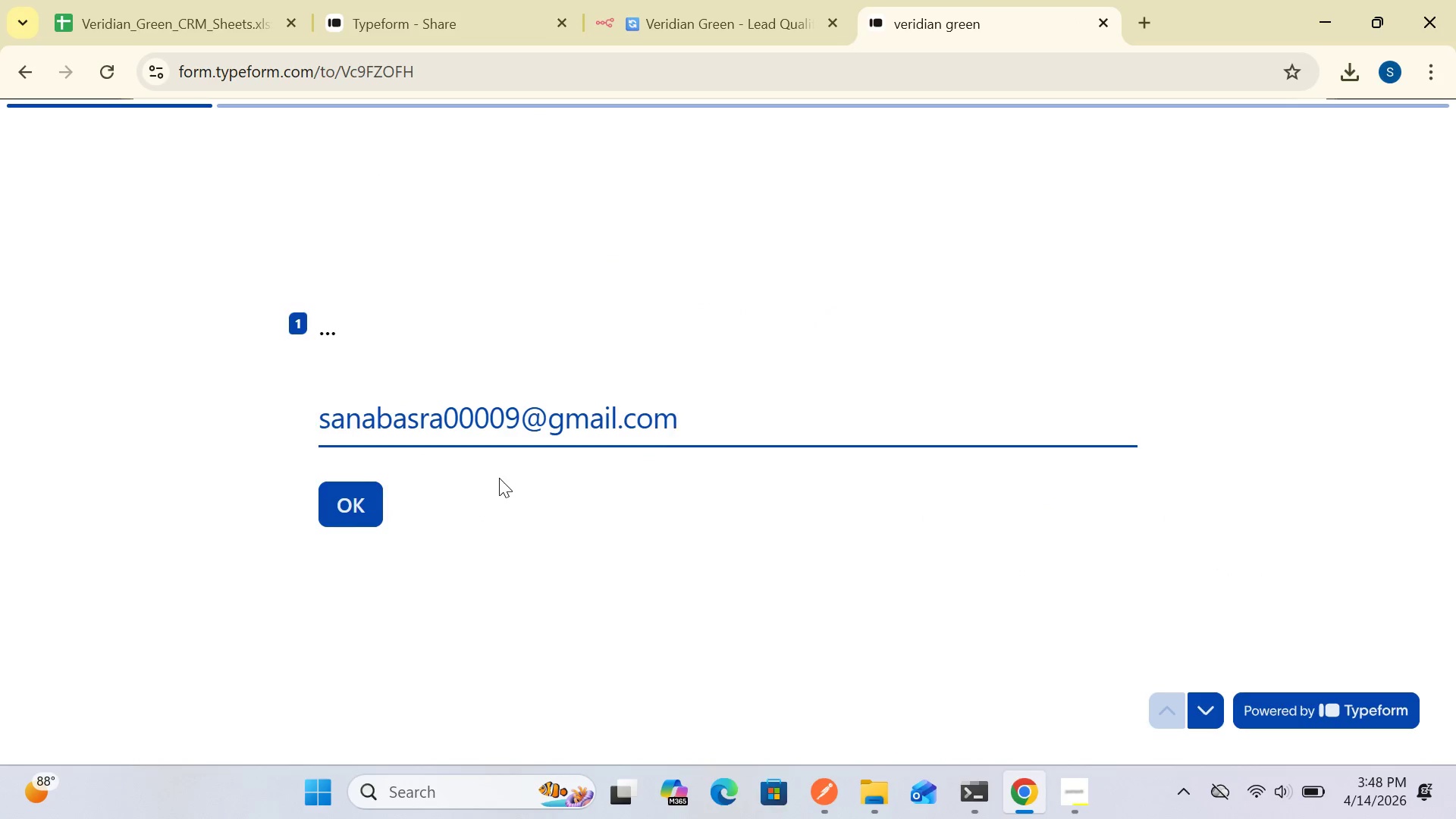 
left_click([359, 505])
 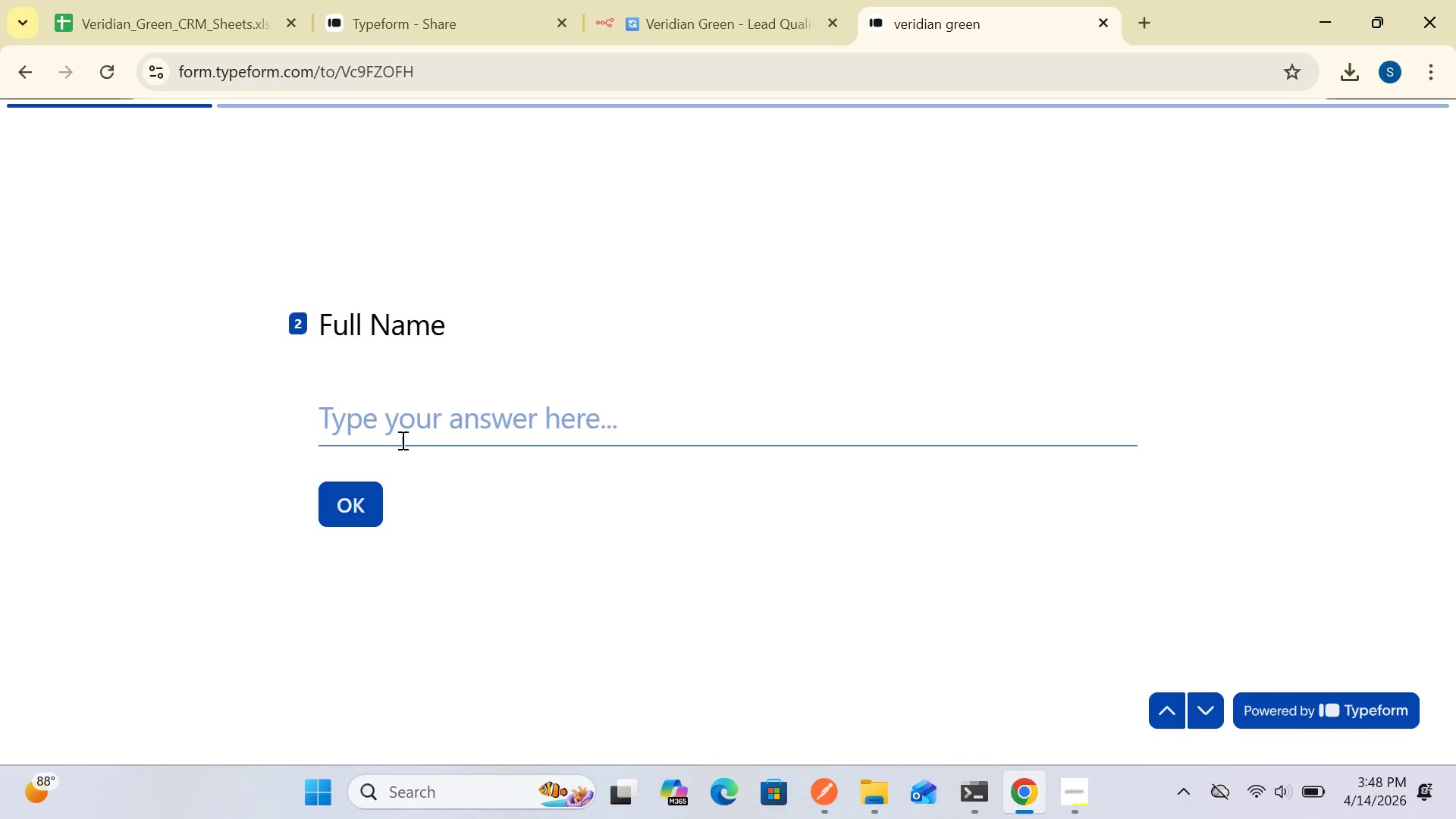 
left_click([401, 433])
 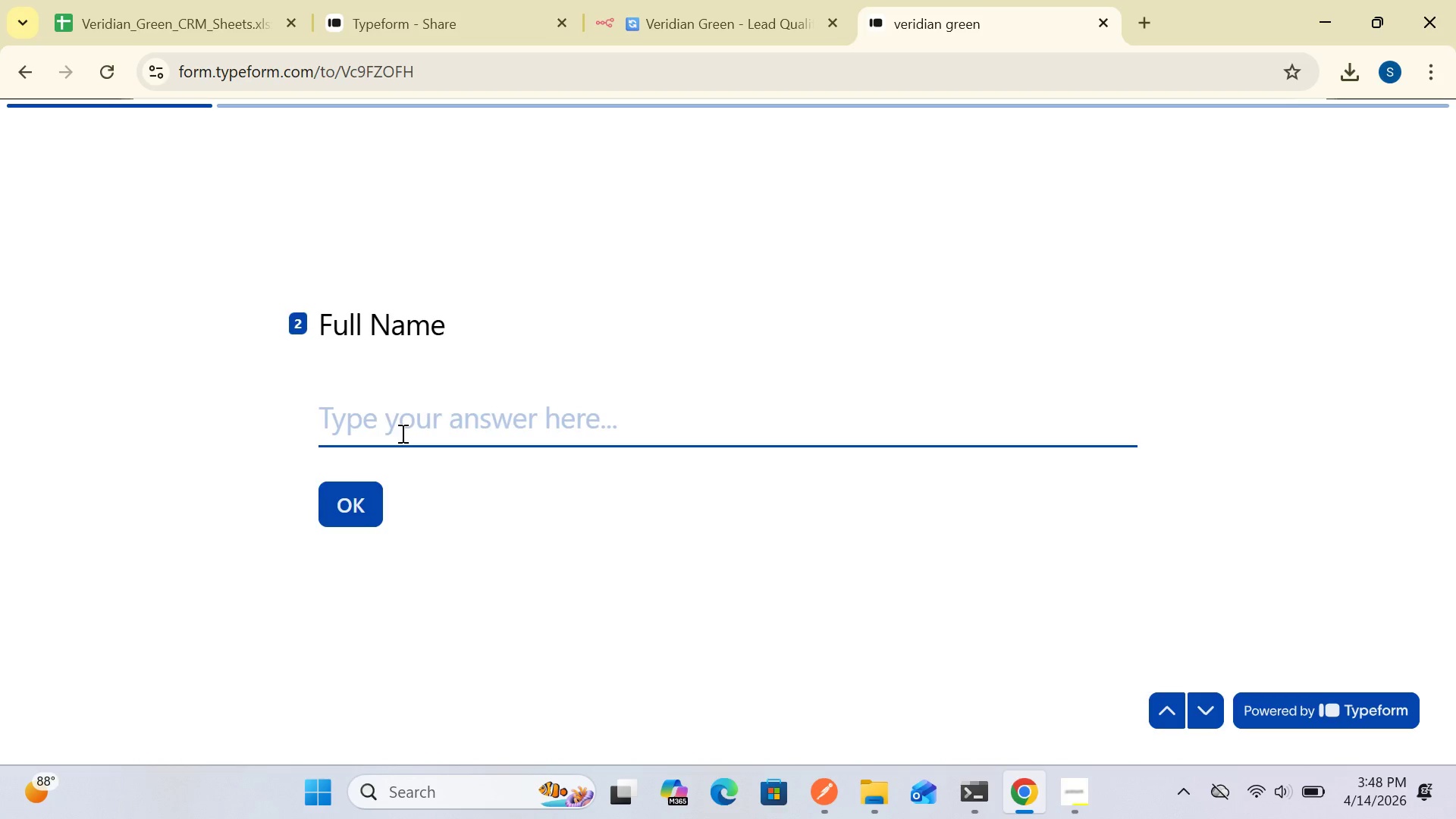 
type(james )
 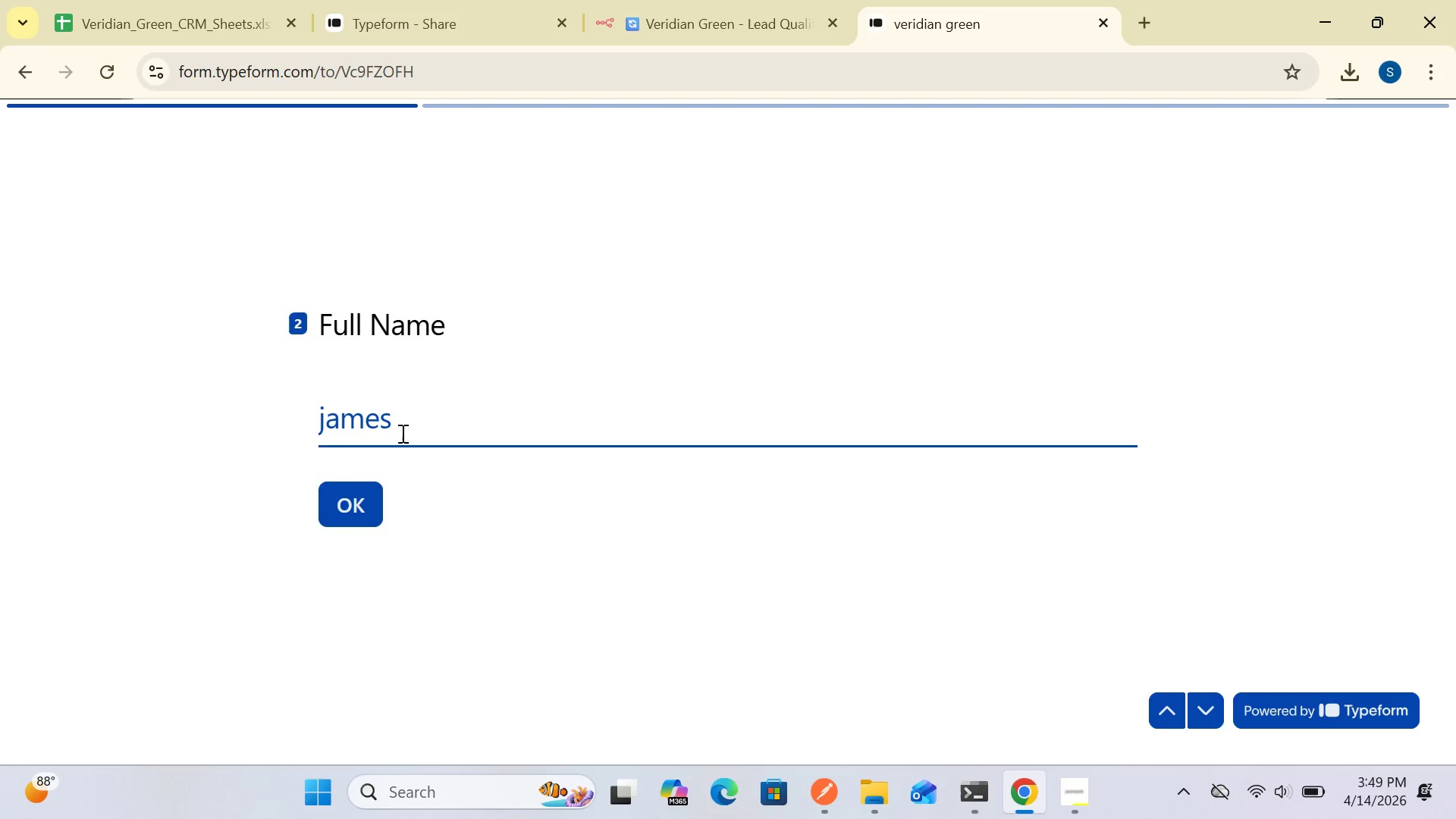 
key(Backspace)
key(Backspace)
key(Backspace)
key(Backspace)
key(Backspace)
key(Backspace)
type(James Wispn)
key(Backspace)
key(Backspace)
key(Backspace)
type(lson)
 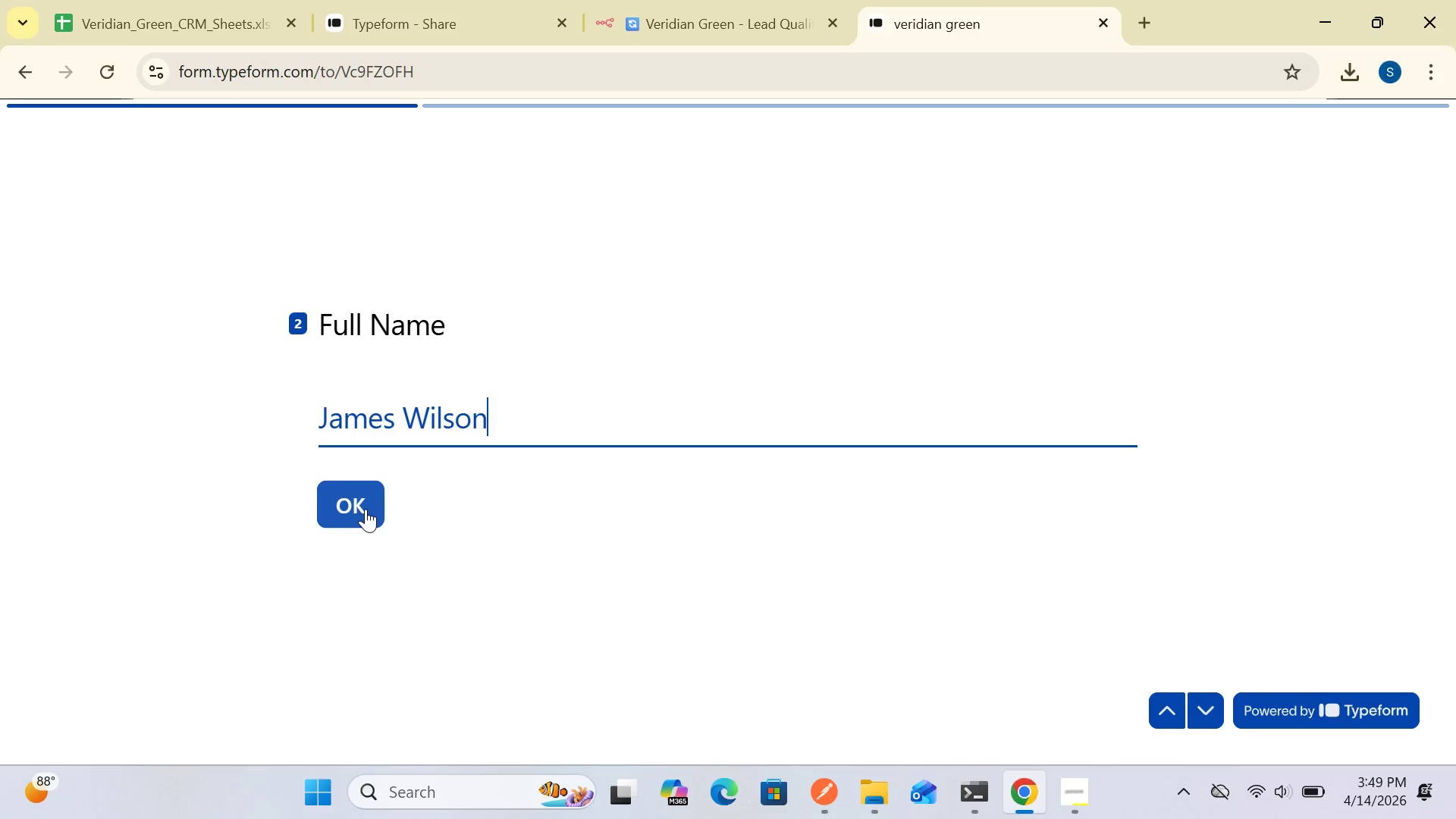 
left_click([366, 509])
 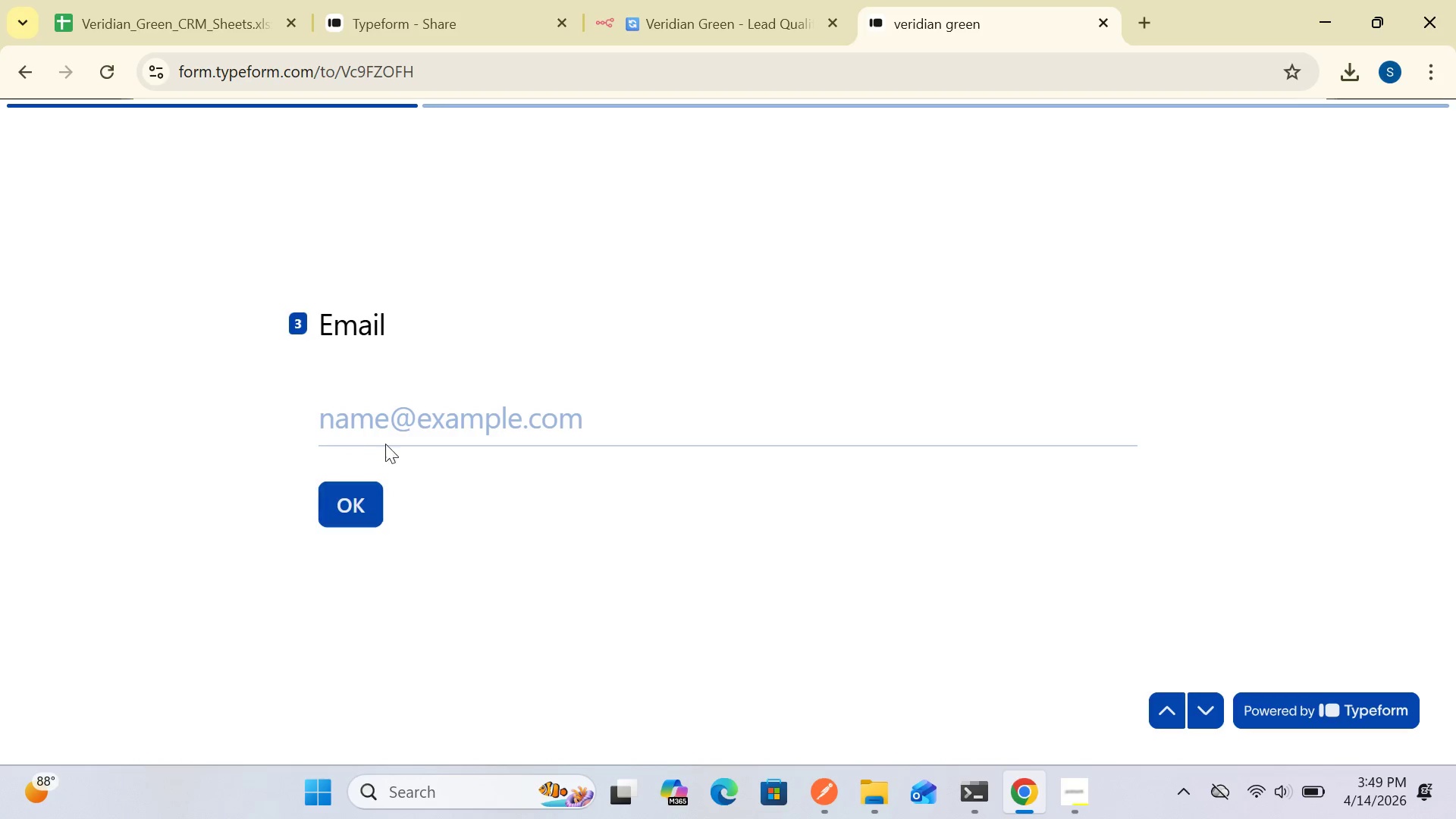 
left_click([391, 422])
 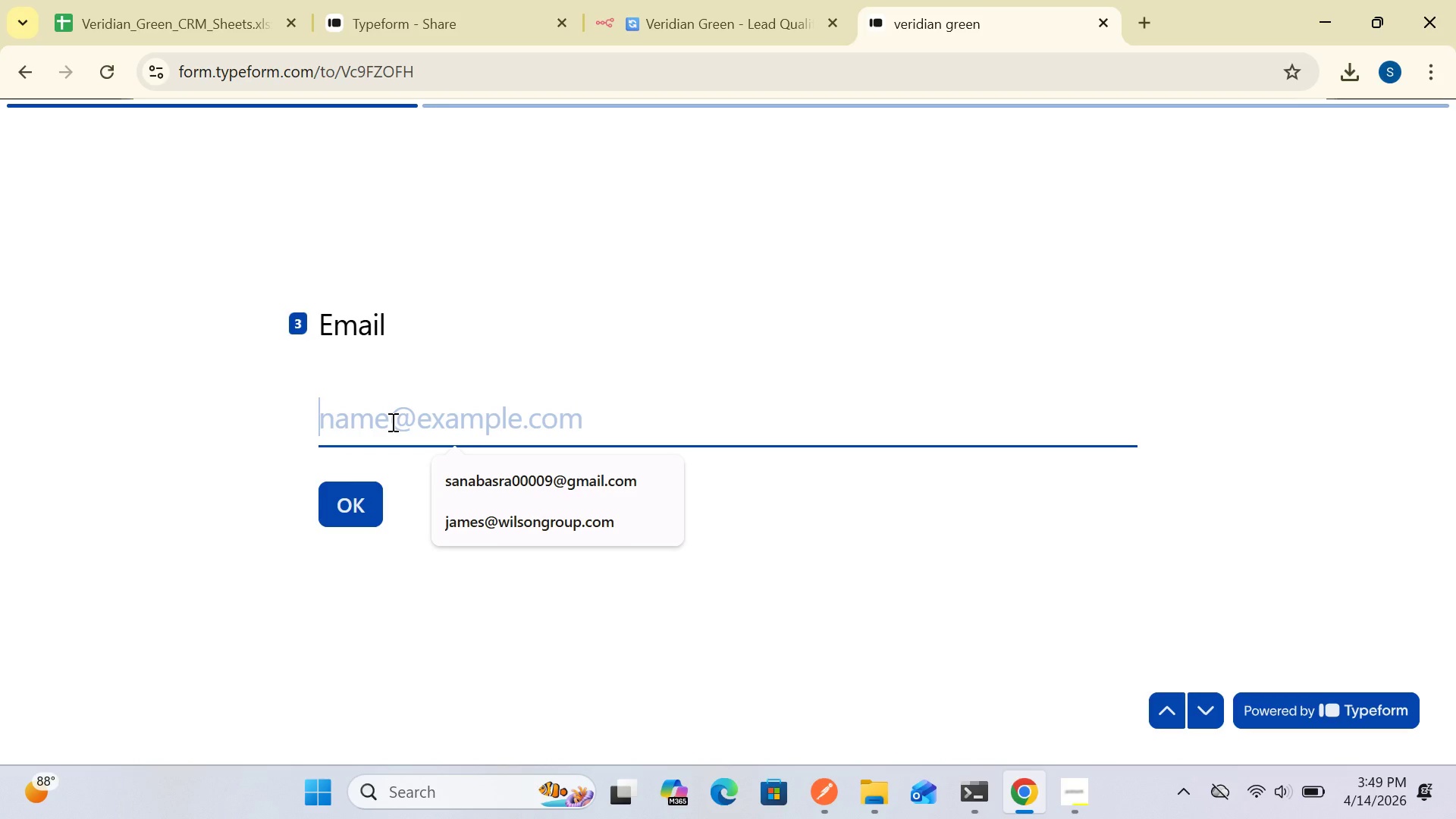 
type(james)
 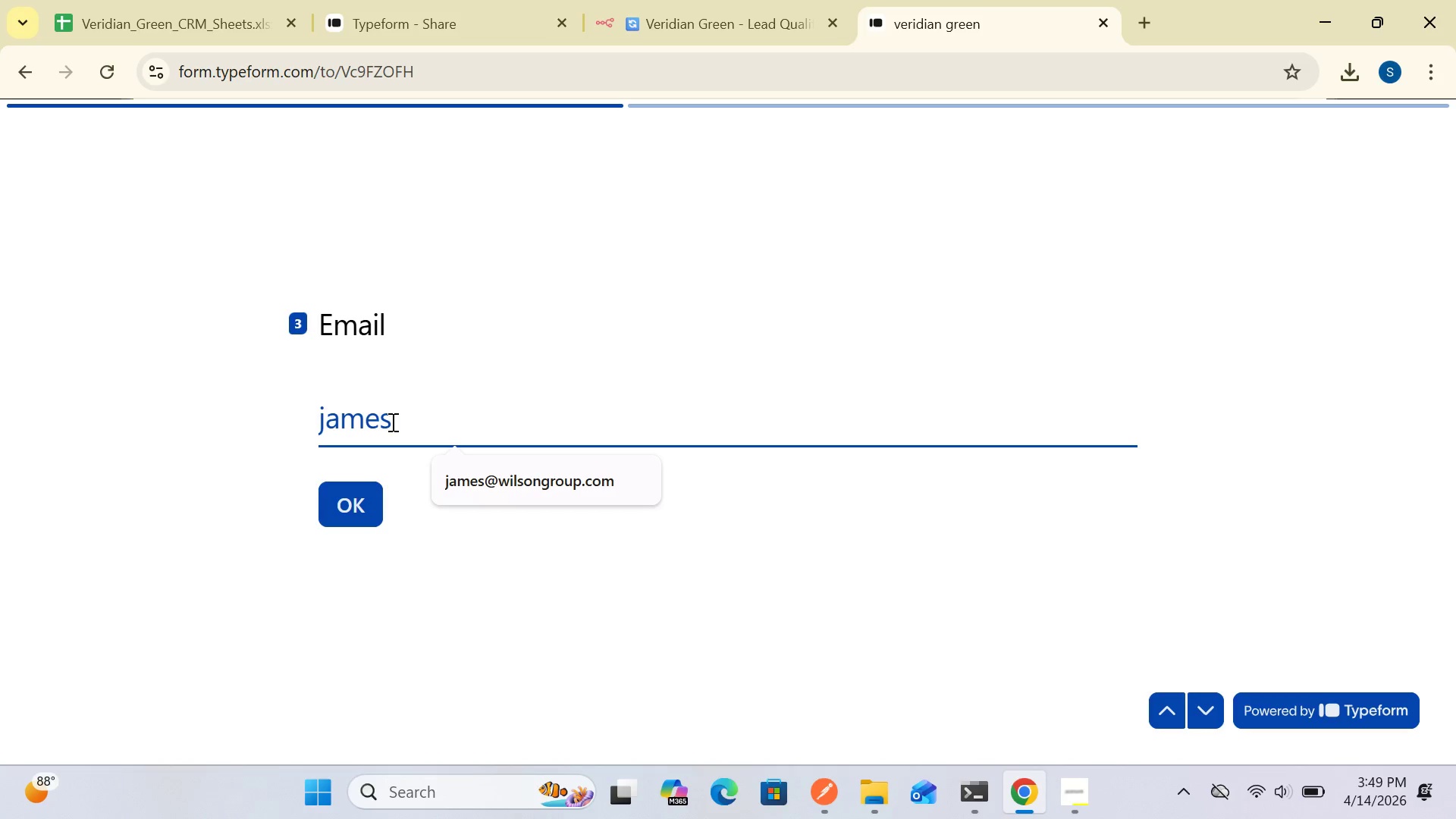 
hold_key(key=ShiftLeft, duration=1.5)
 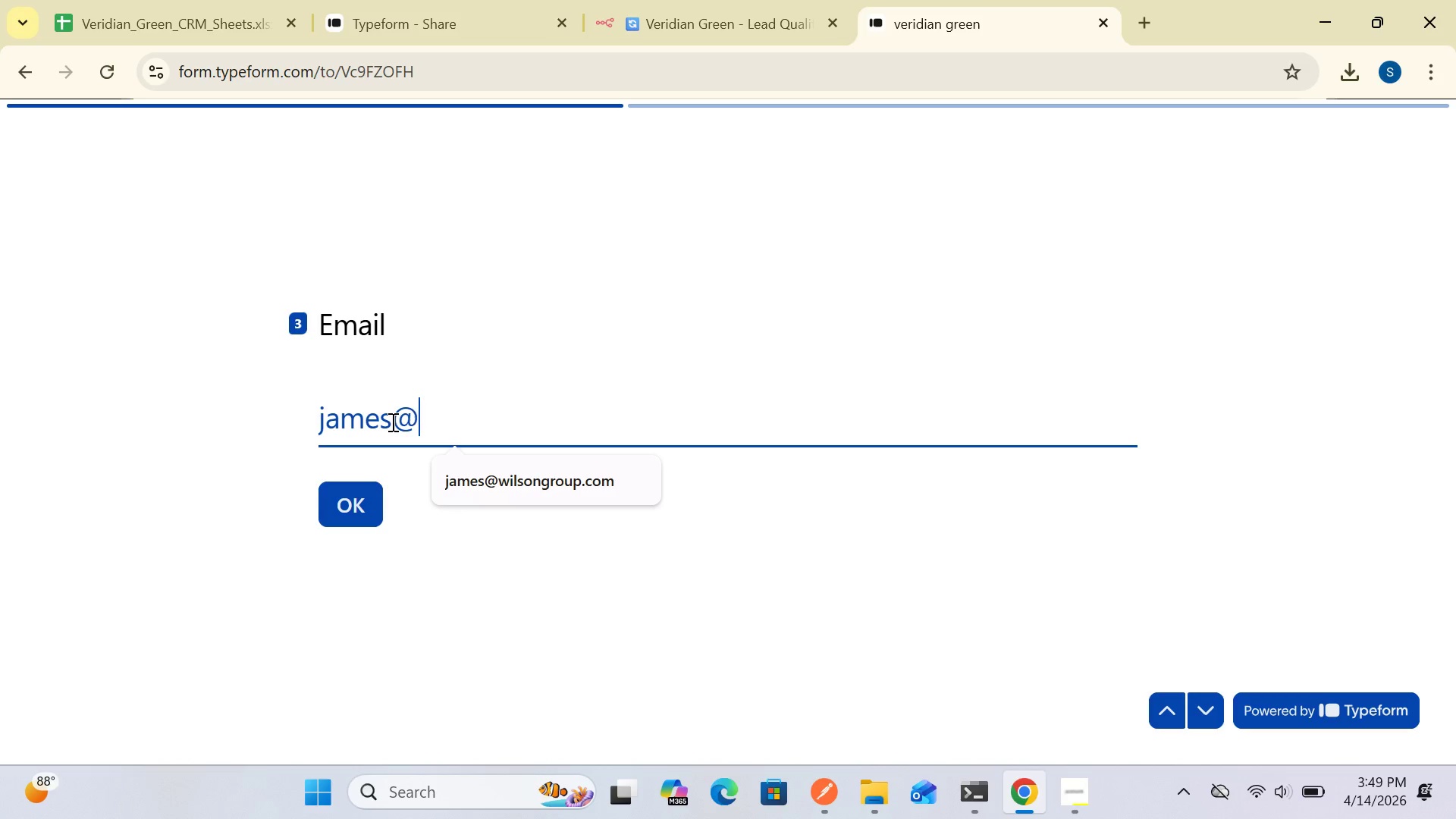 
key(Shift+2)
 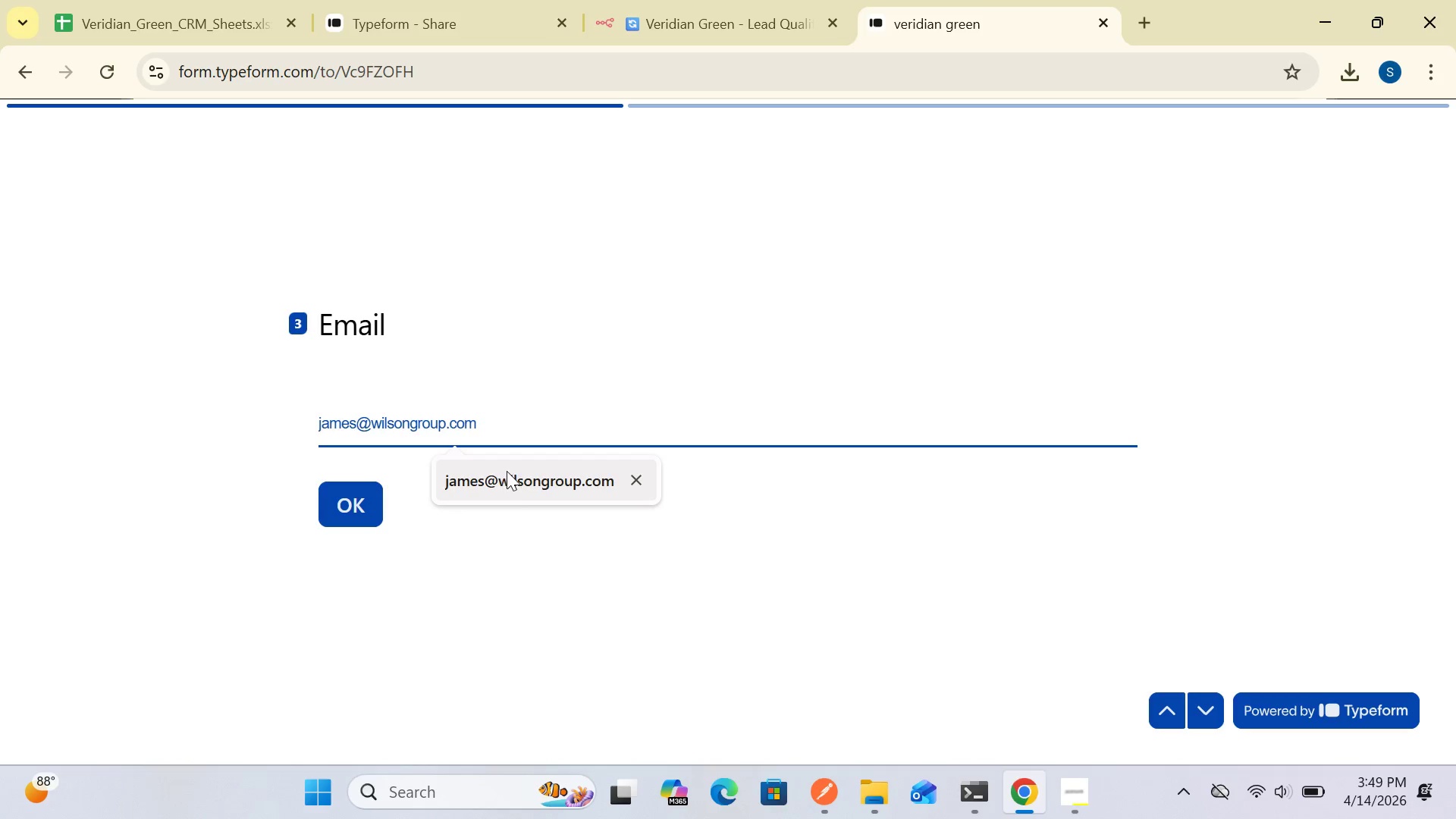 
left_click([511, 481])
 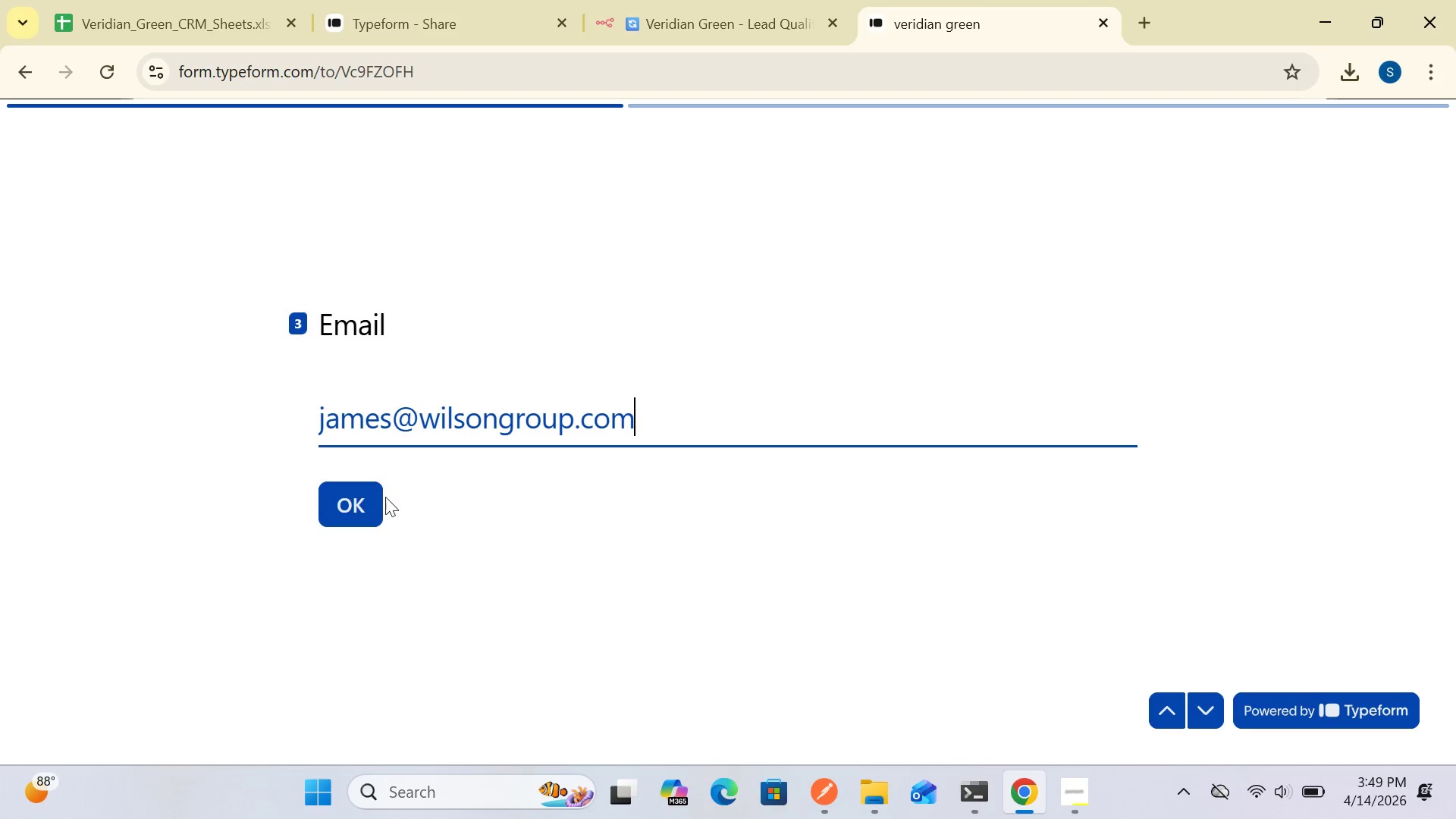 
left_click([344, 511])
 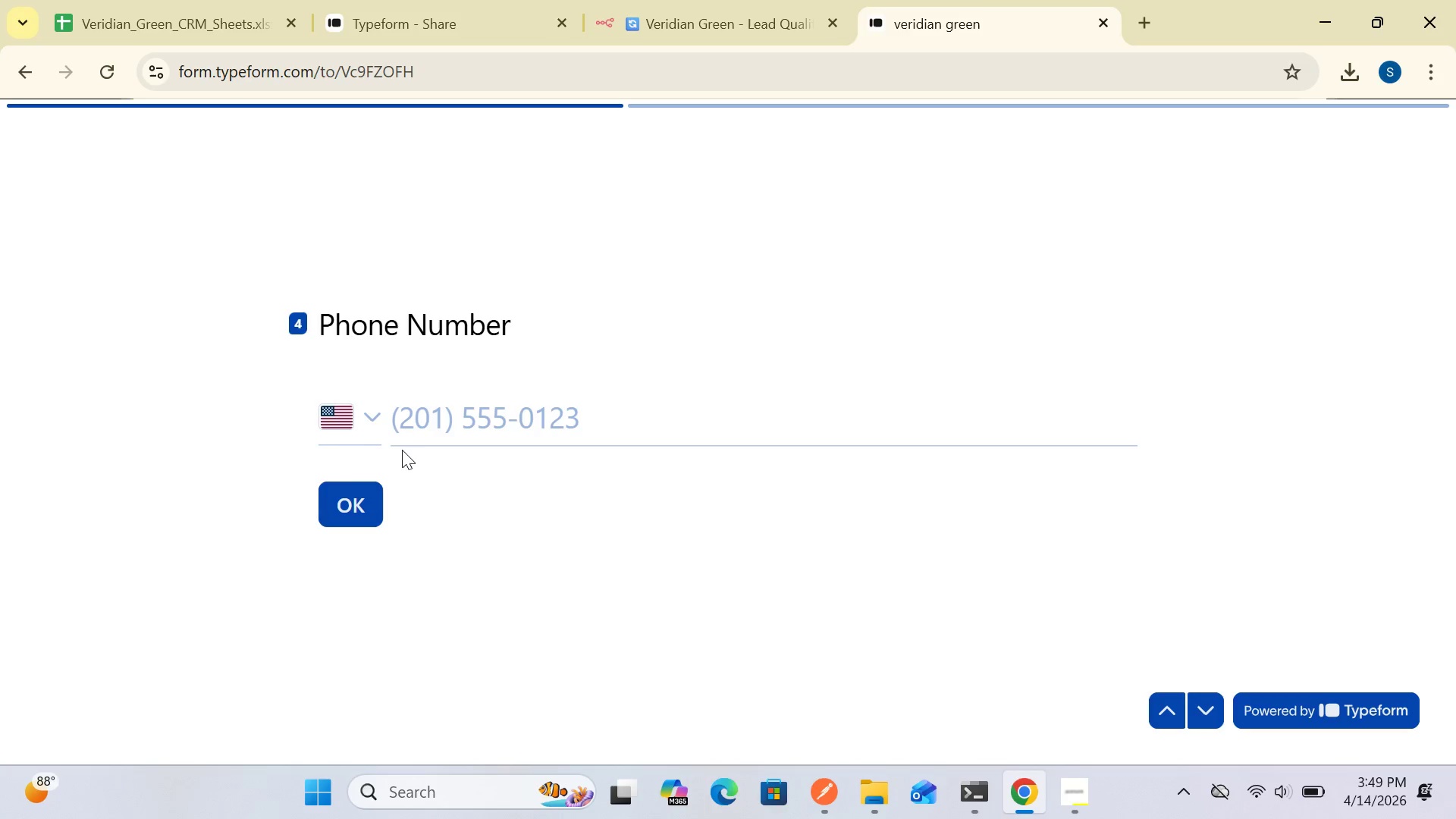 
left_click([426, 417])
 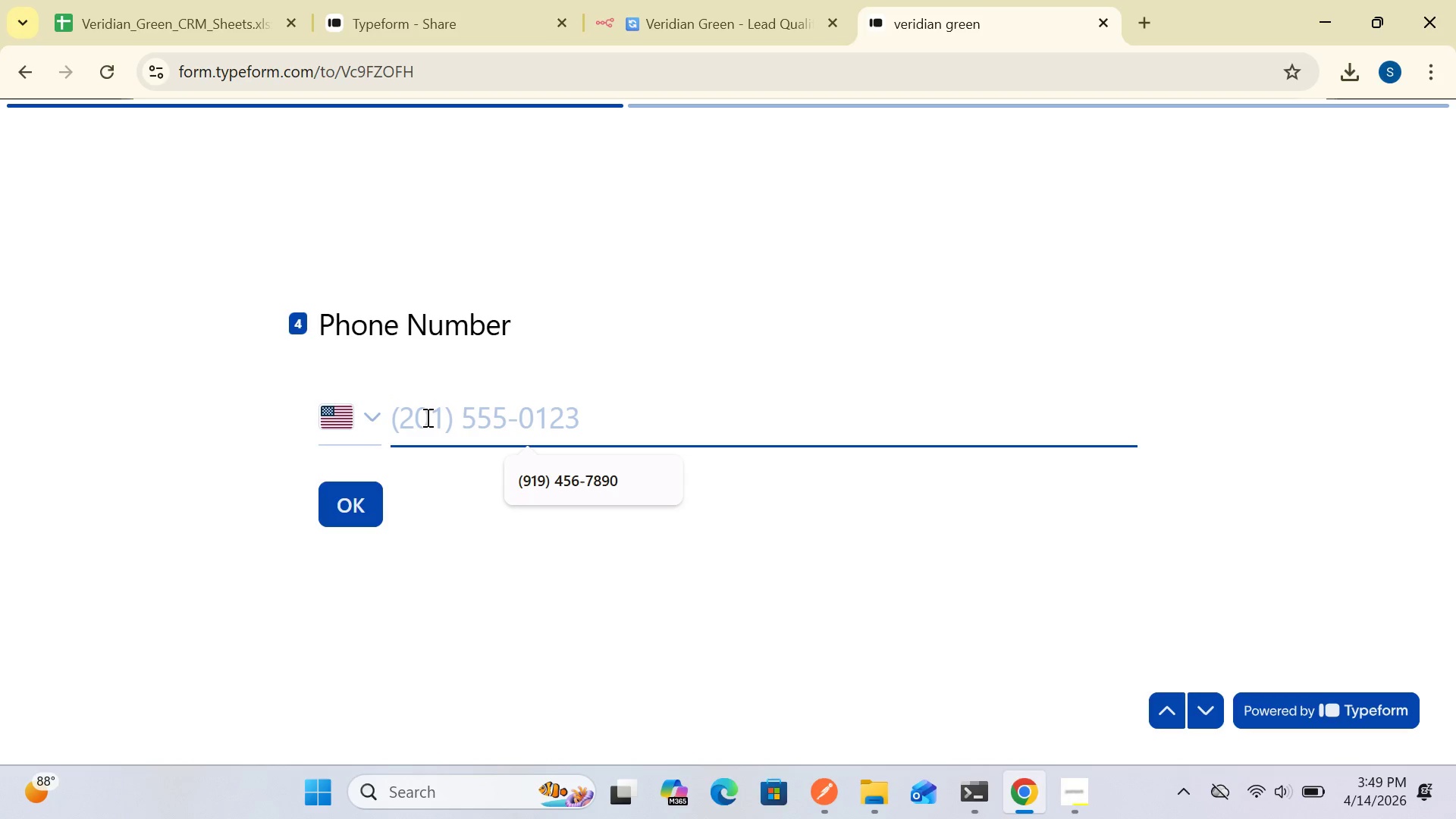 
type(919)
 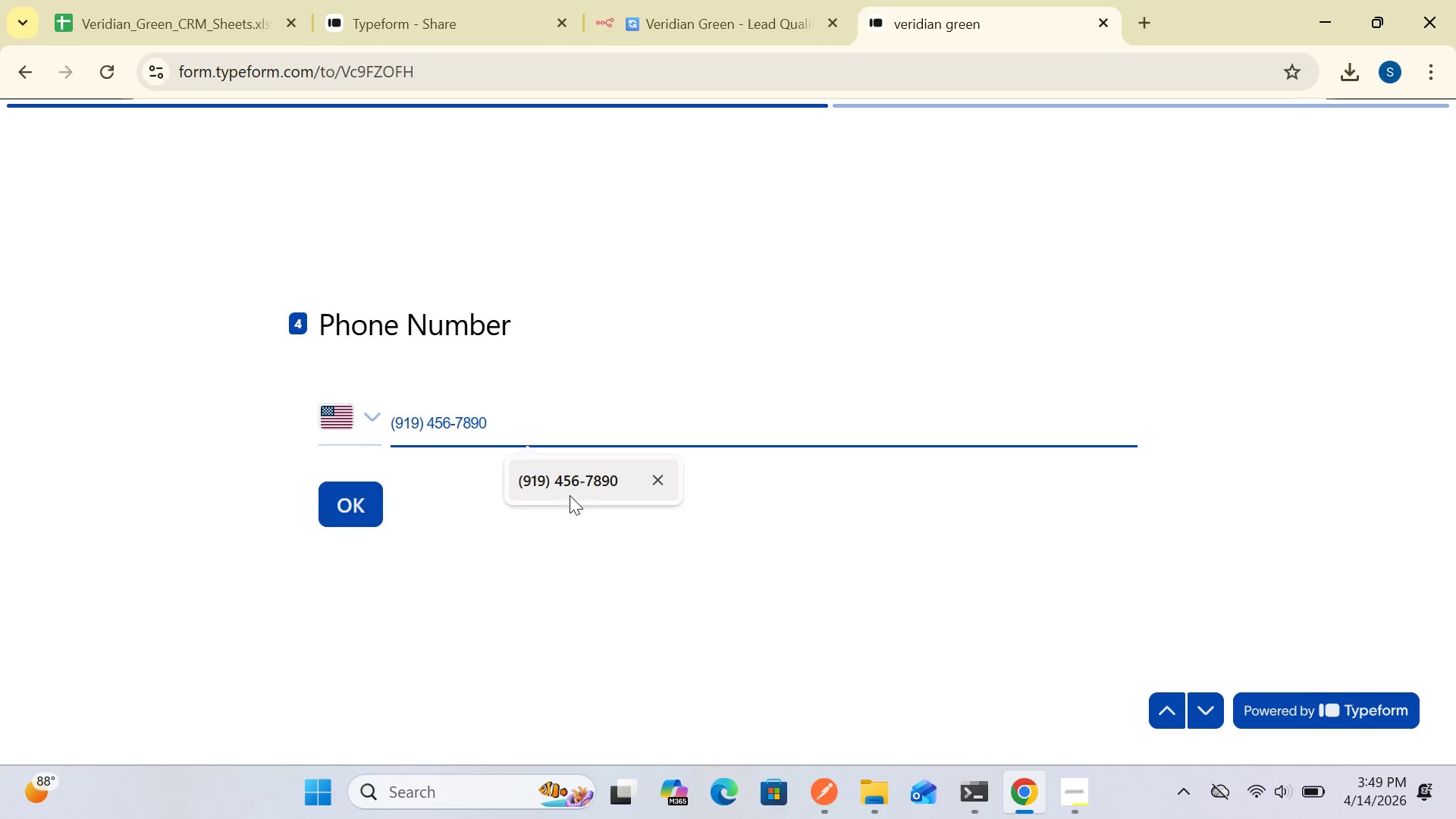 
left_click([564, 477])
 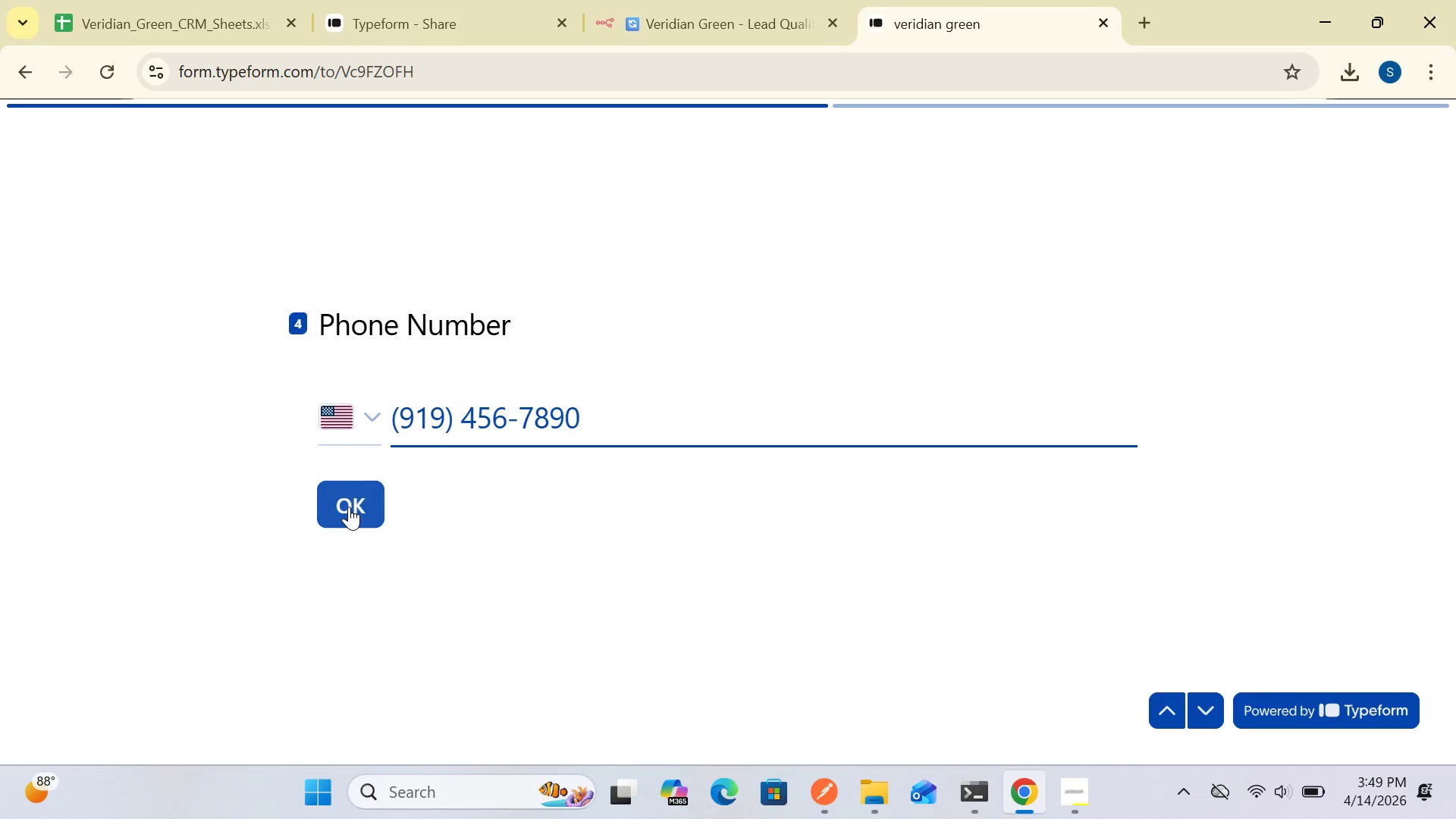 
left_click([349, 507])
 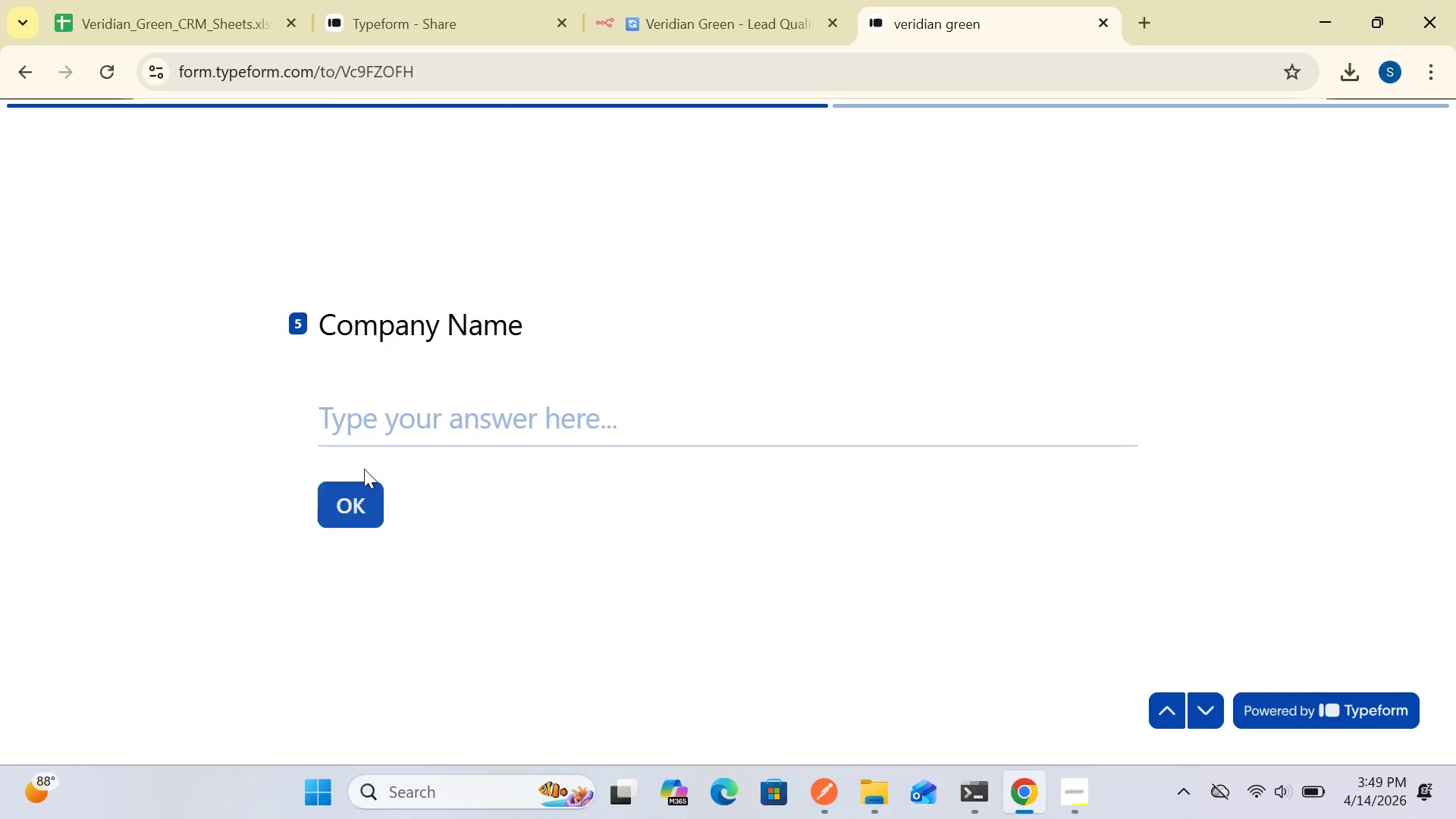 
left_click([391, 420])
 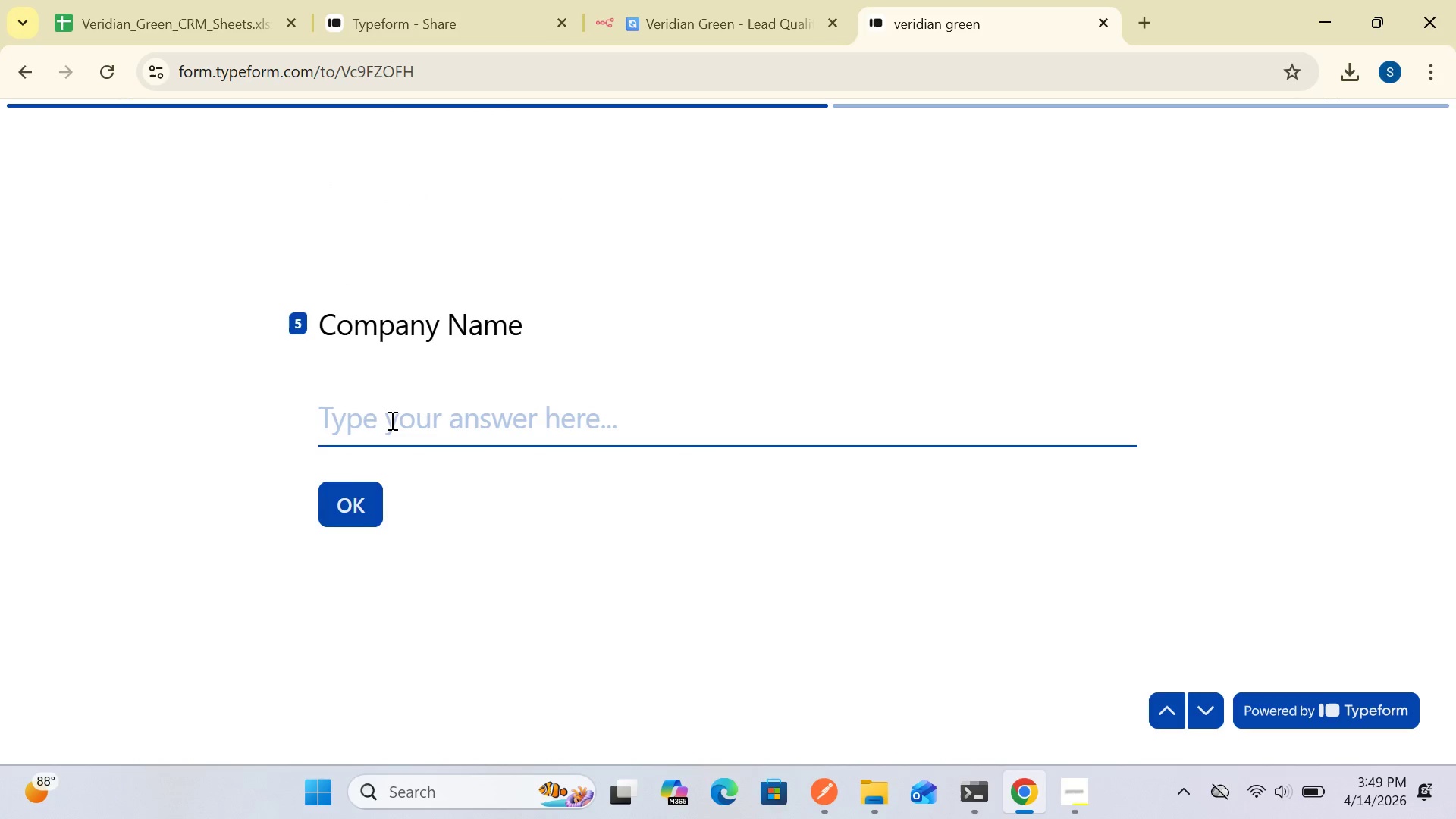 
type(Wilson Group)
 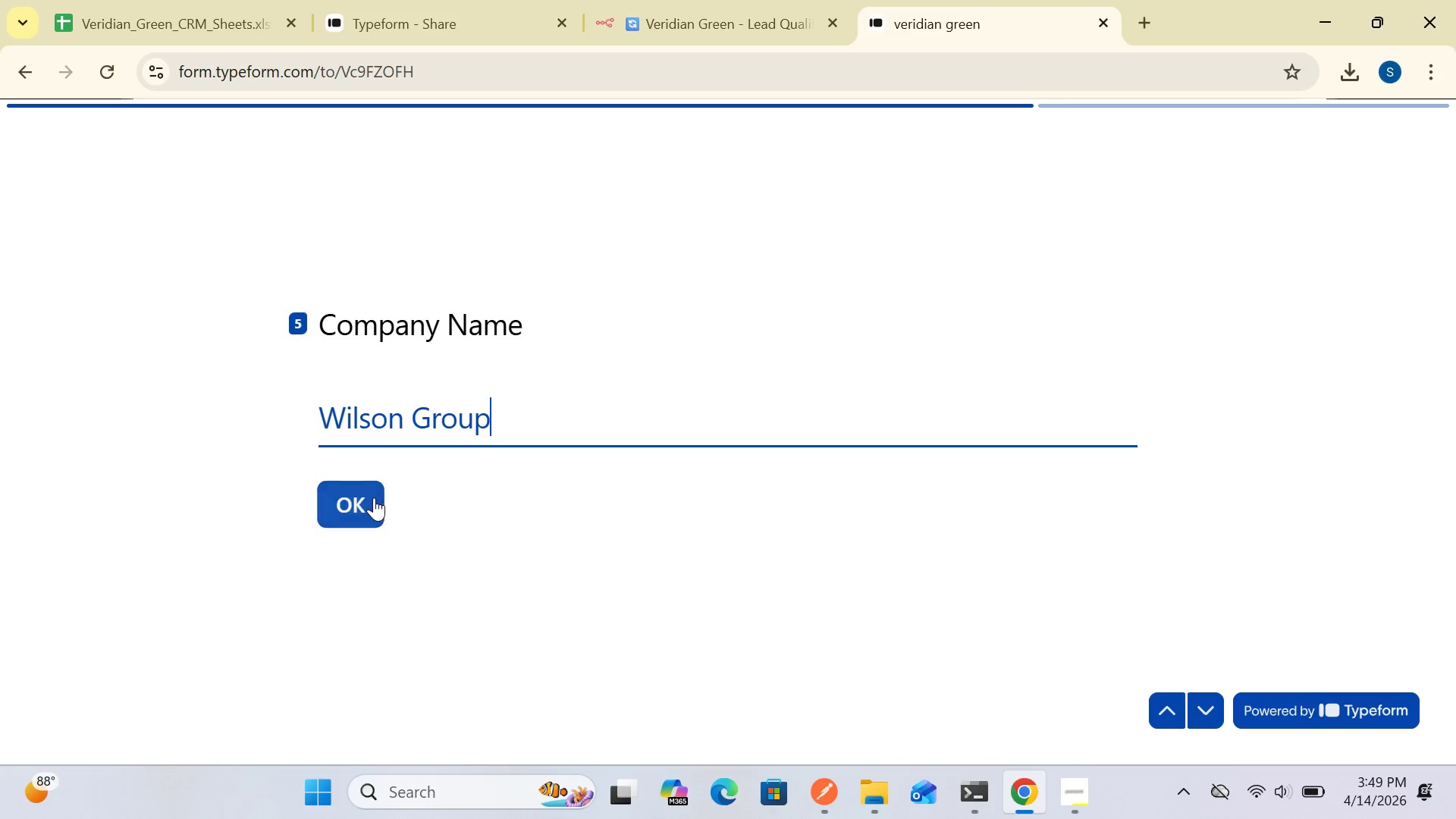 
left_click([362, 497])
 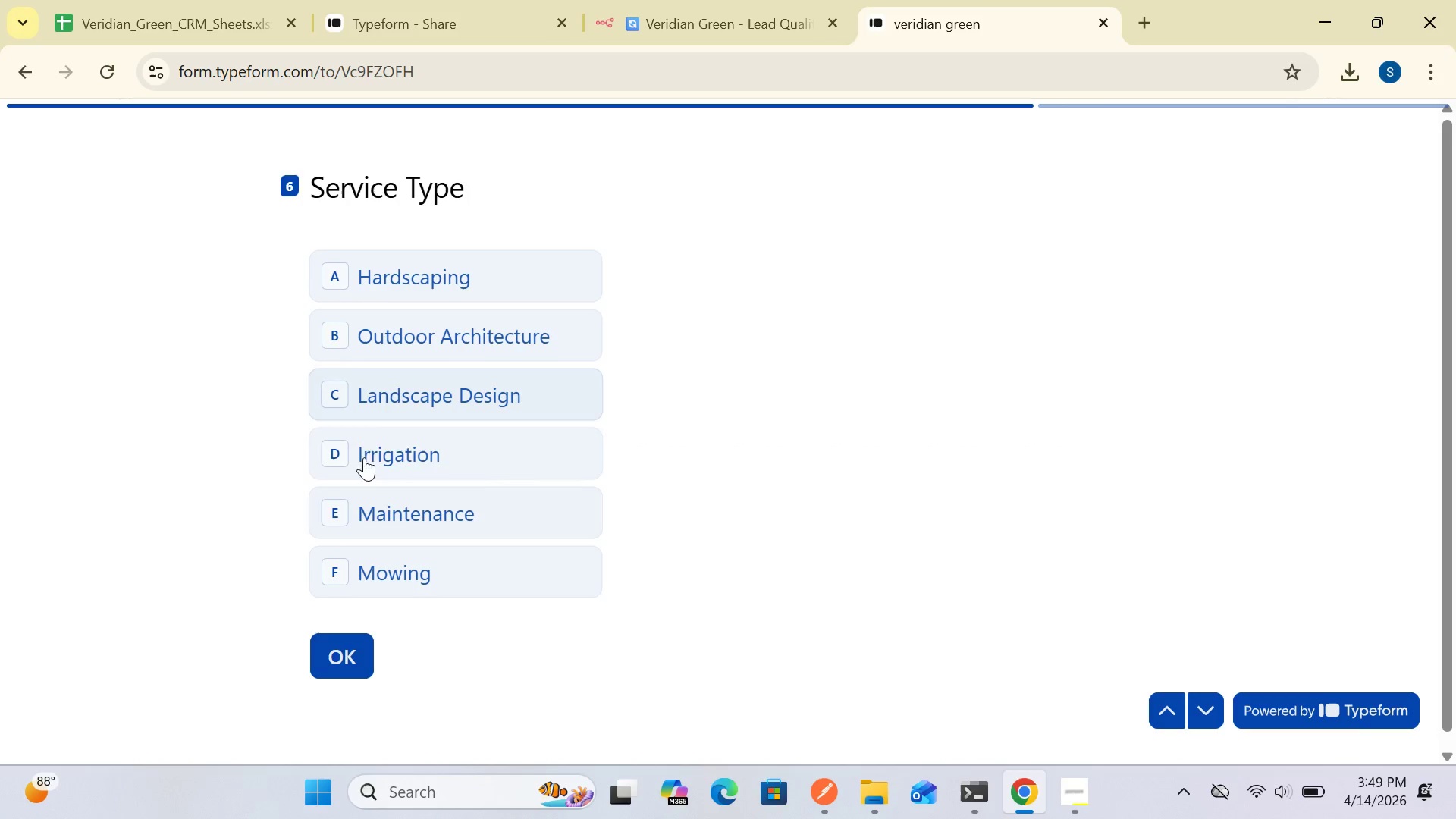 
left_click([413, 263])
 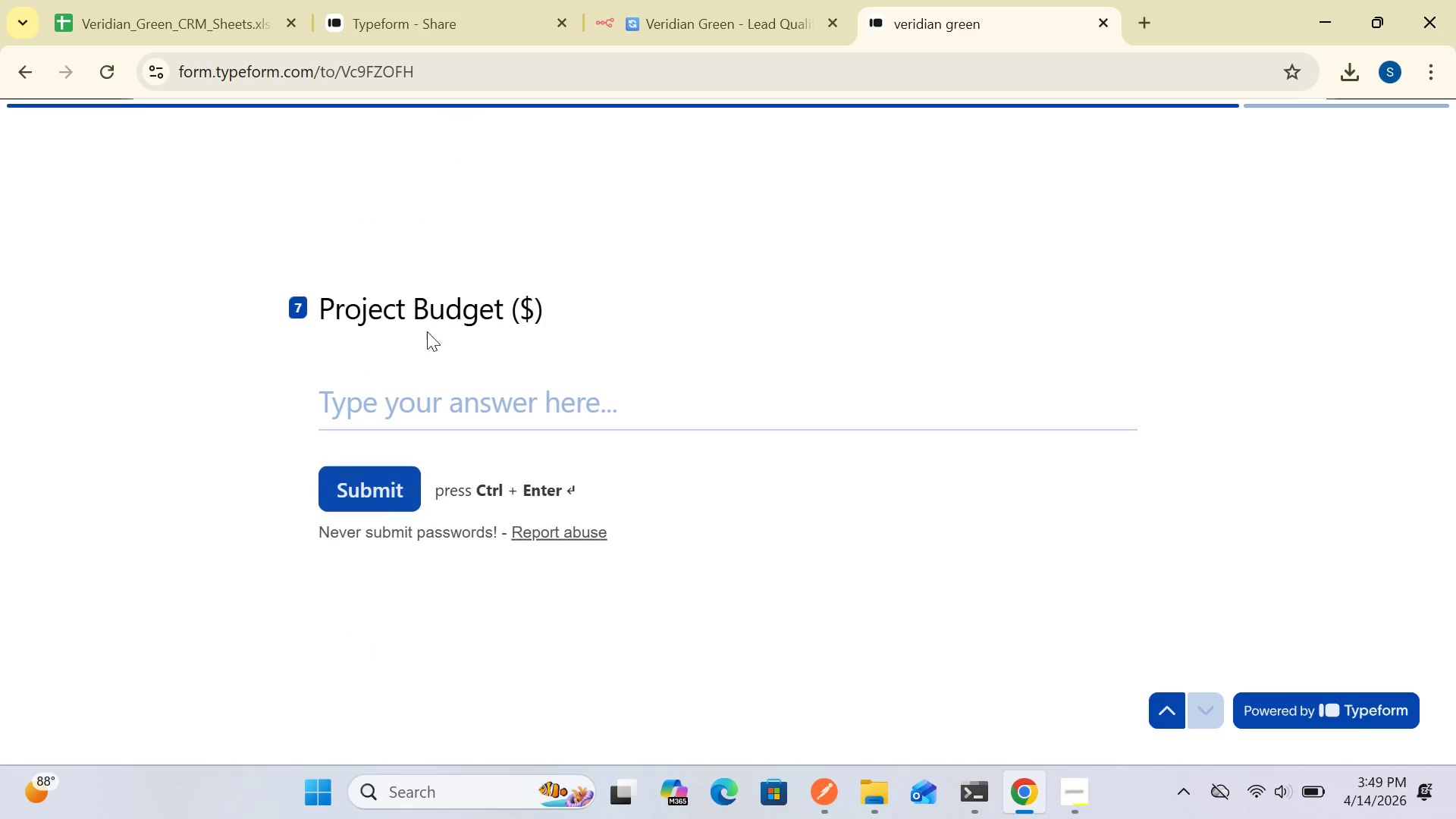 
left_click([410, 401])
 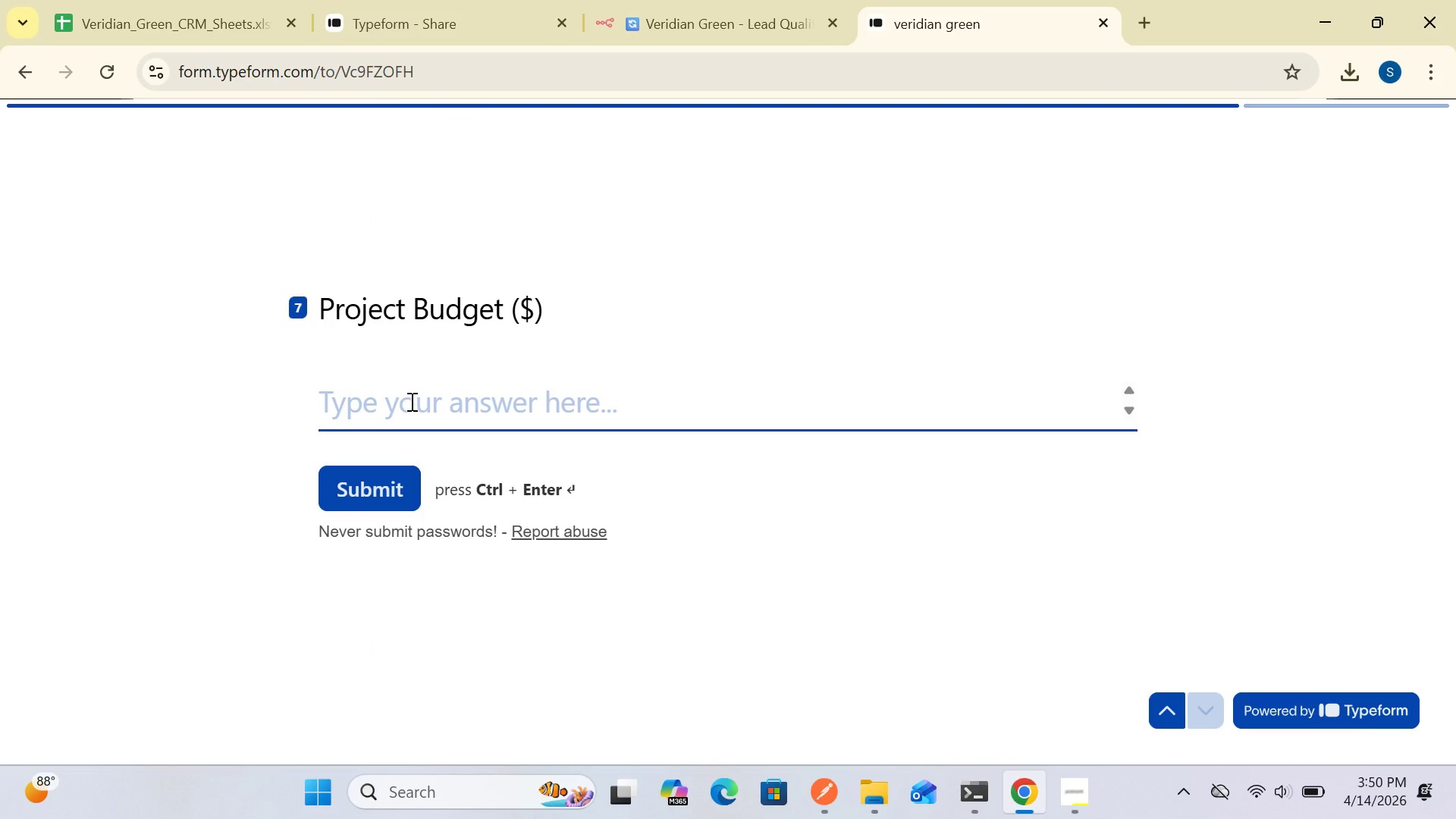 
type(75000)
 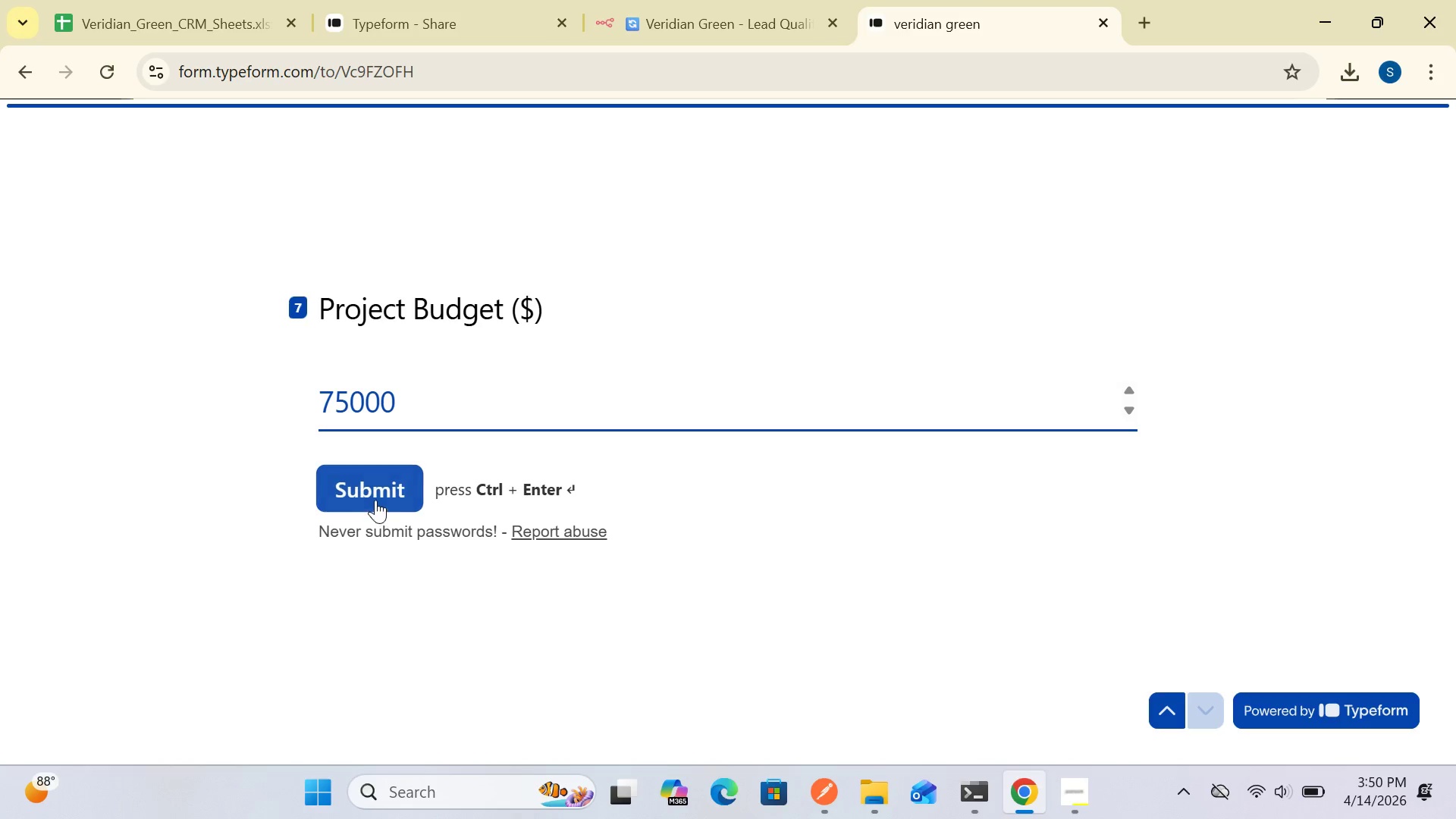 
left_click([376, 498])
 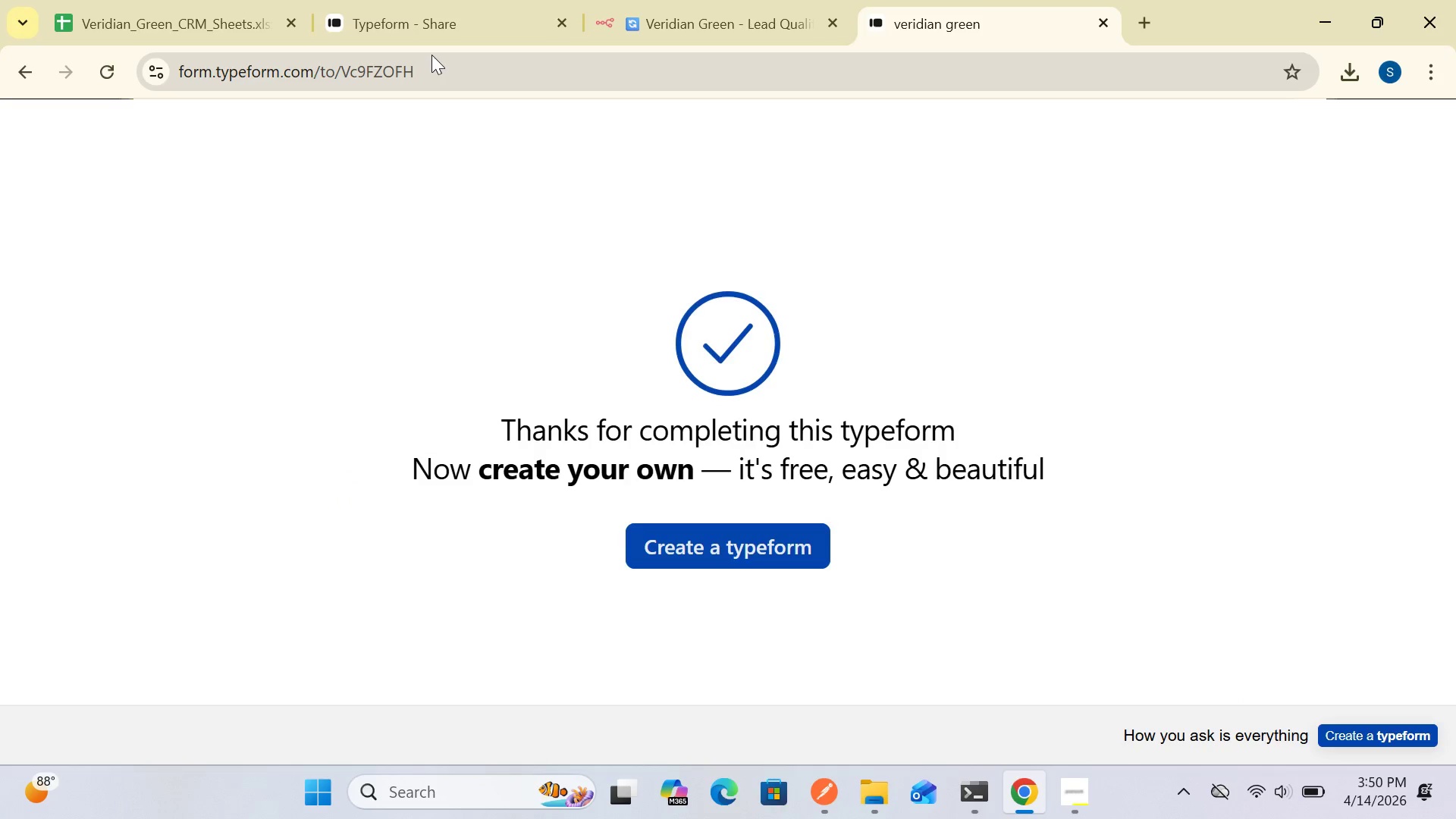 
left_click([650, 8])
 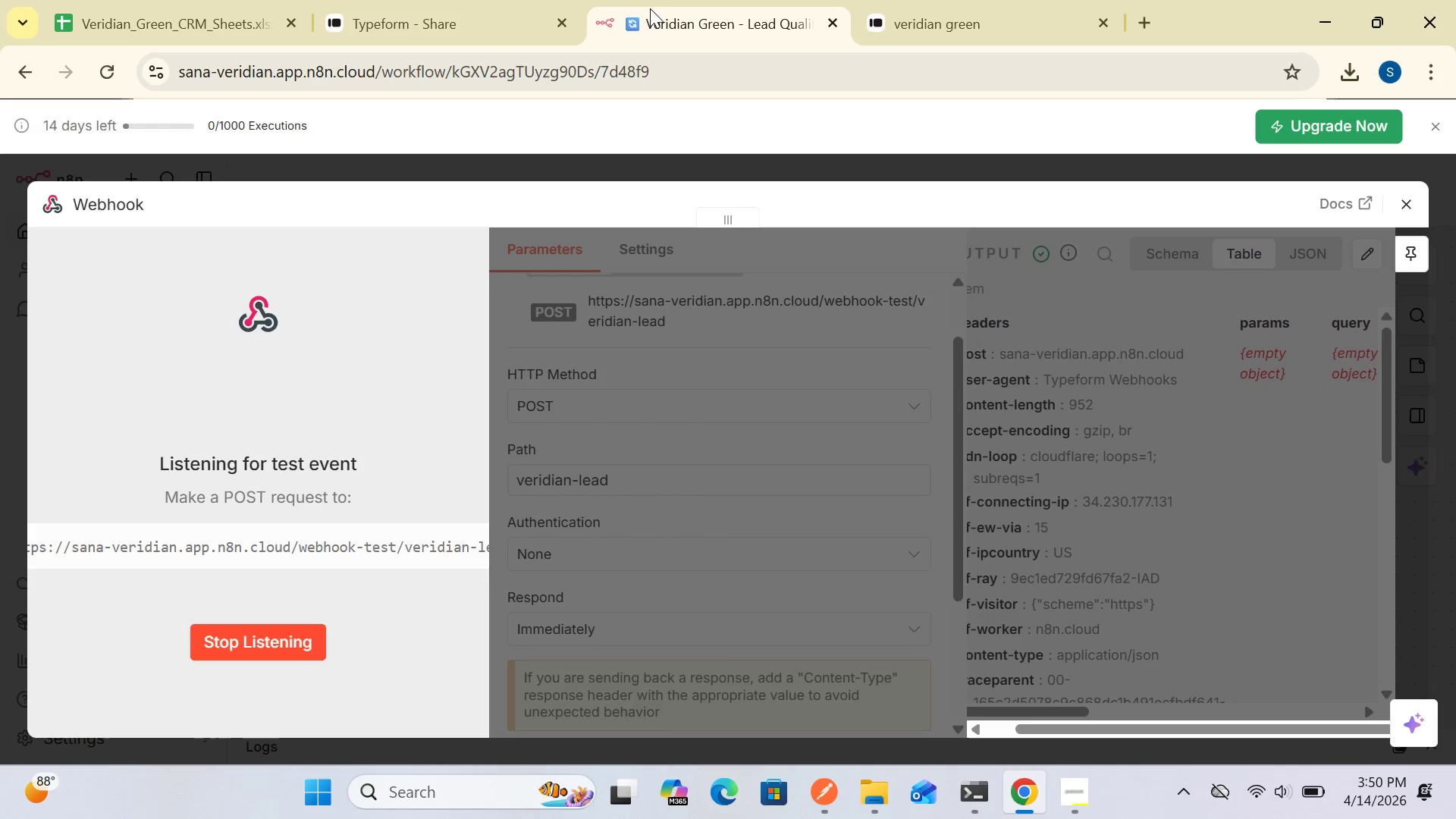 
wait(8.53)
 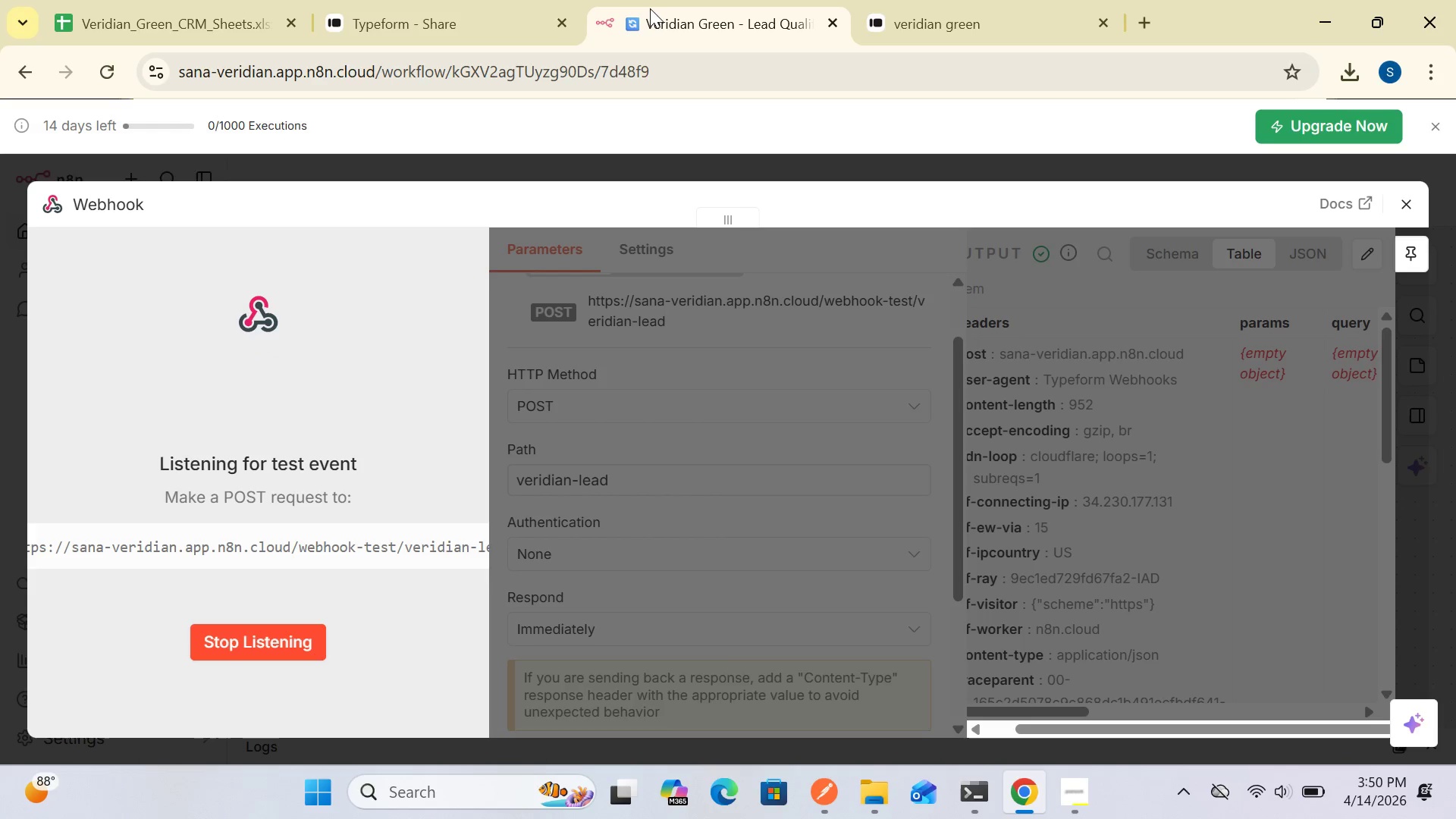 
left_click([488, 34])
 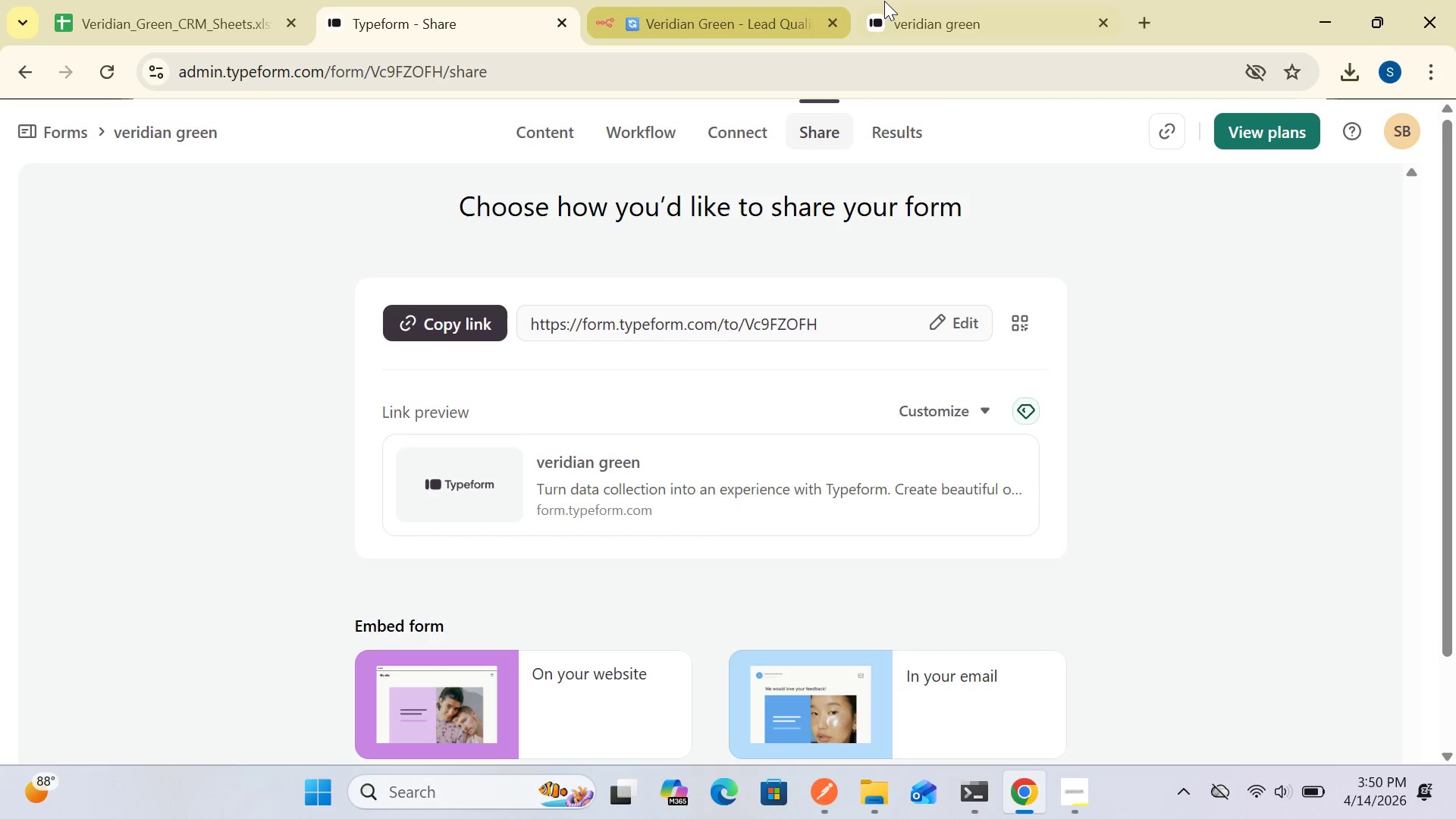 
left_click([921, 12])
 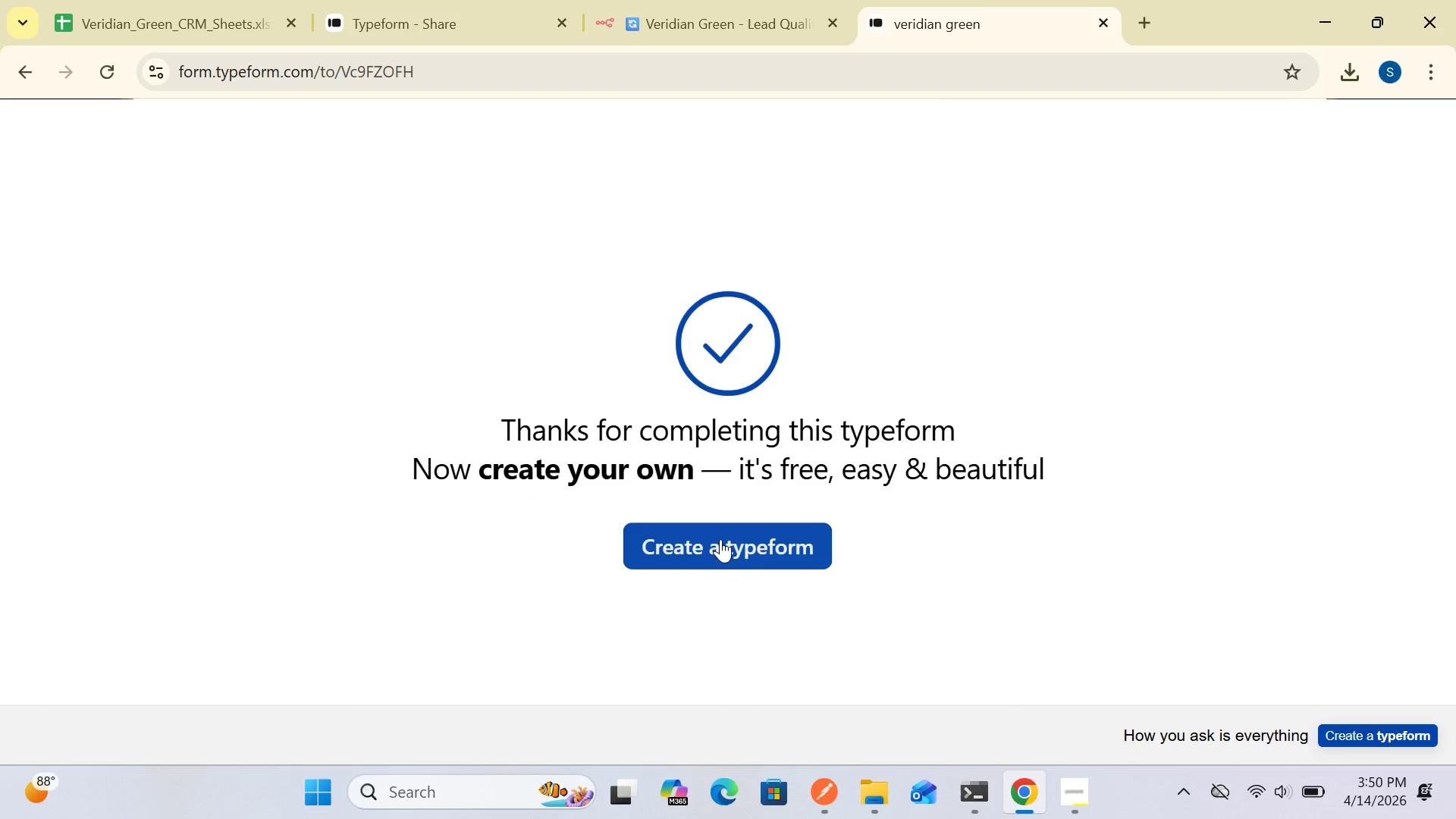 
left_click([717, 542])
 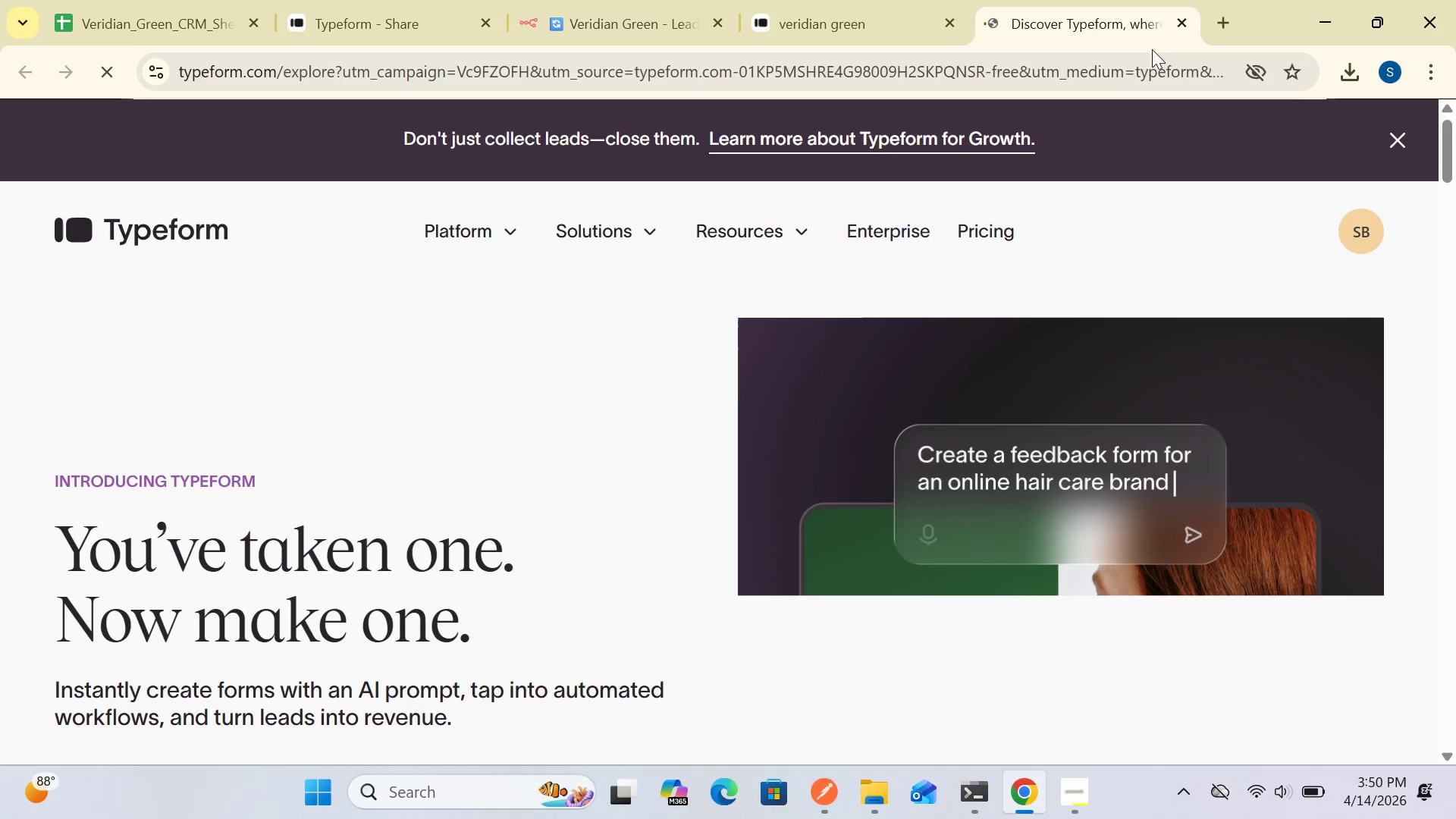 
wait(6.47)
 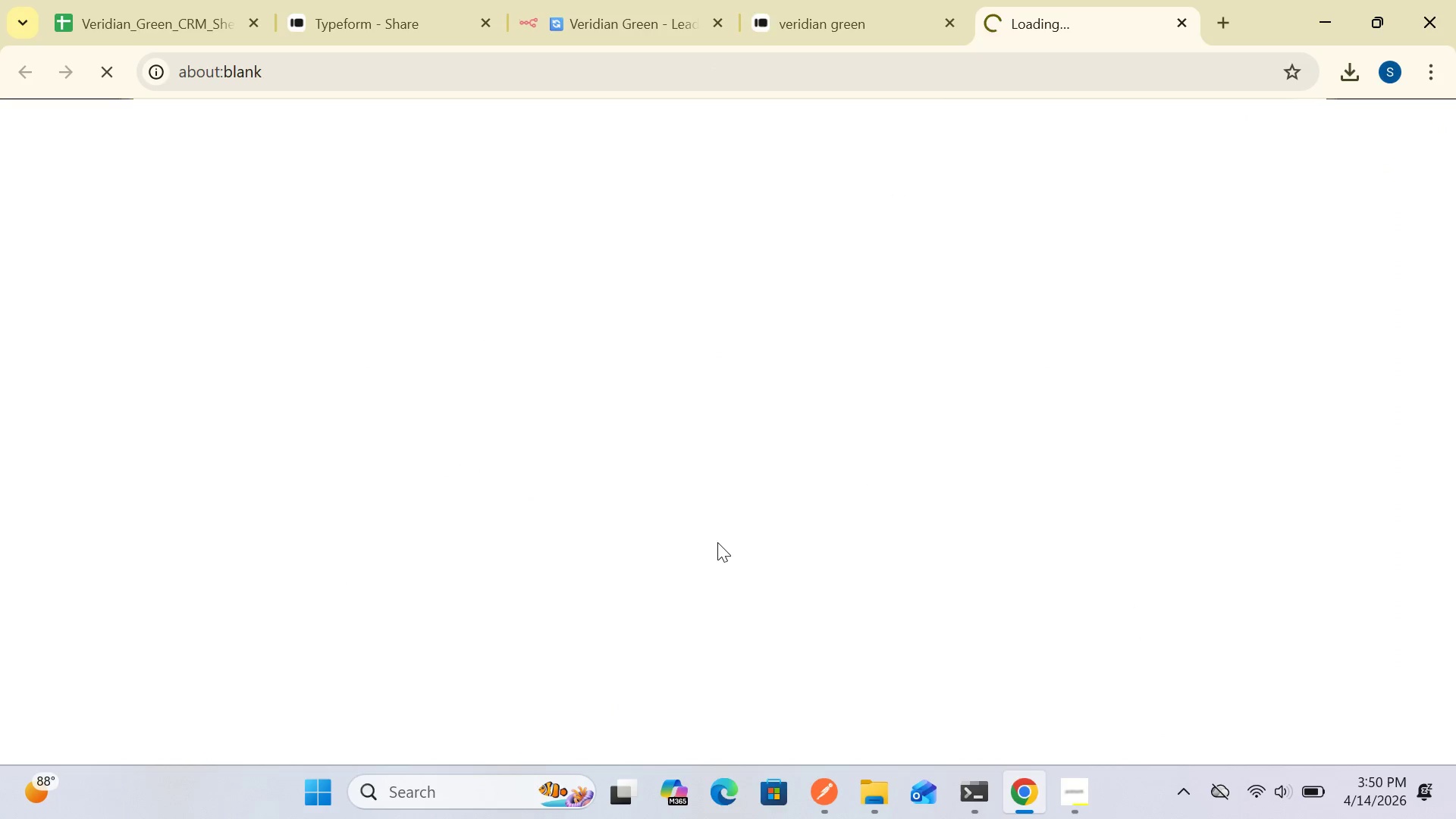 
left_click([645, 5])
 